 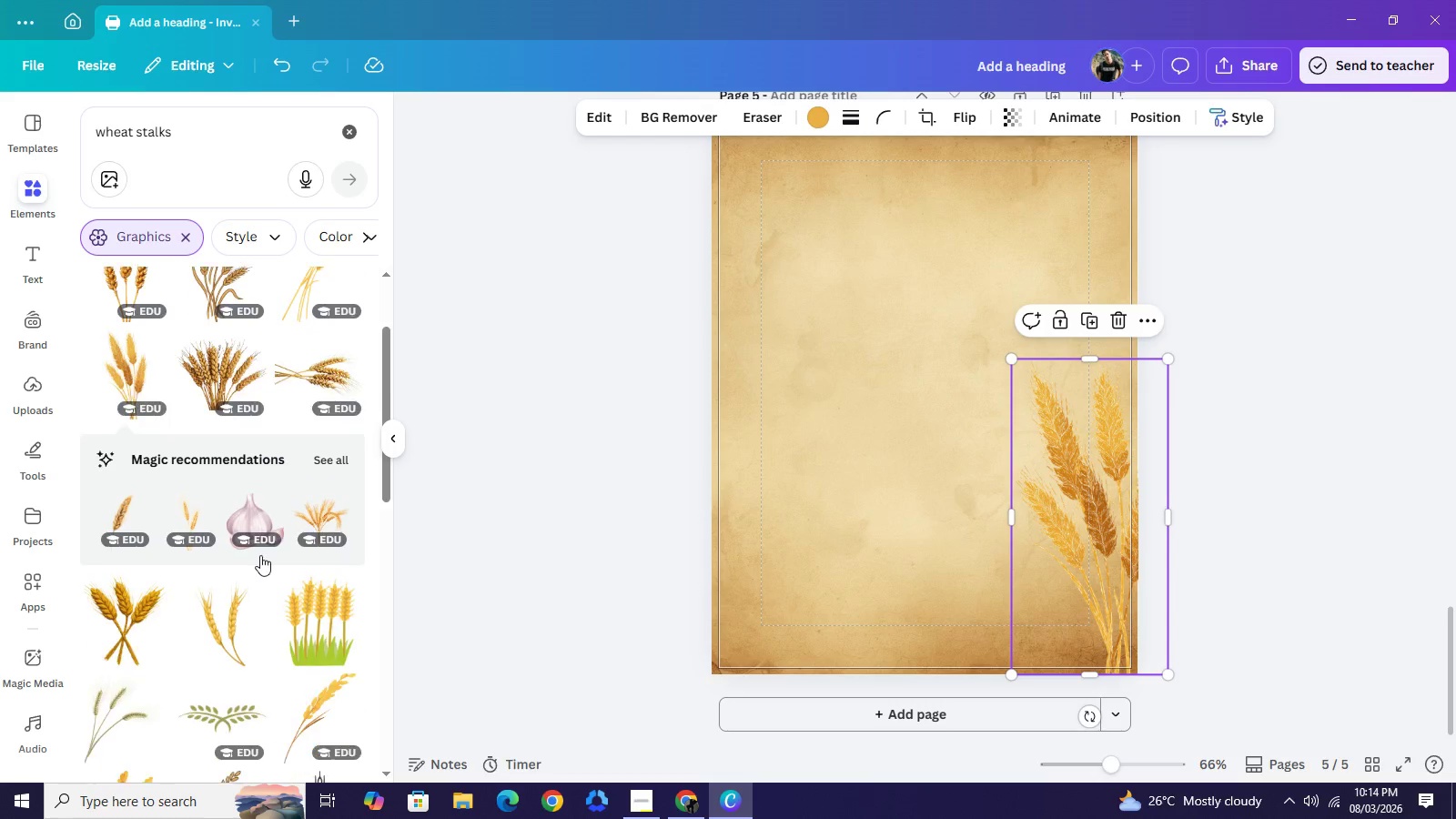 
scroll: coordinate [262, 558], scroll_direction: down, amount: 9.0
 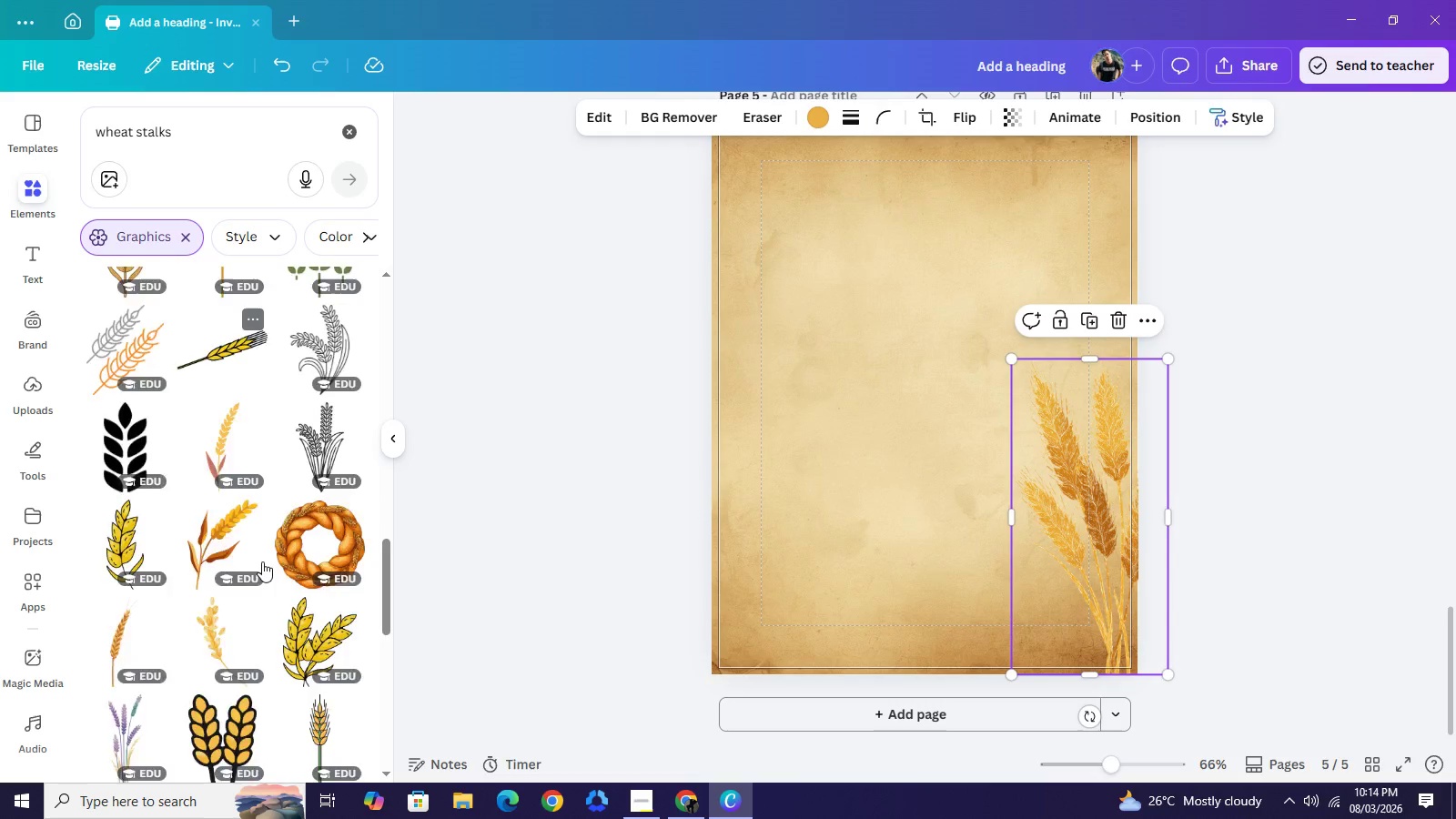 
scroll: coordinate [262, 561], scroll_direction: down, amount: 4.0
 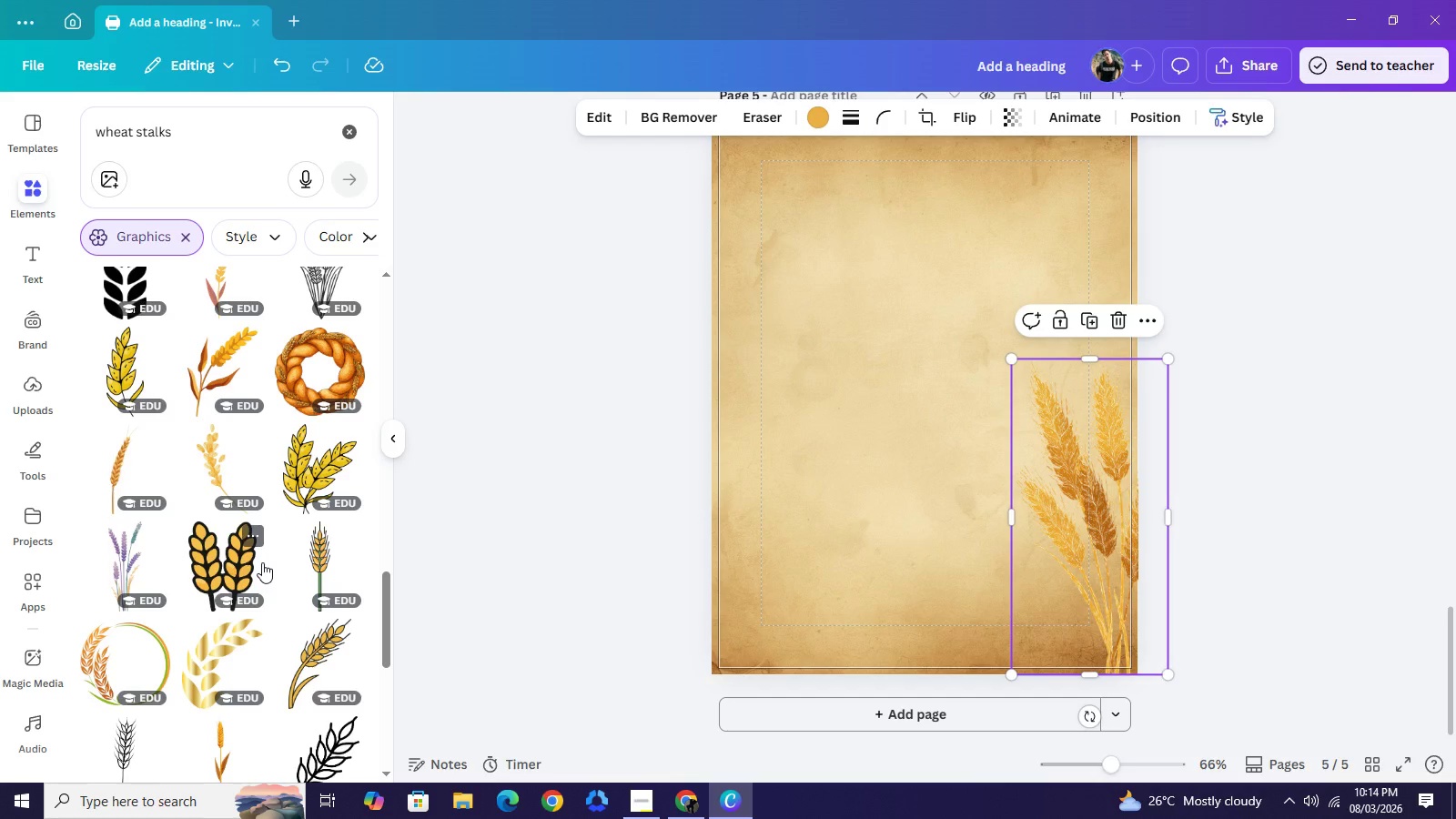 
scroll: coordinate [262, 562], scroll_direction: up, amount: 15.0
 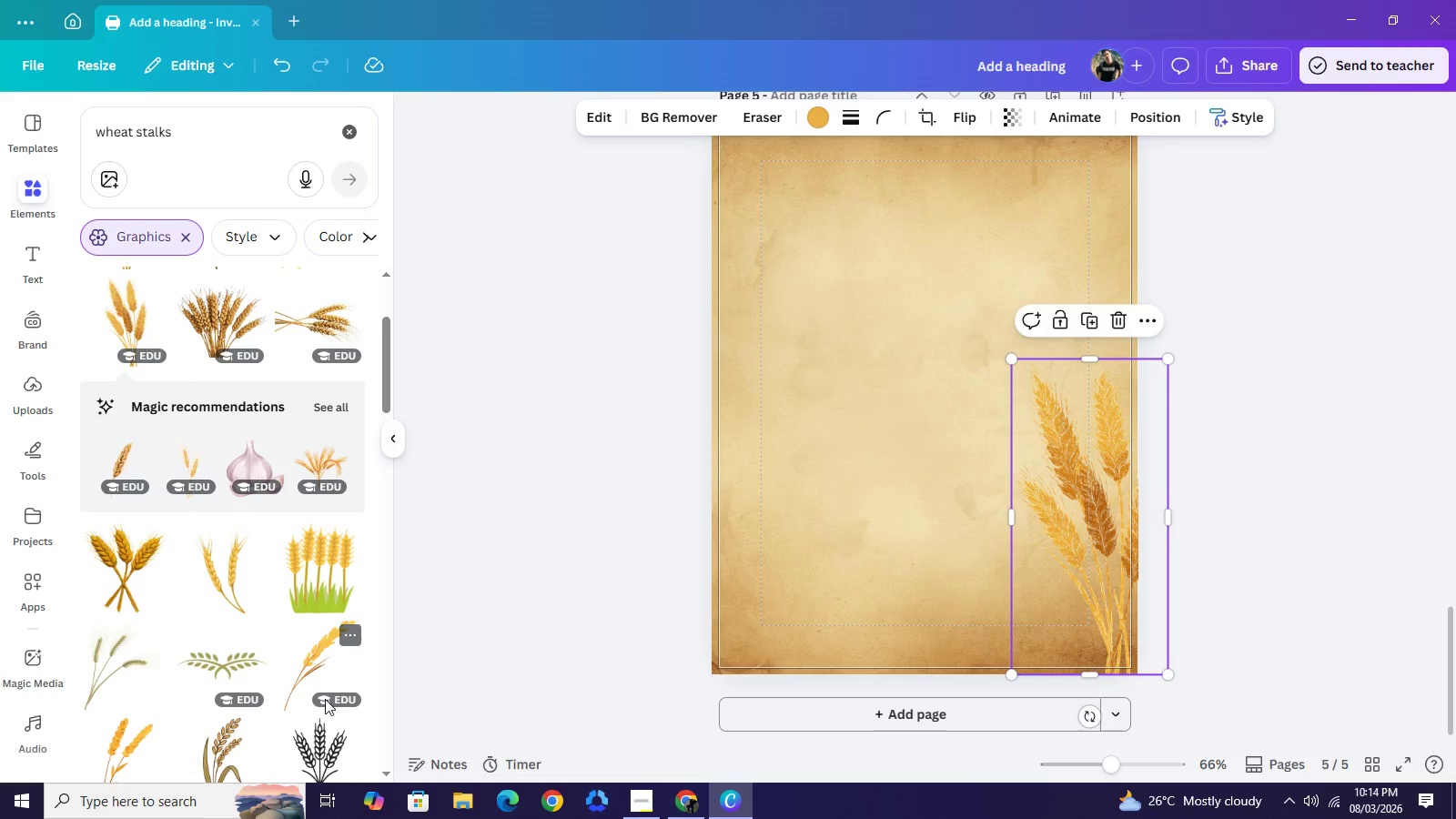 
wait(6.79)
 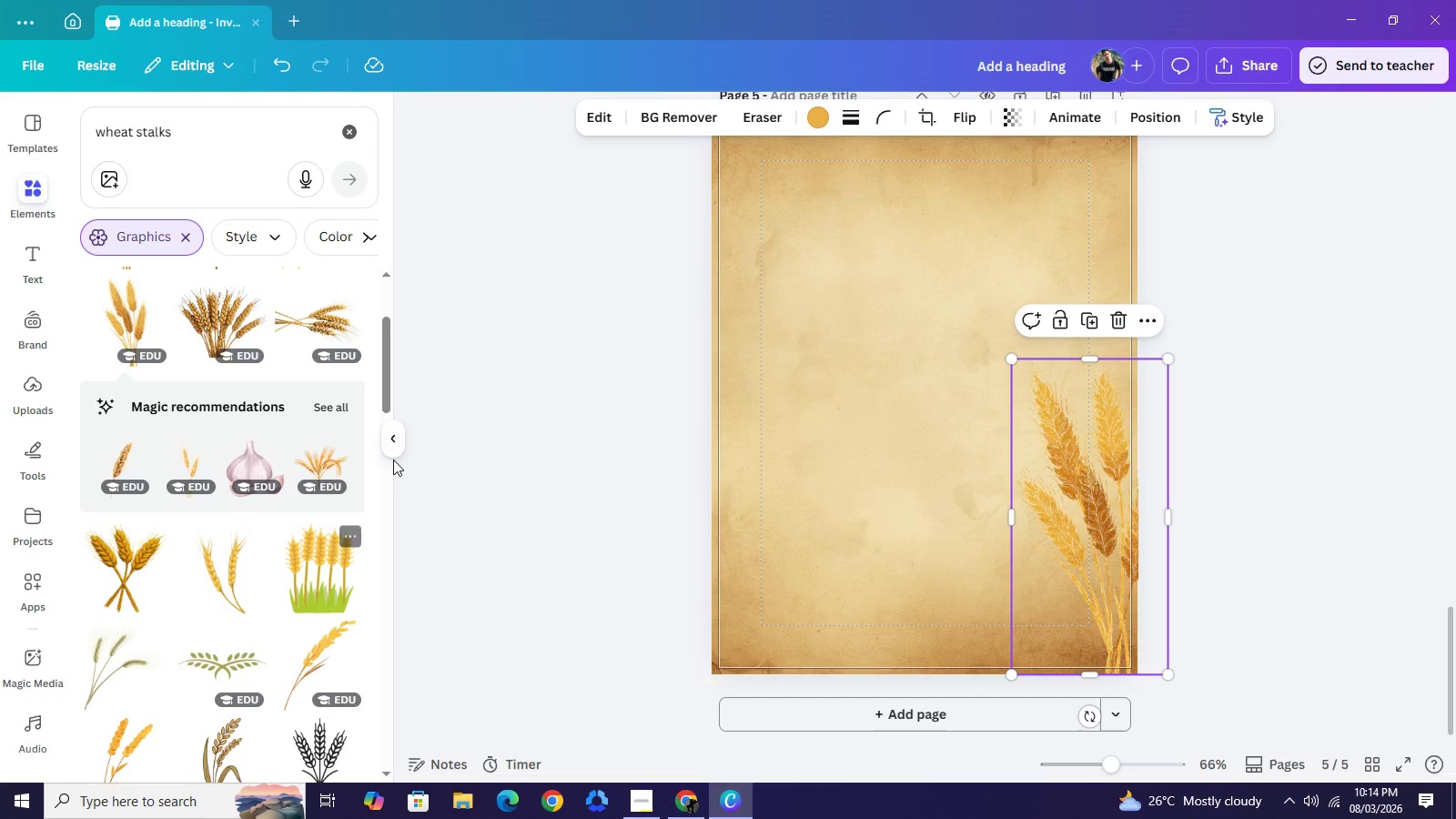 
left_click([229, 676])
 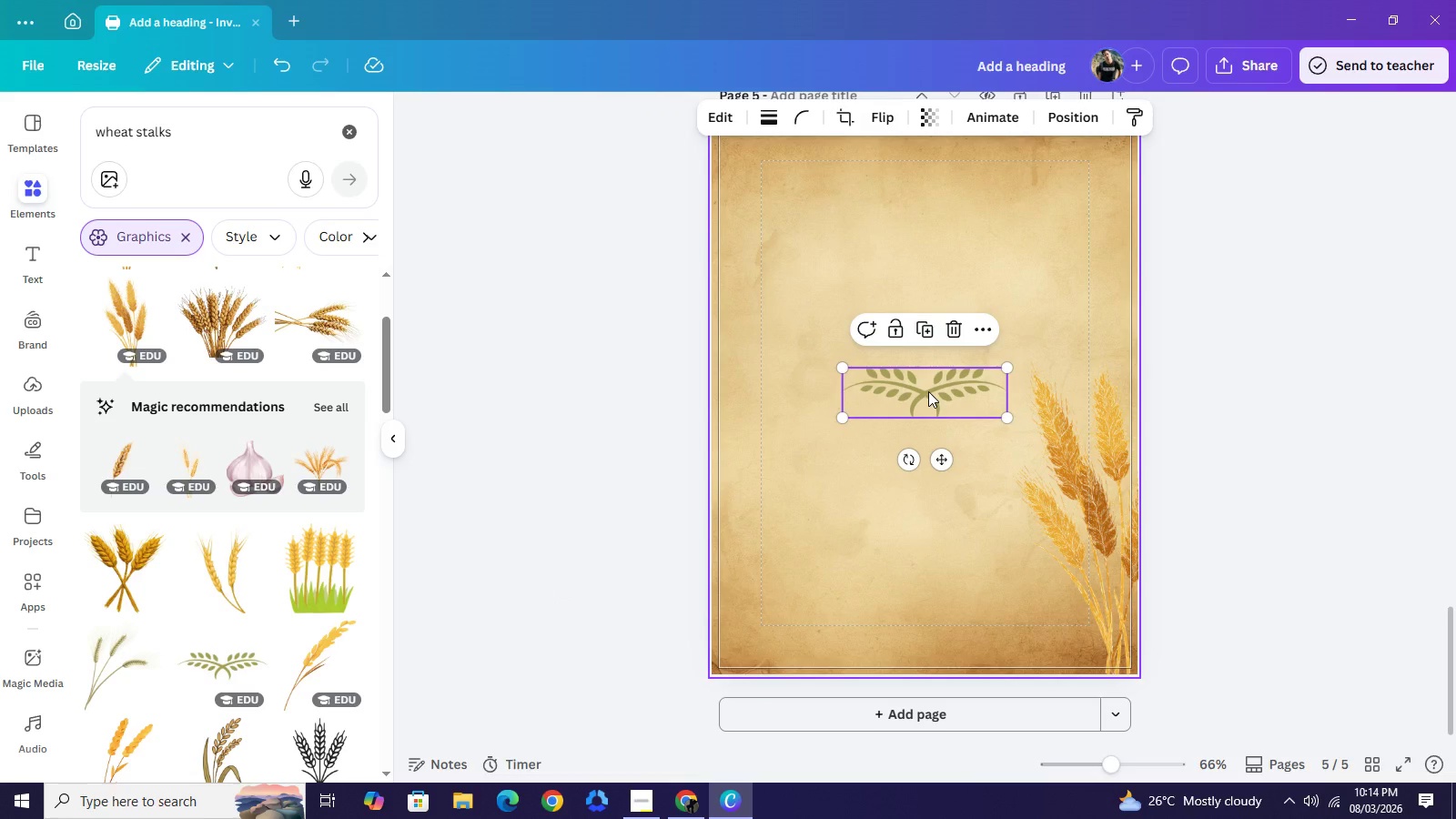 
left_click_drag(start_coordinate=[928, 392], to_coordinate=[927, 229])
 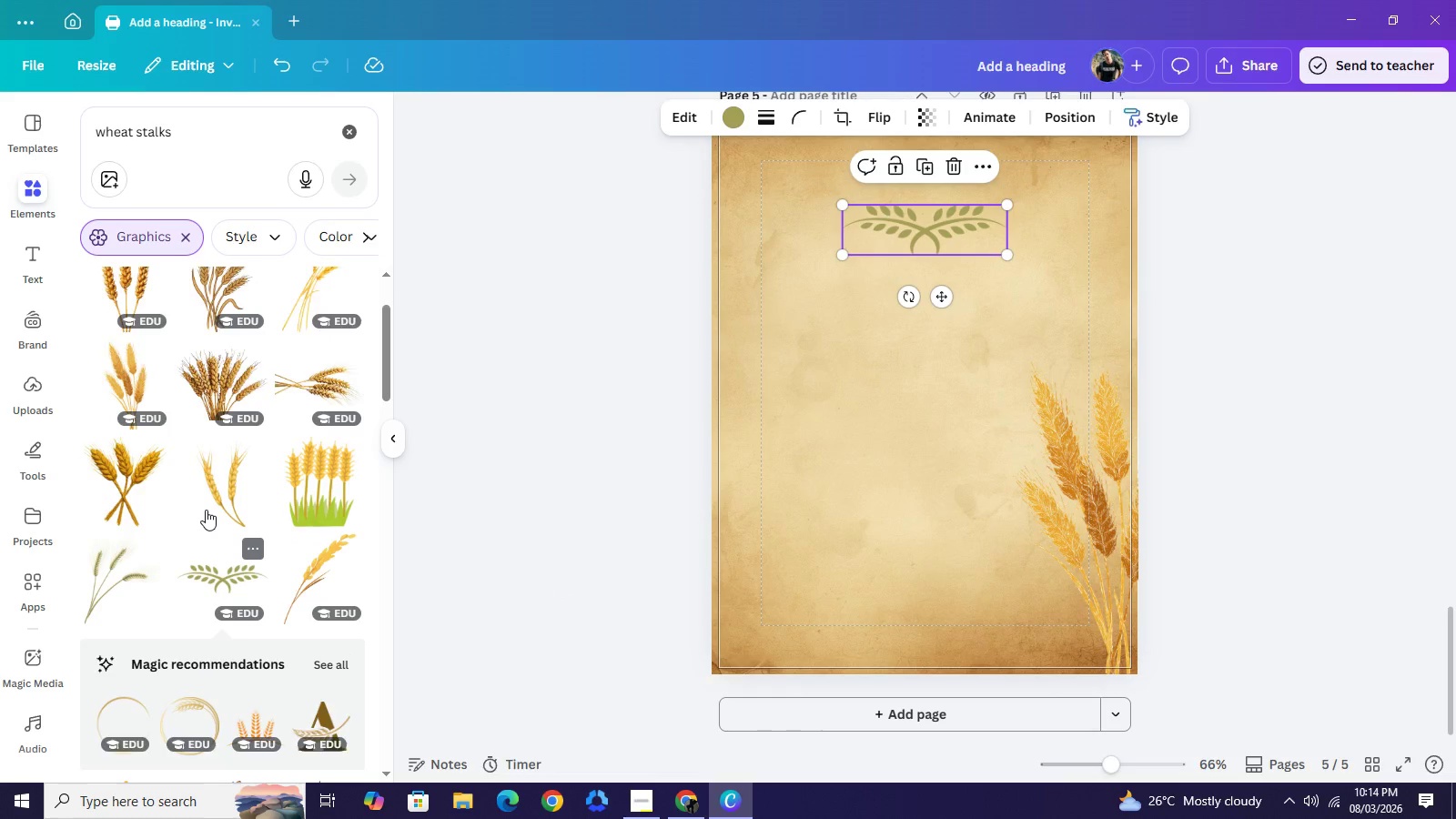 
scroll: coordinate [206, 510], scroll_direction: up, amount: 4.0
 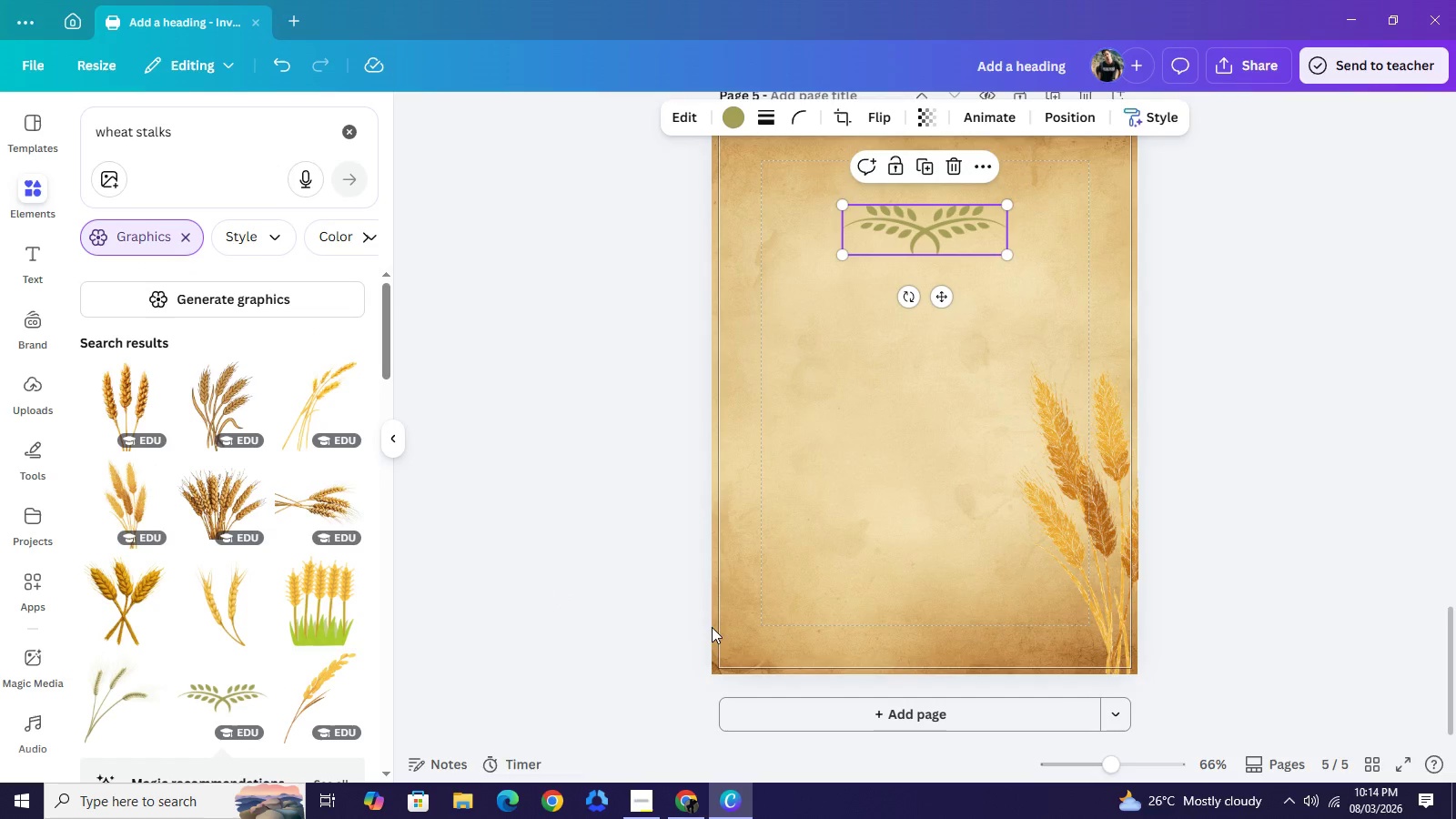 
wait(5.08)
 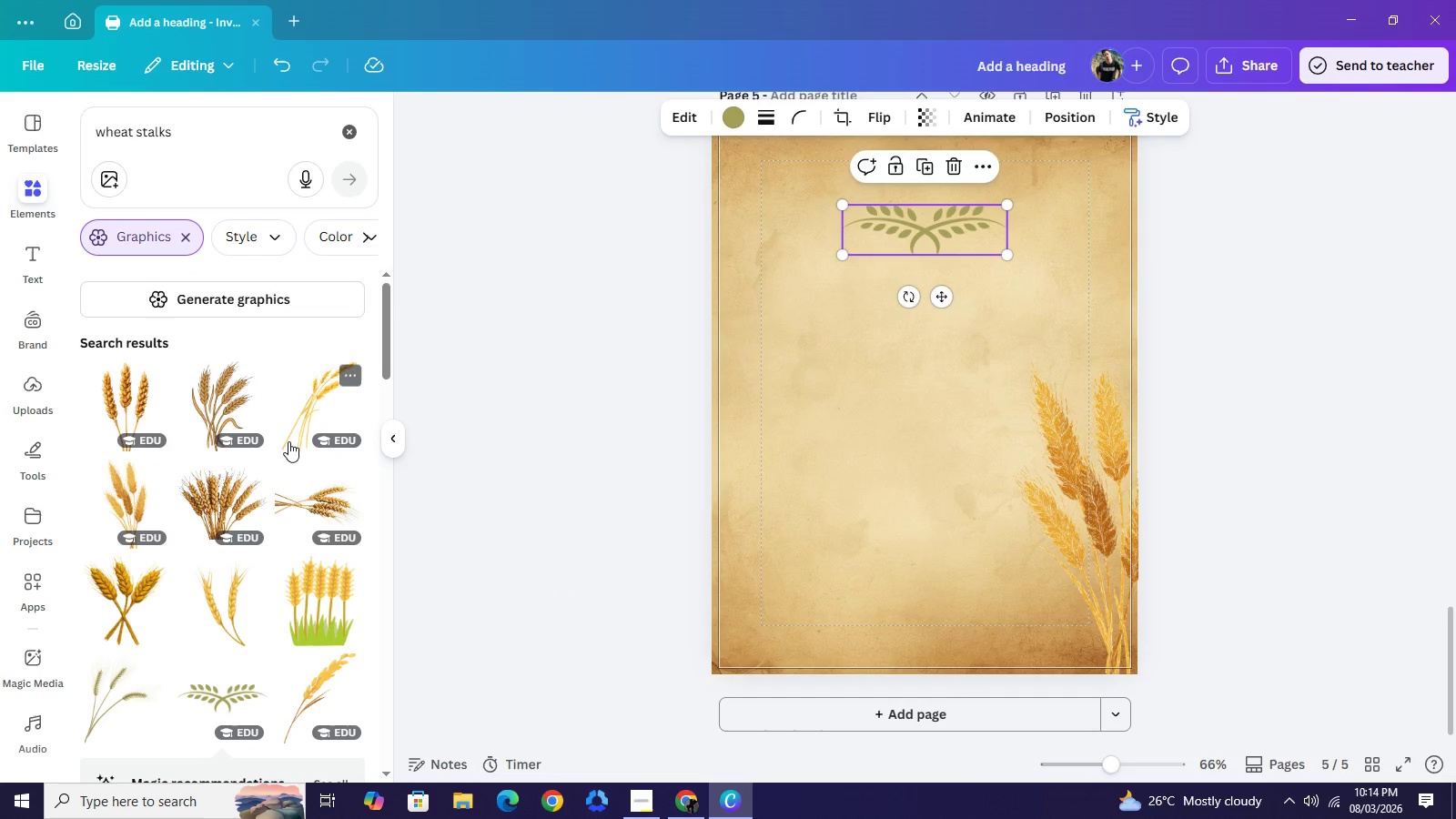 
left_click([1096, 480])
 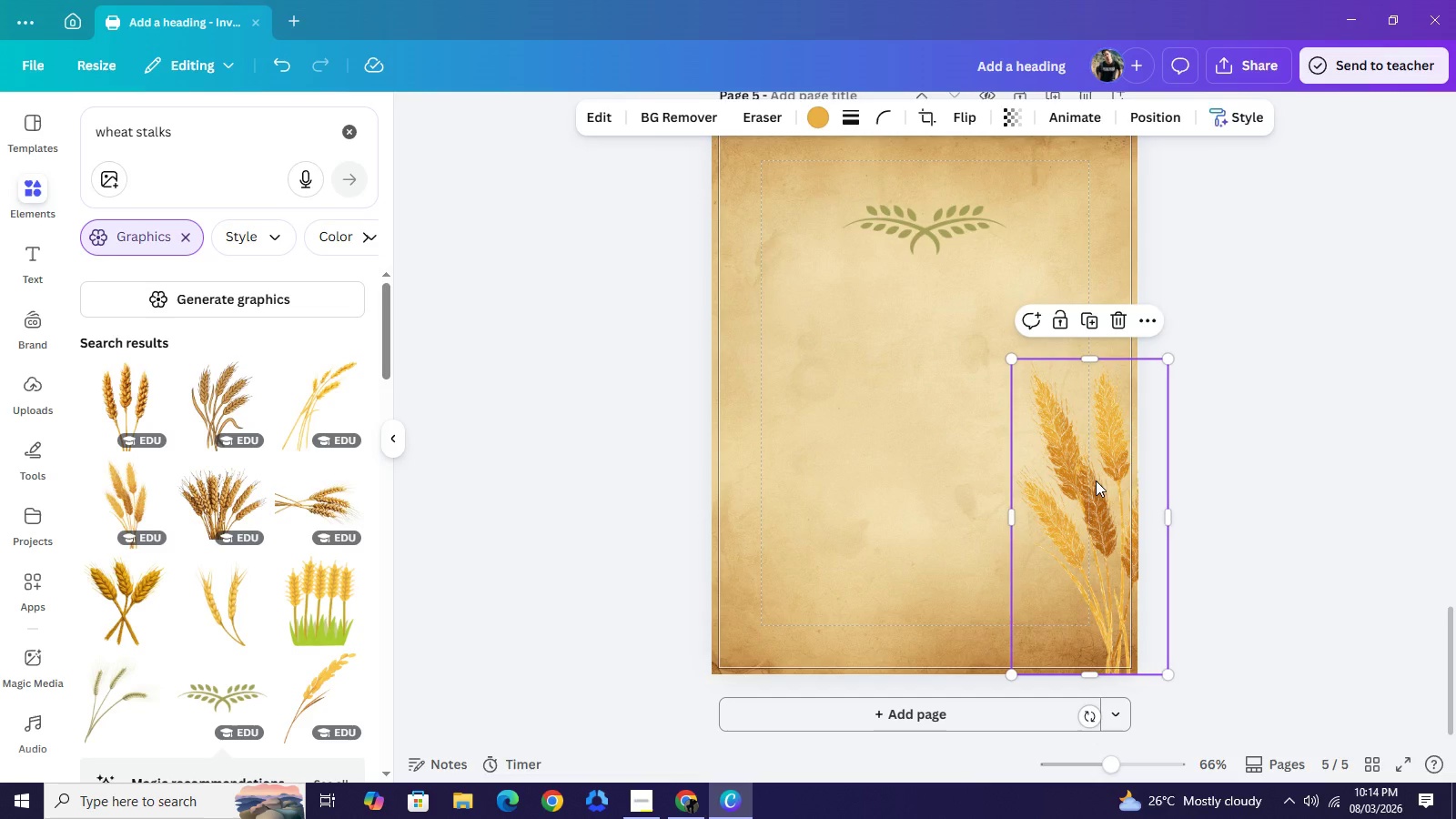 
key(Control+C)
 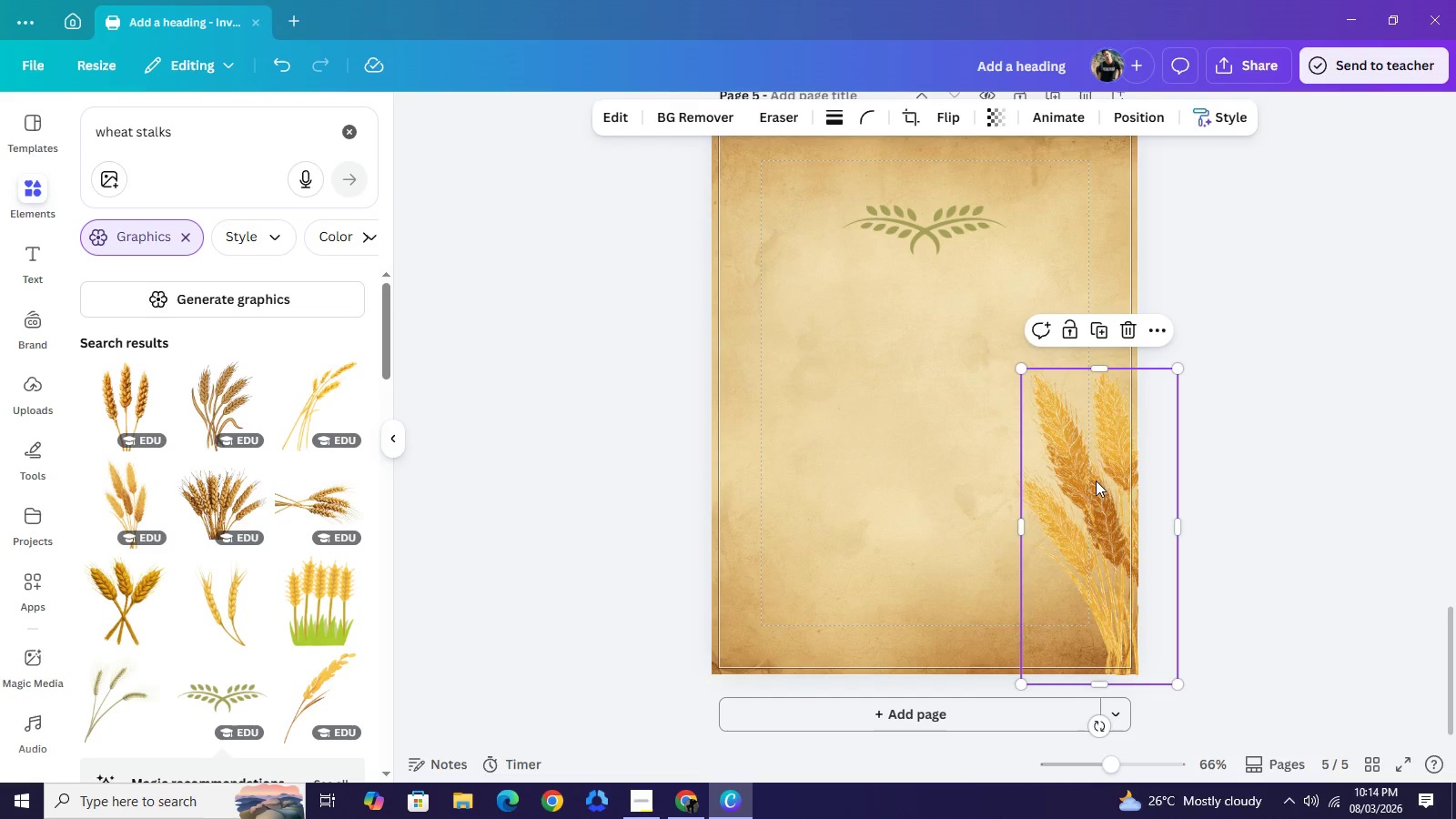 
key(Control+V)
 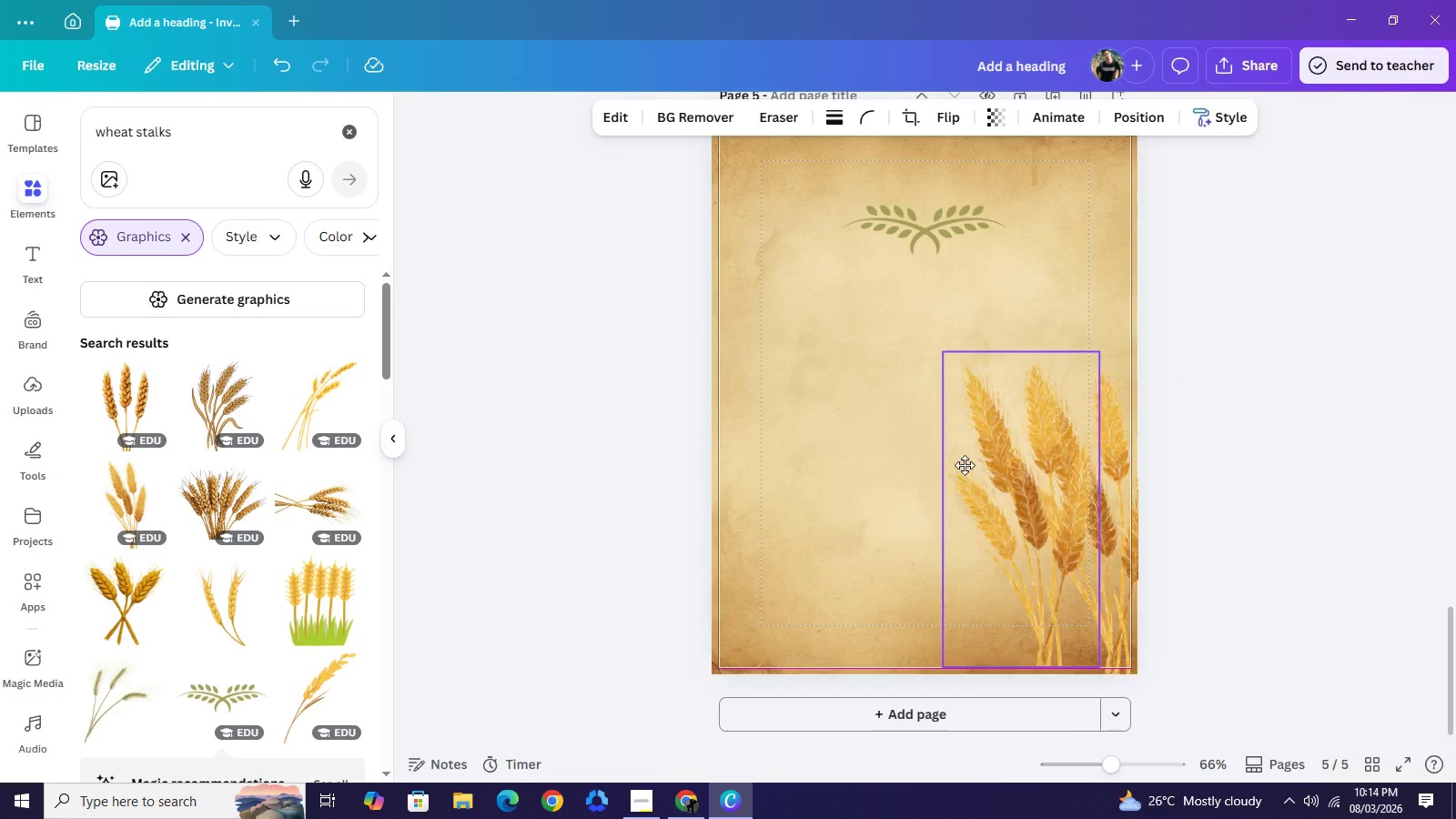 
left_click_drag(start_coordinate=[1096, 480], to_coordinate=[860, 461])
 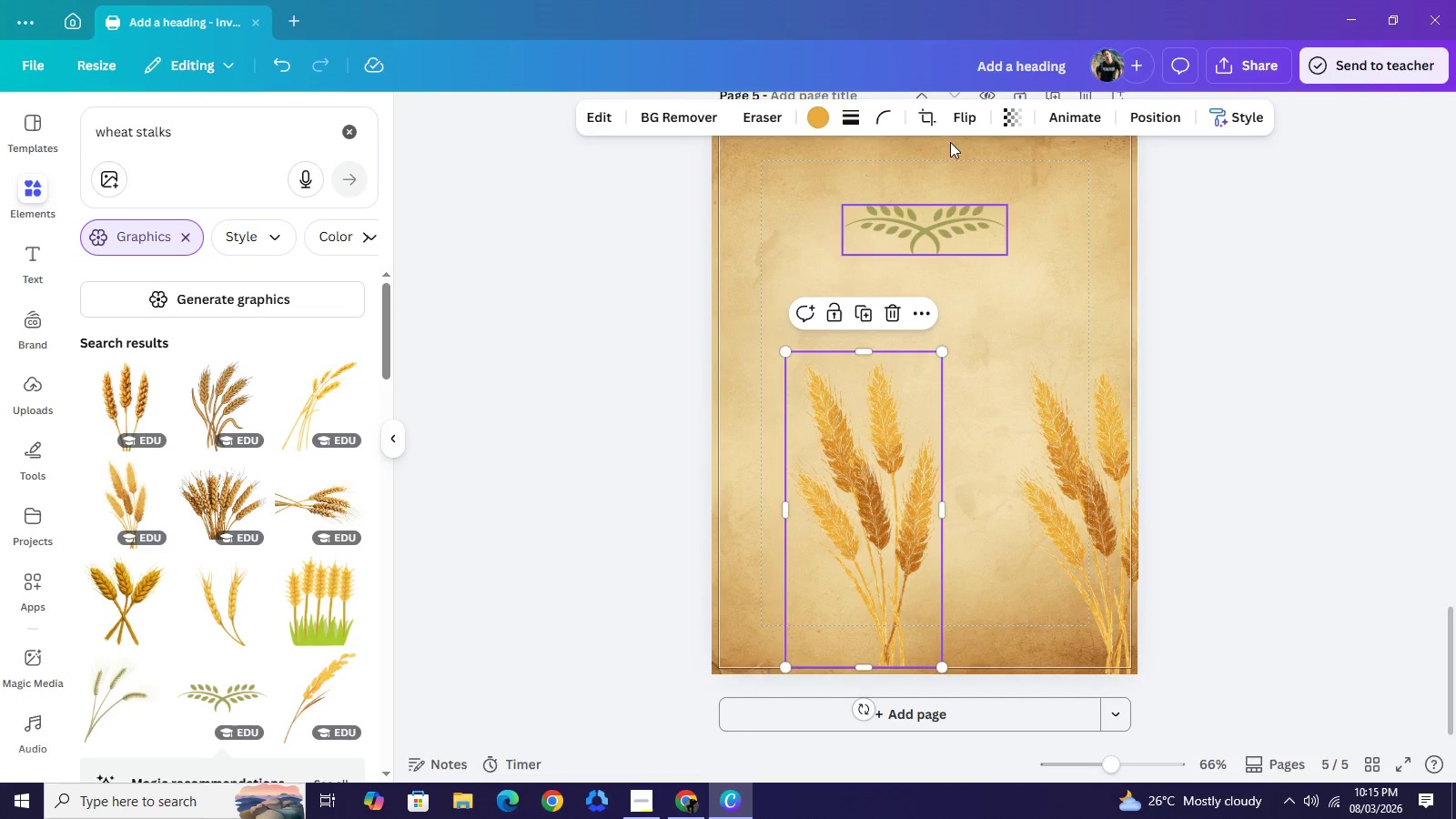 
left_click([949, 117])
 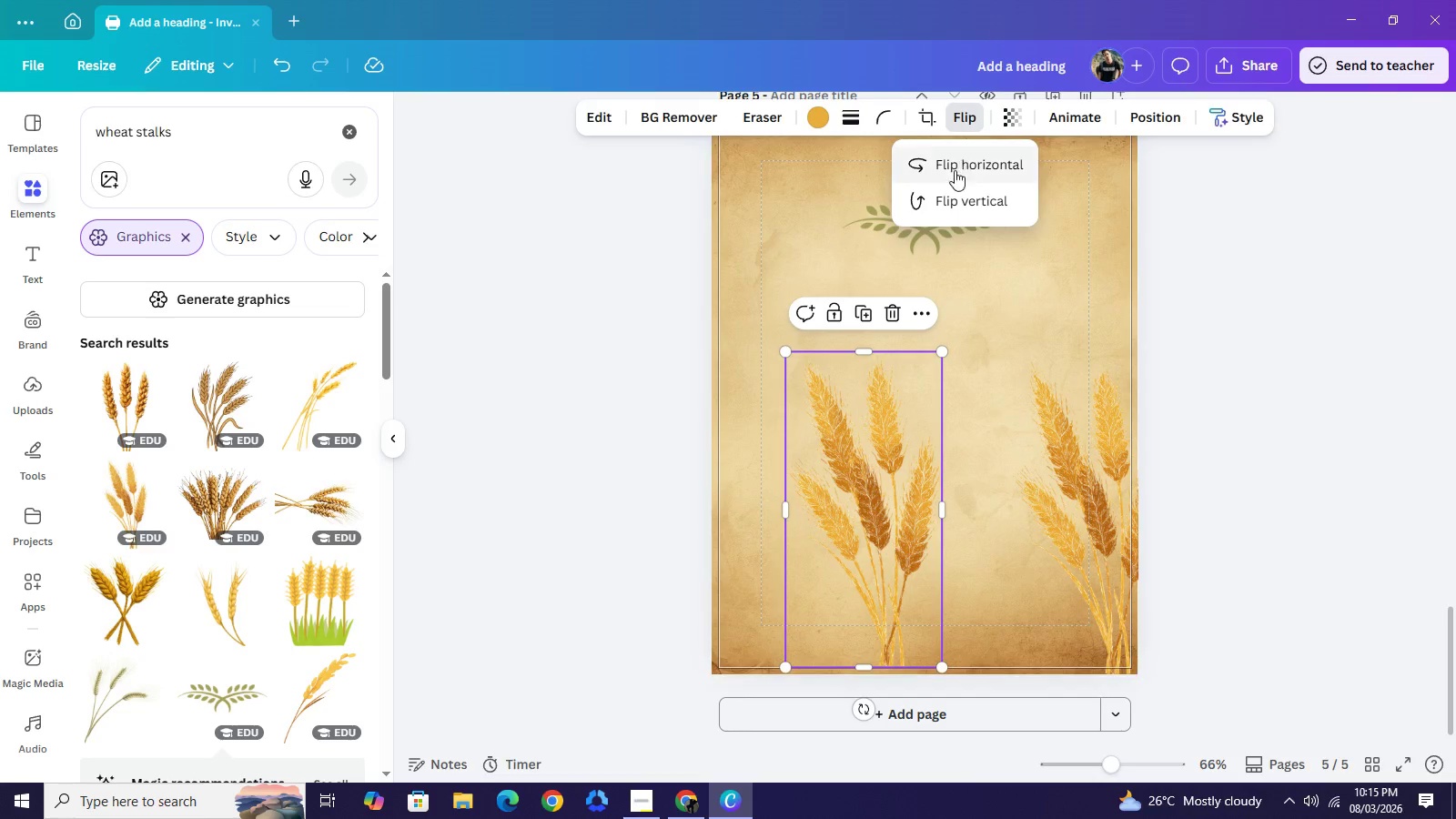 
left_click([960, 159])
 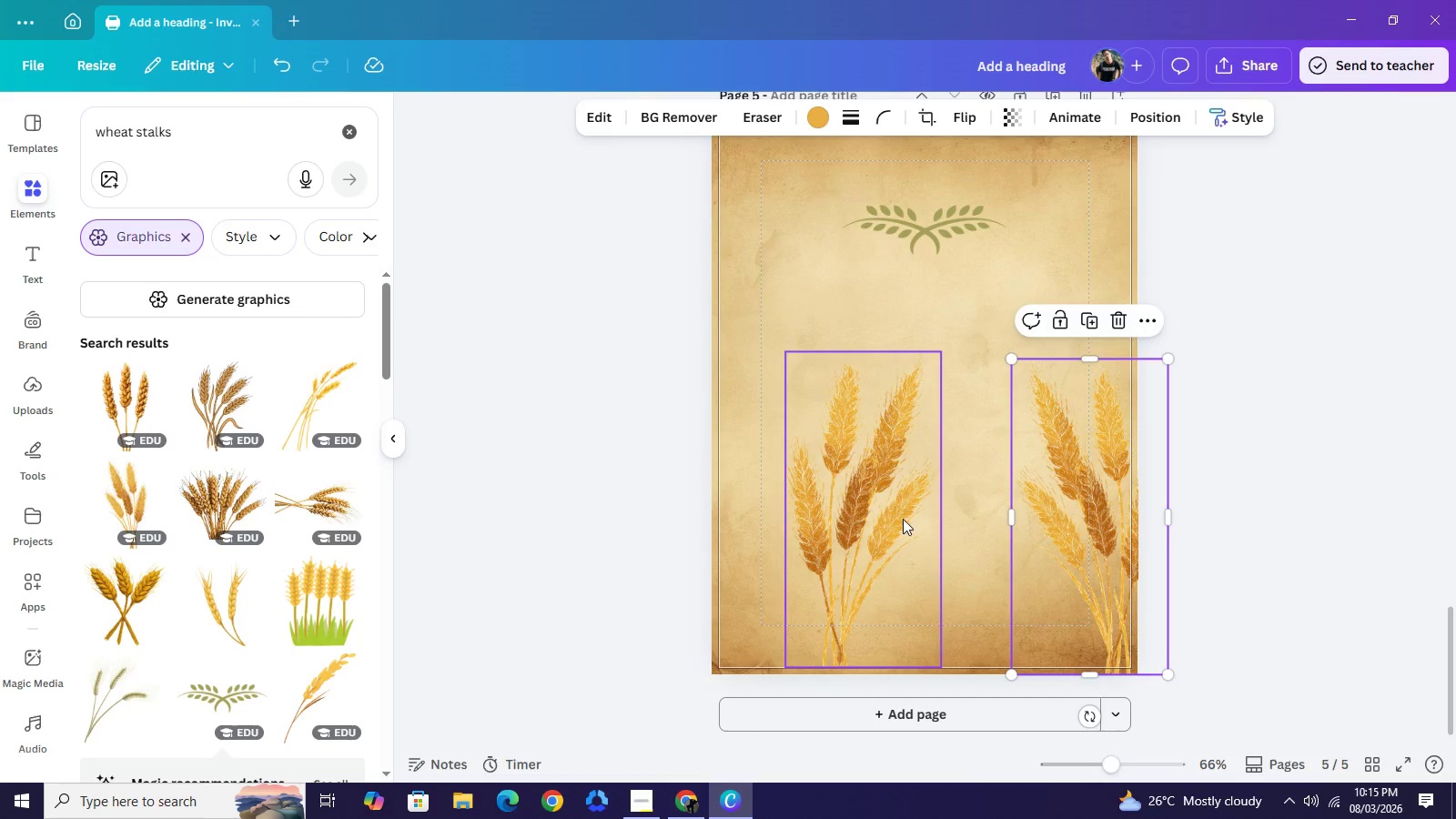 
left_click([891, 511])
 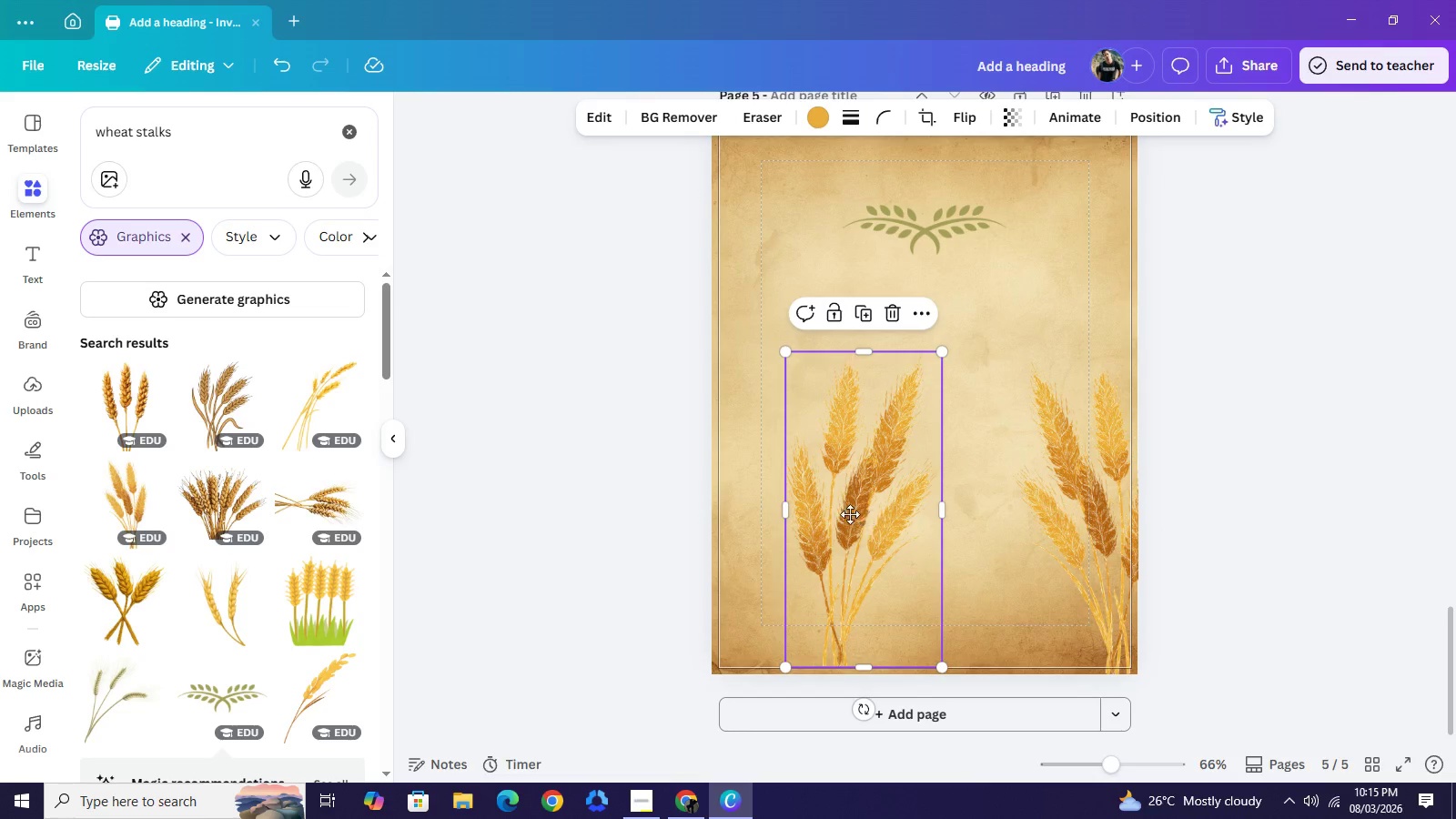 
left_click_drag(start_coordinate=[873, 514], to_coordinate=[777, 522])
 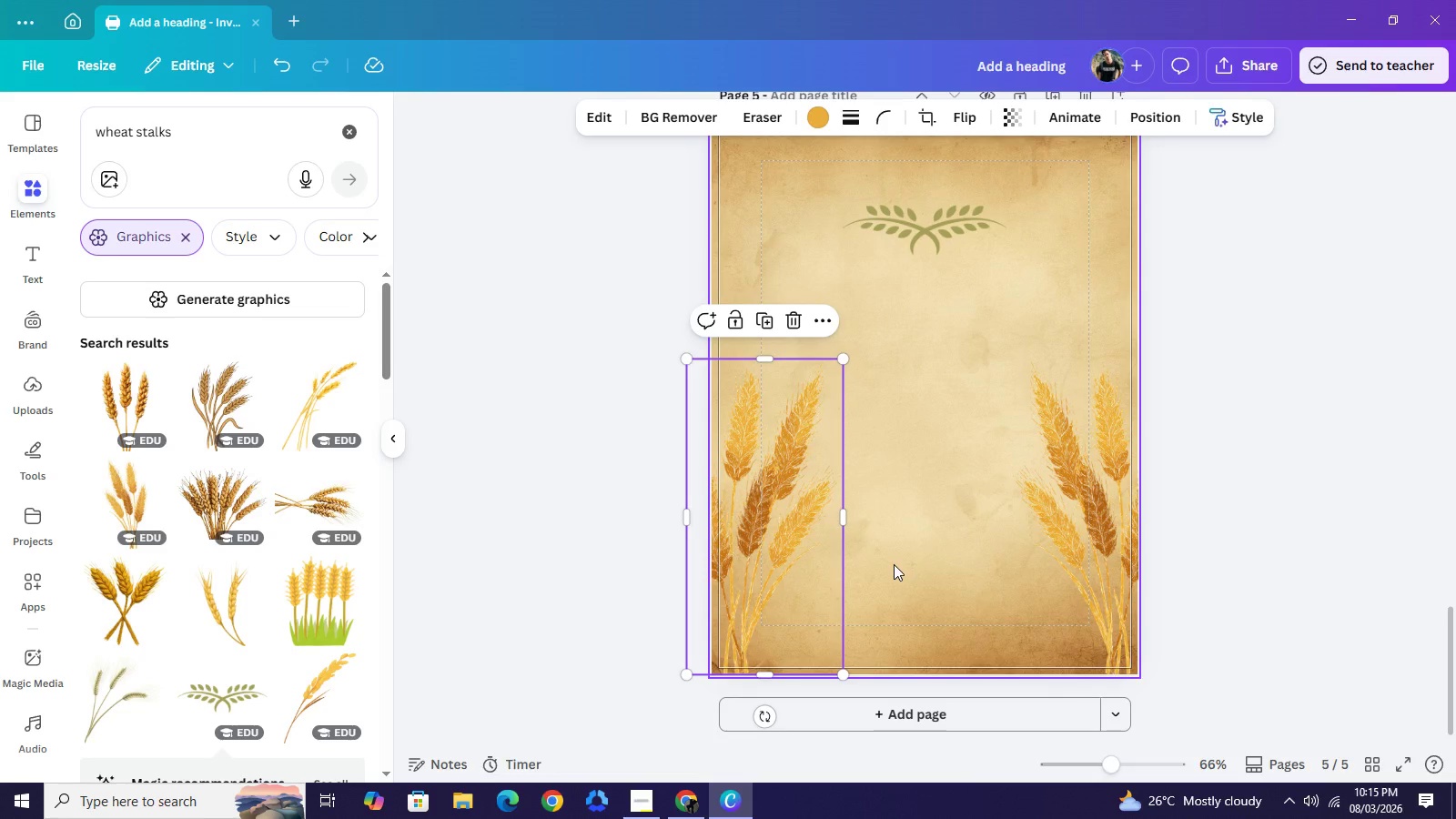 
left_click([894, 563])
 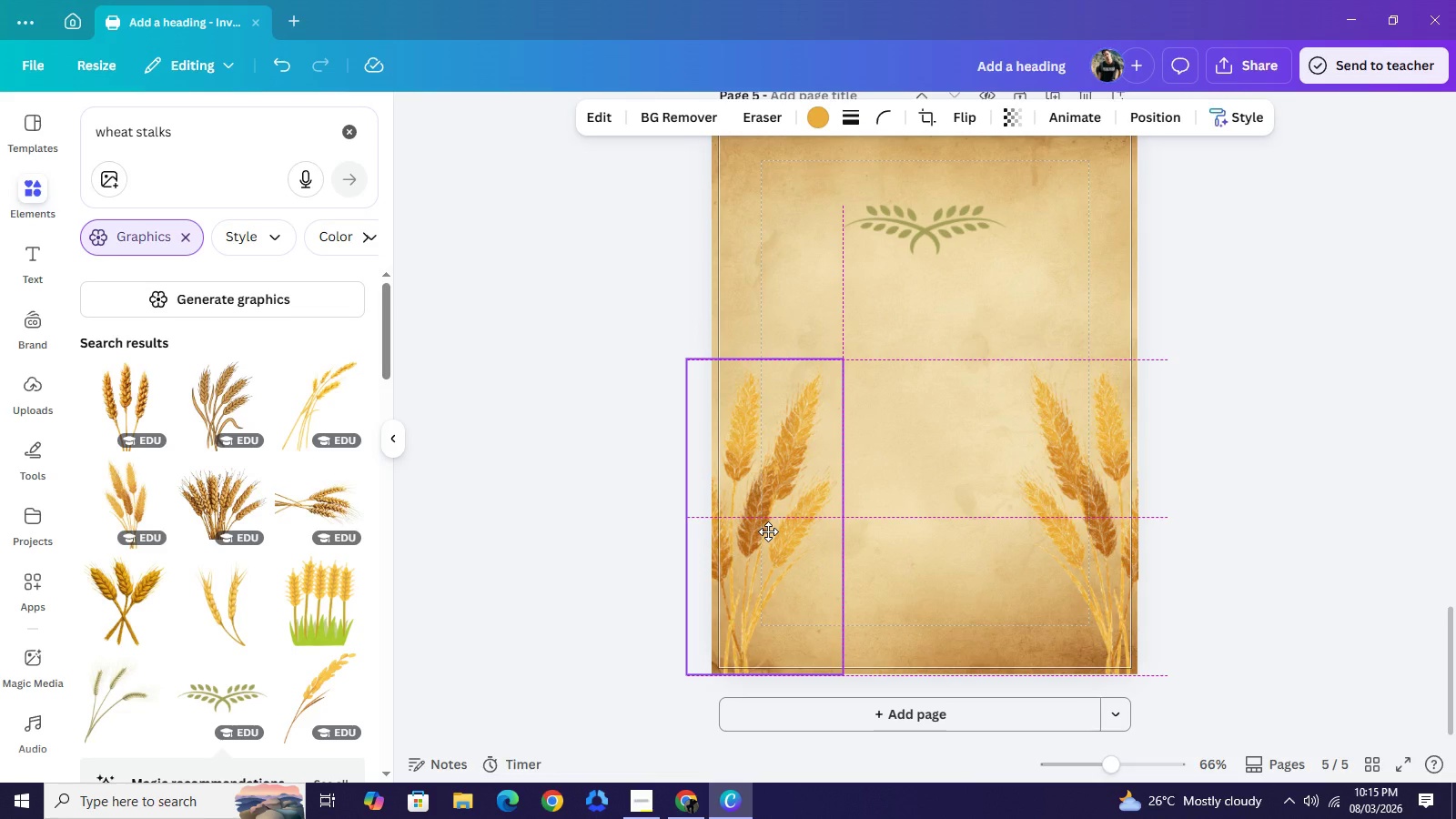 
wait(11.44)
 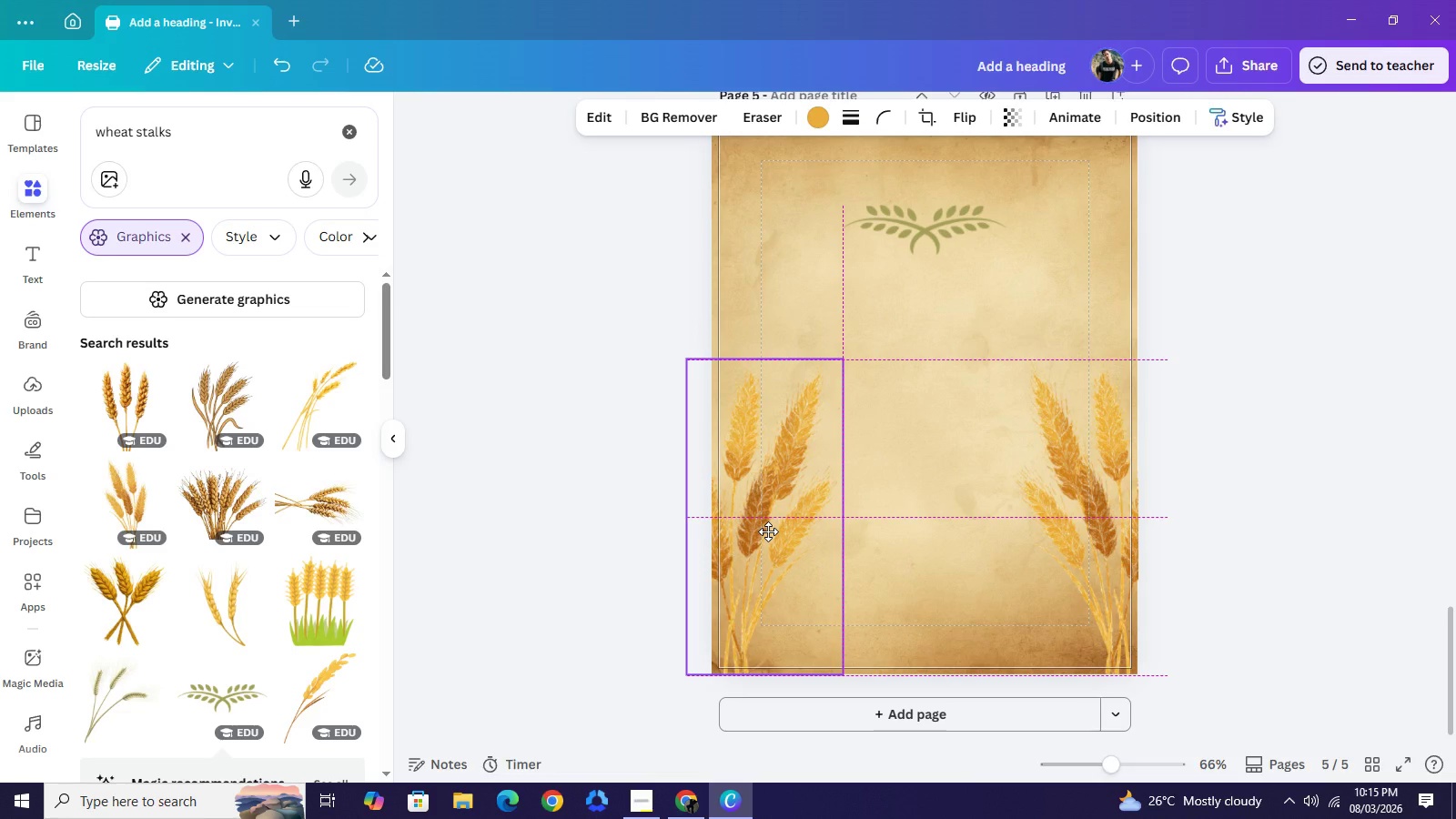 
double_click([1319, 485])
 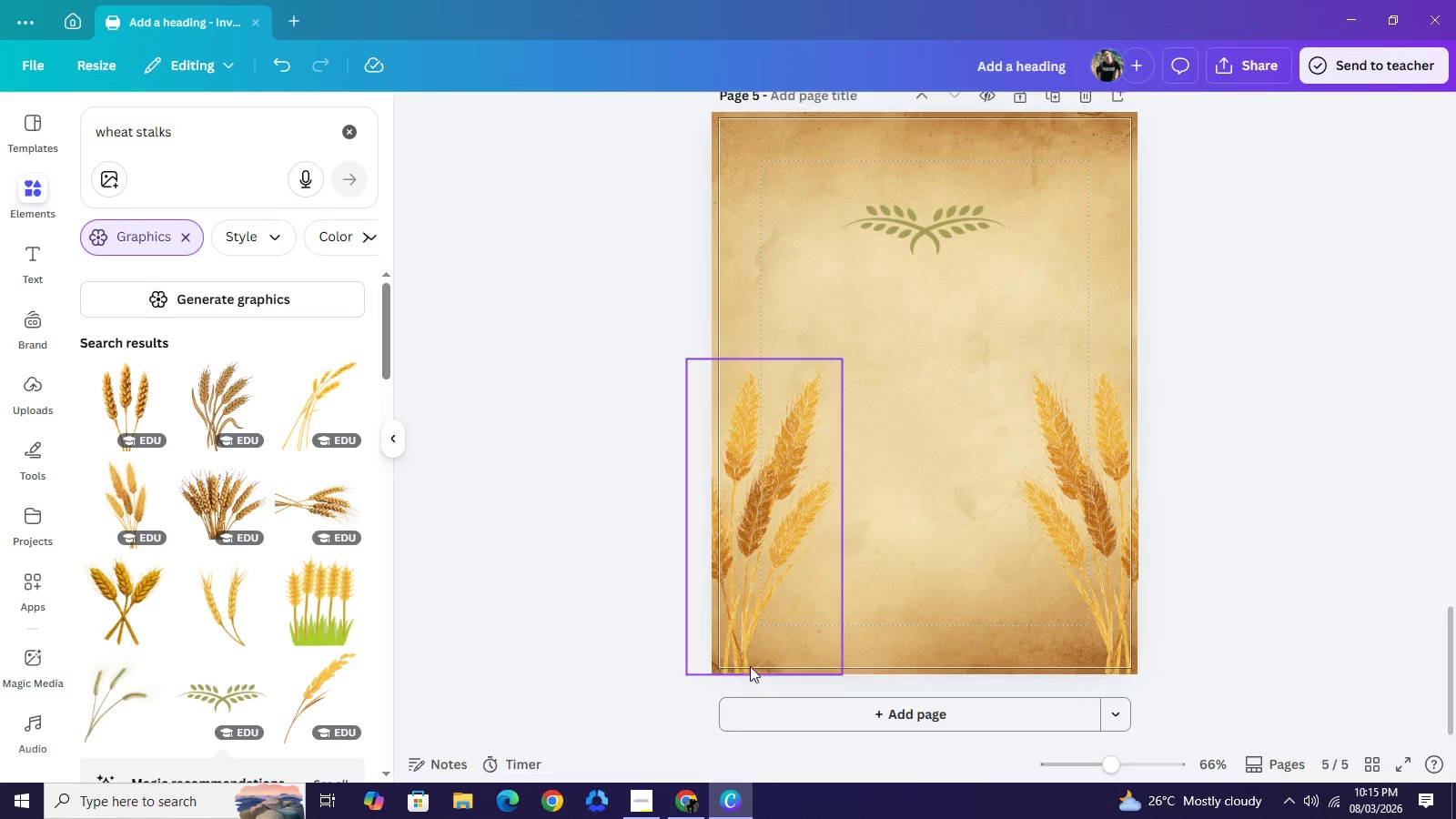 
left_click([755, 617])
 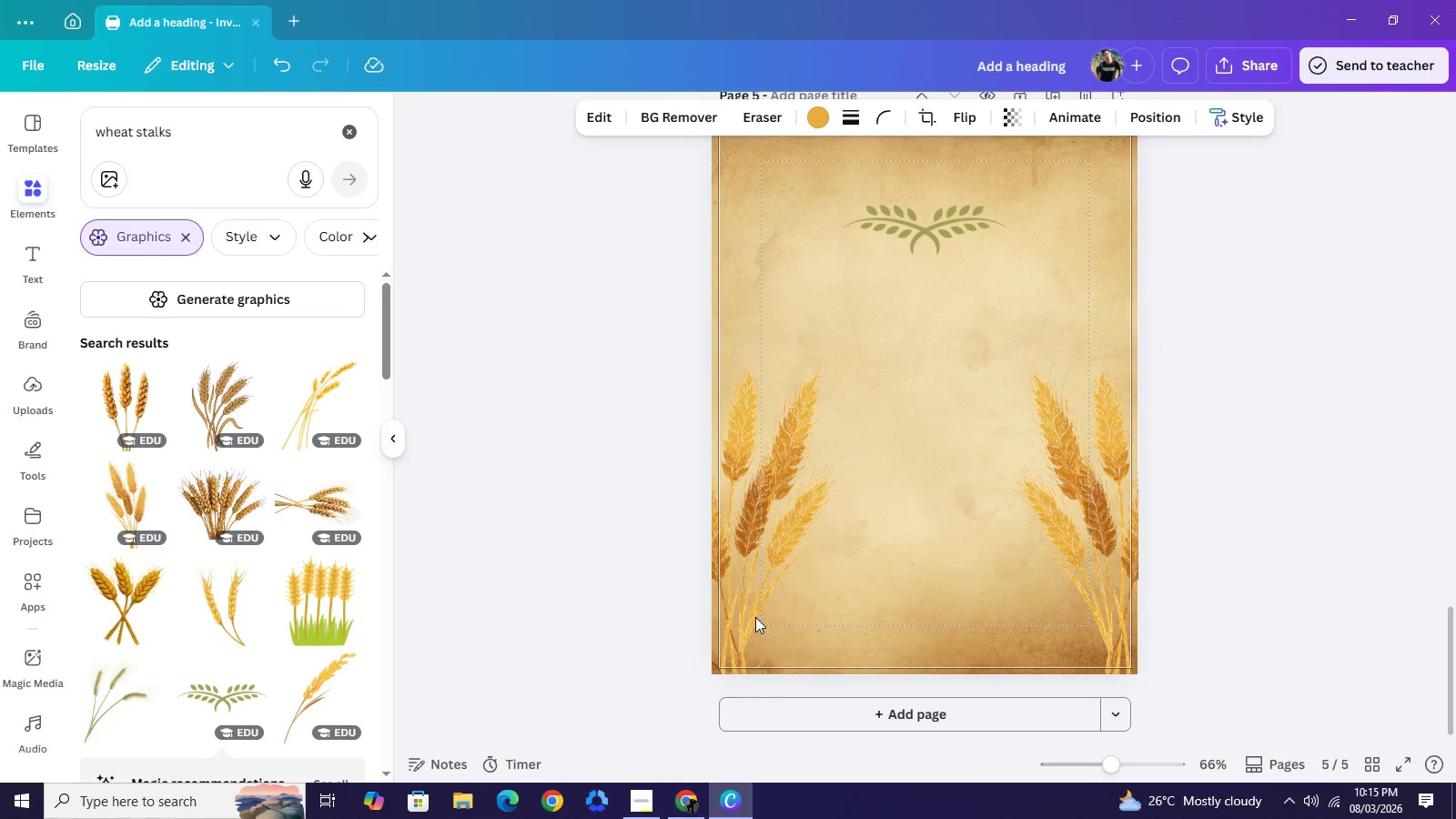 
key(ArrowLeft)
 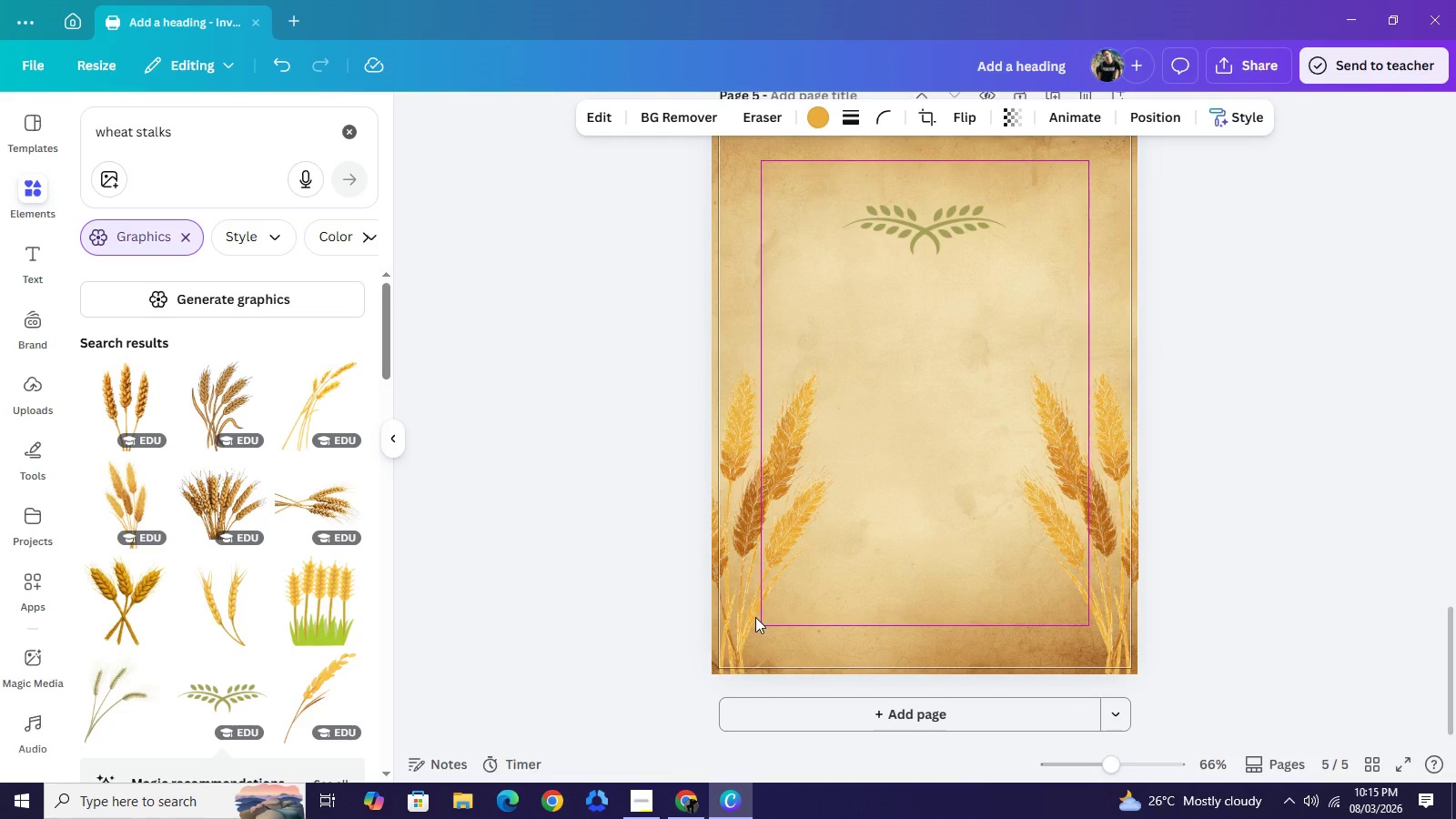 
key(ArrowLeft)
 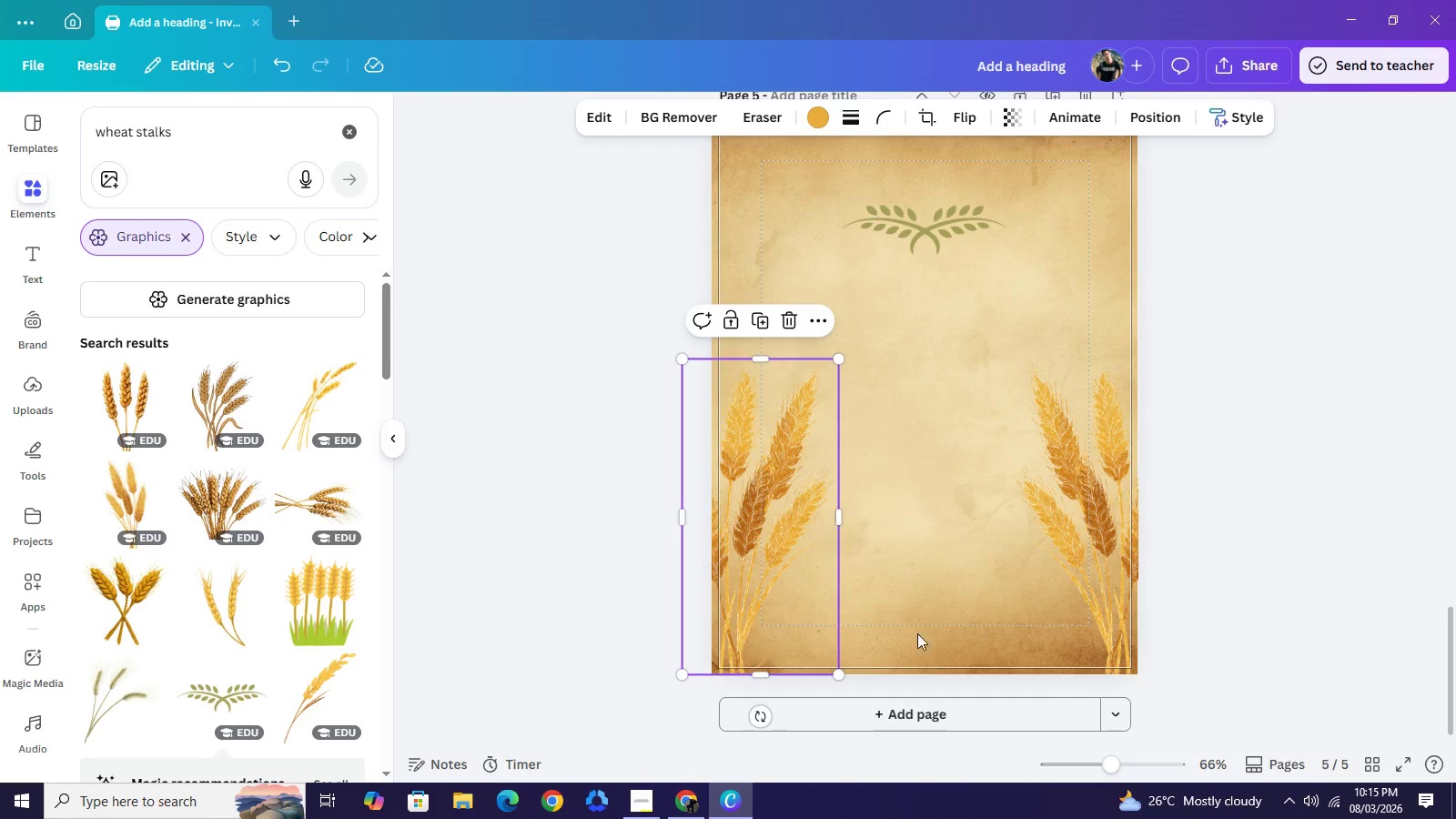 
left_click([1107, 619])
 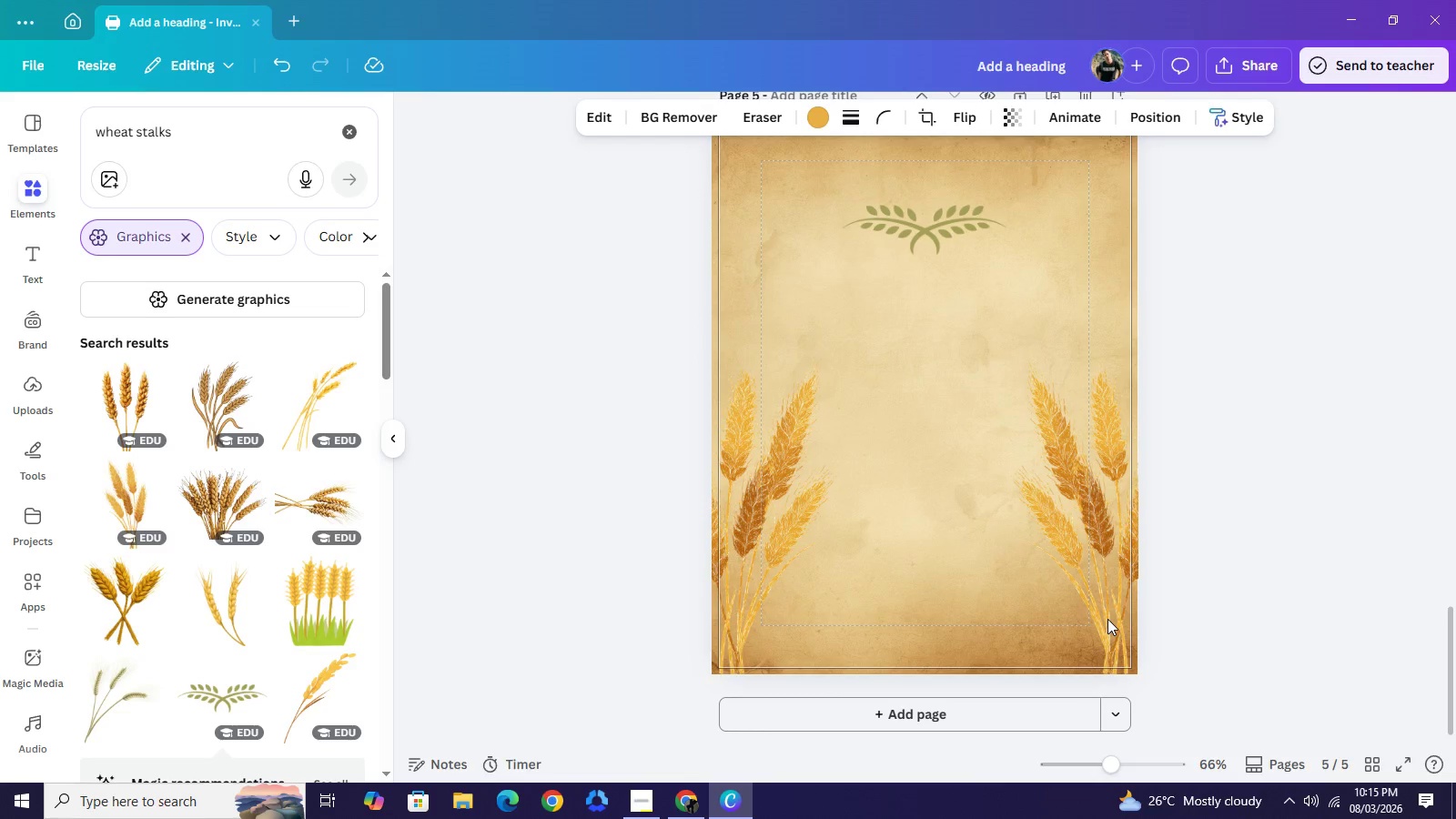 
key(ArrowLeft)
 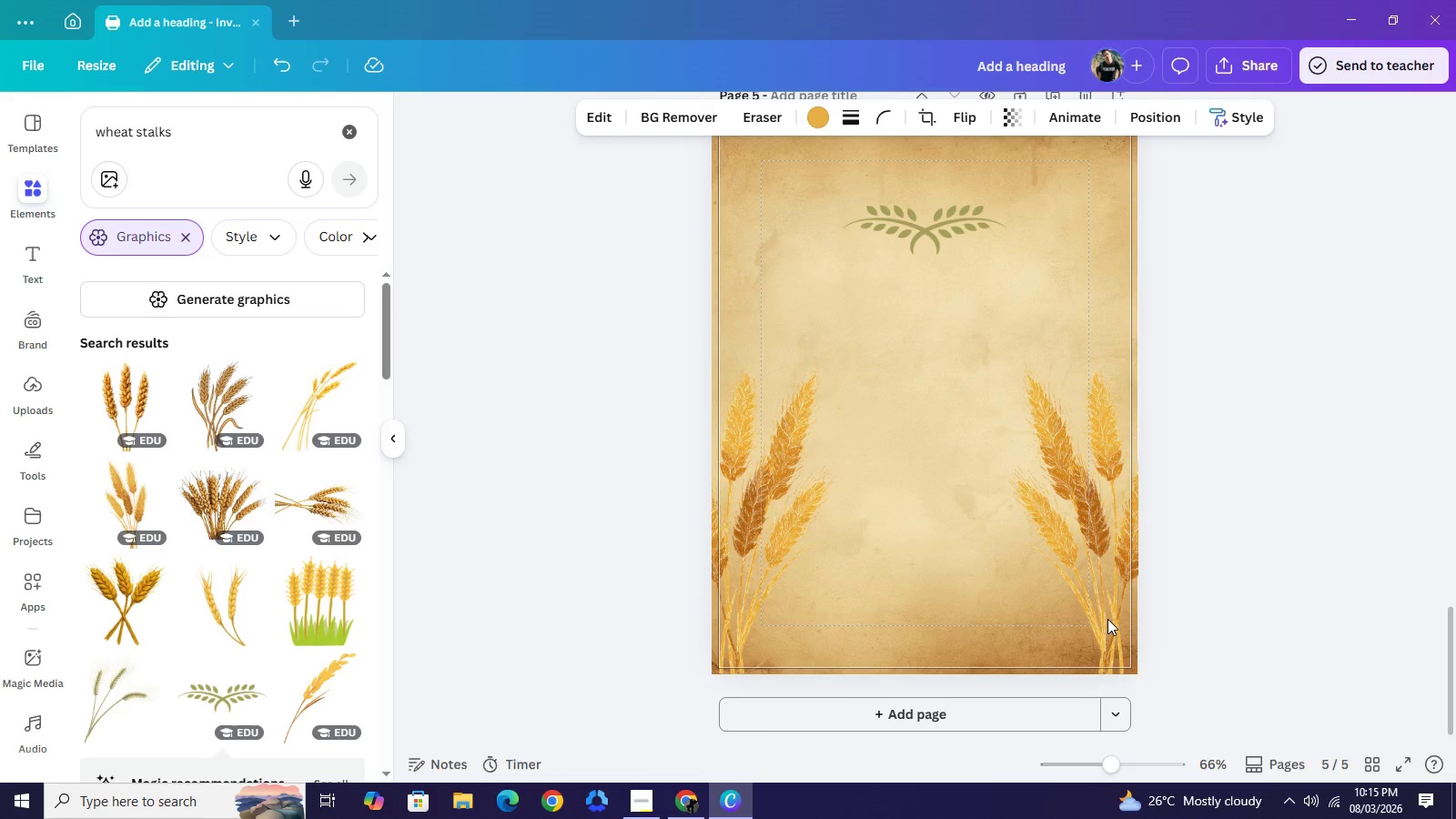 
key(ArrowLeft)
 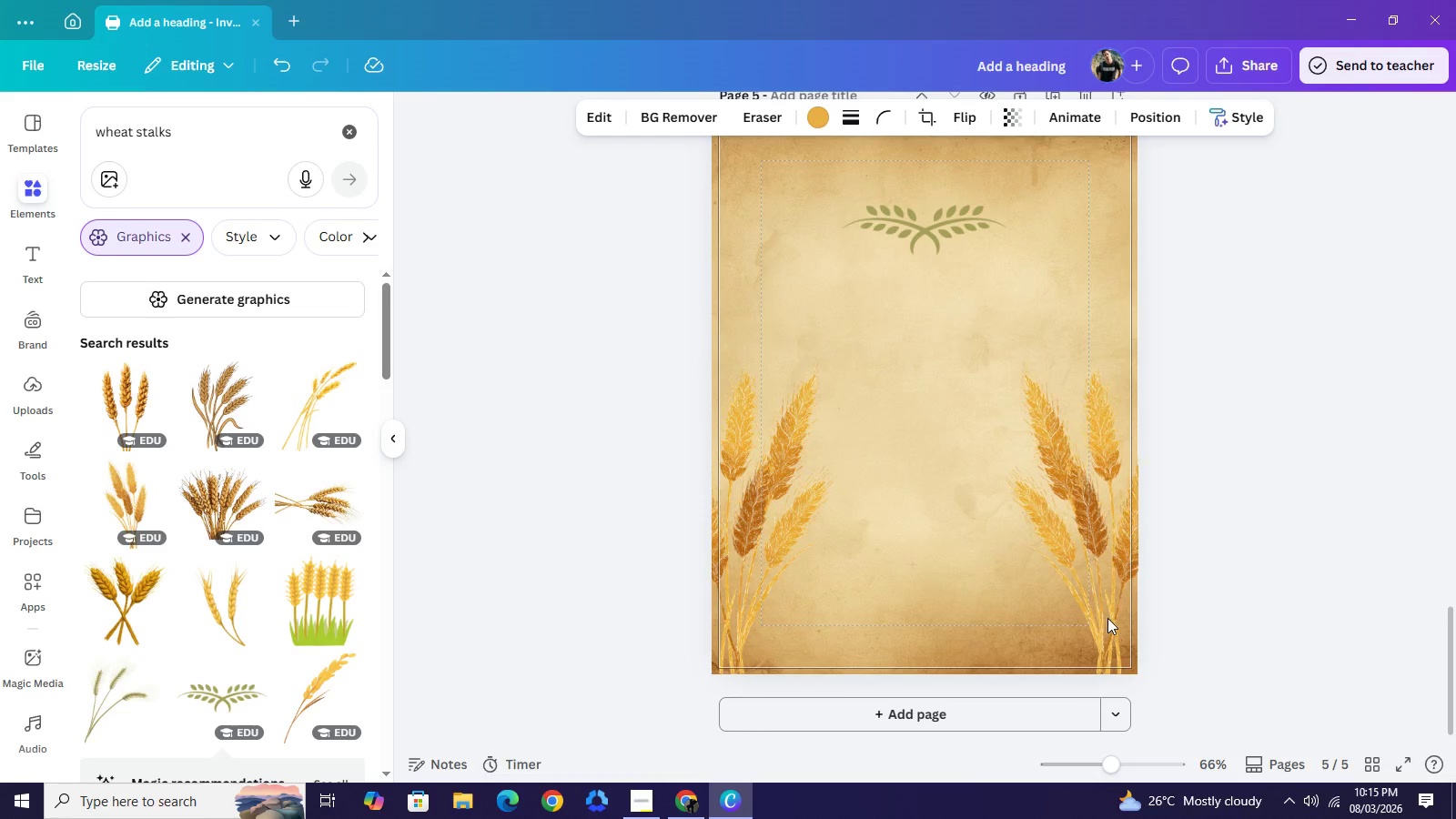 
key(ArrowLeft)
 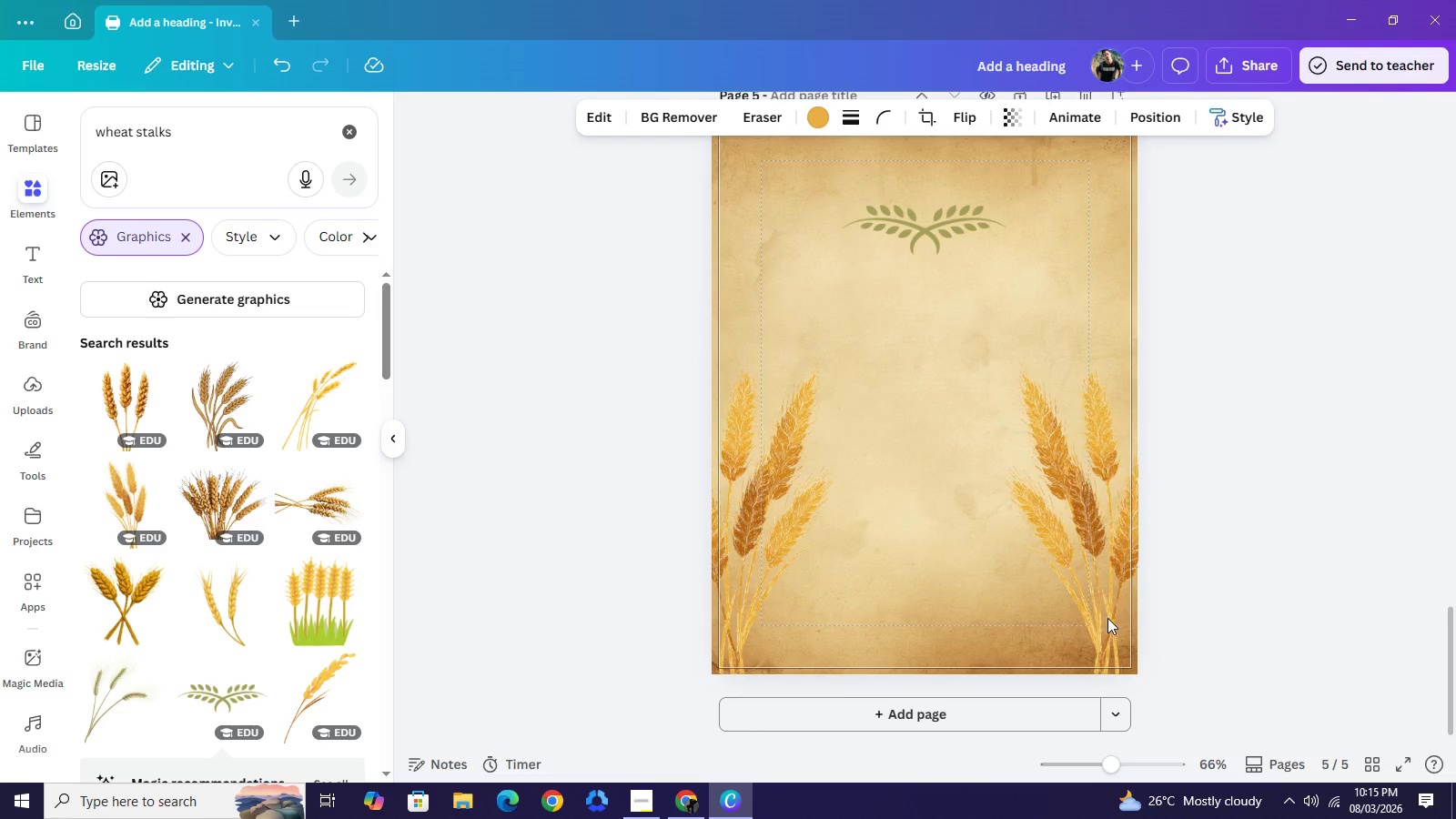 
key(ArrowLeft)
 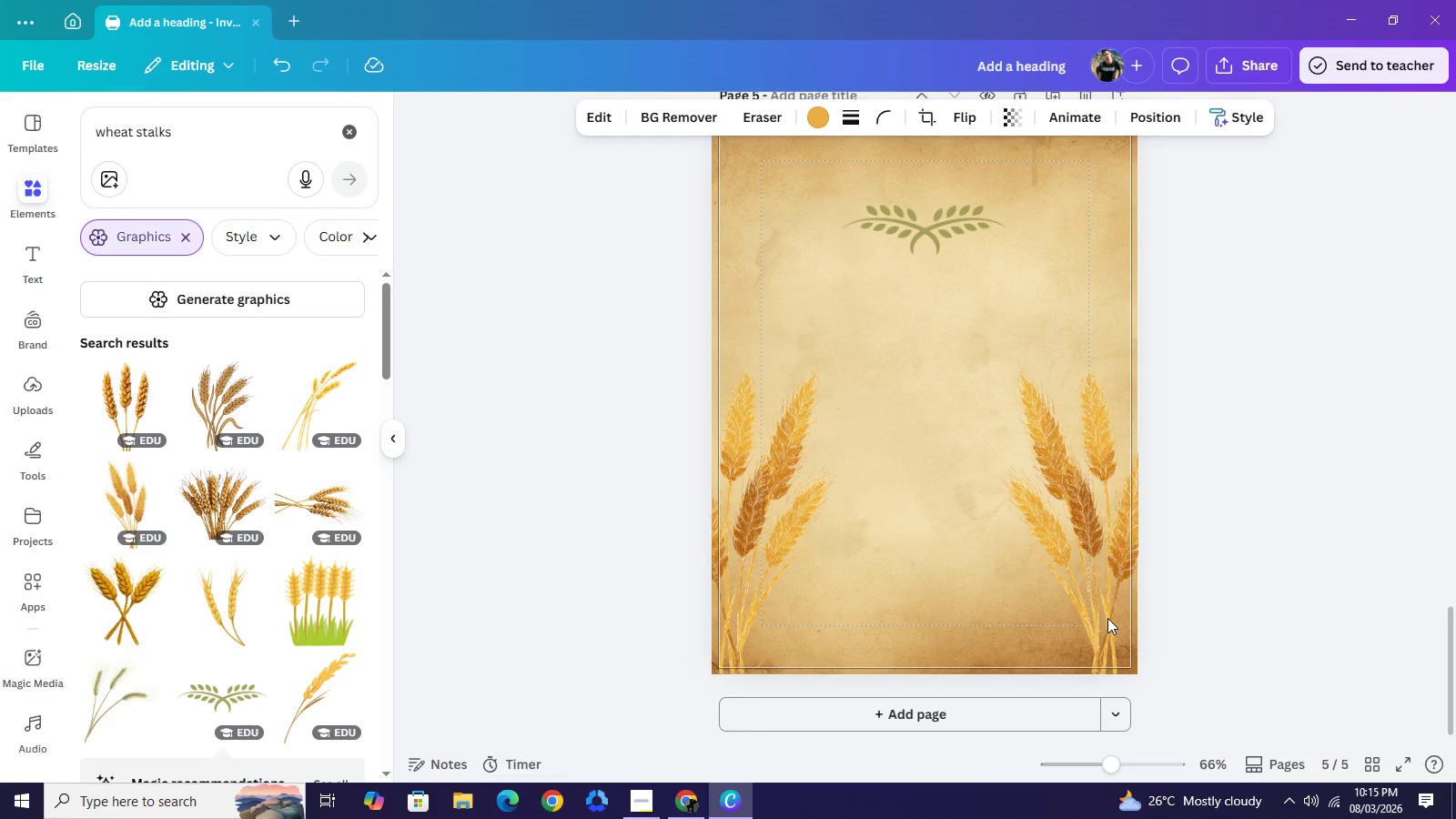 
key(ArrowLeft)
 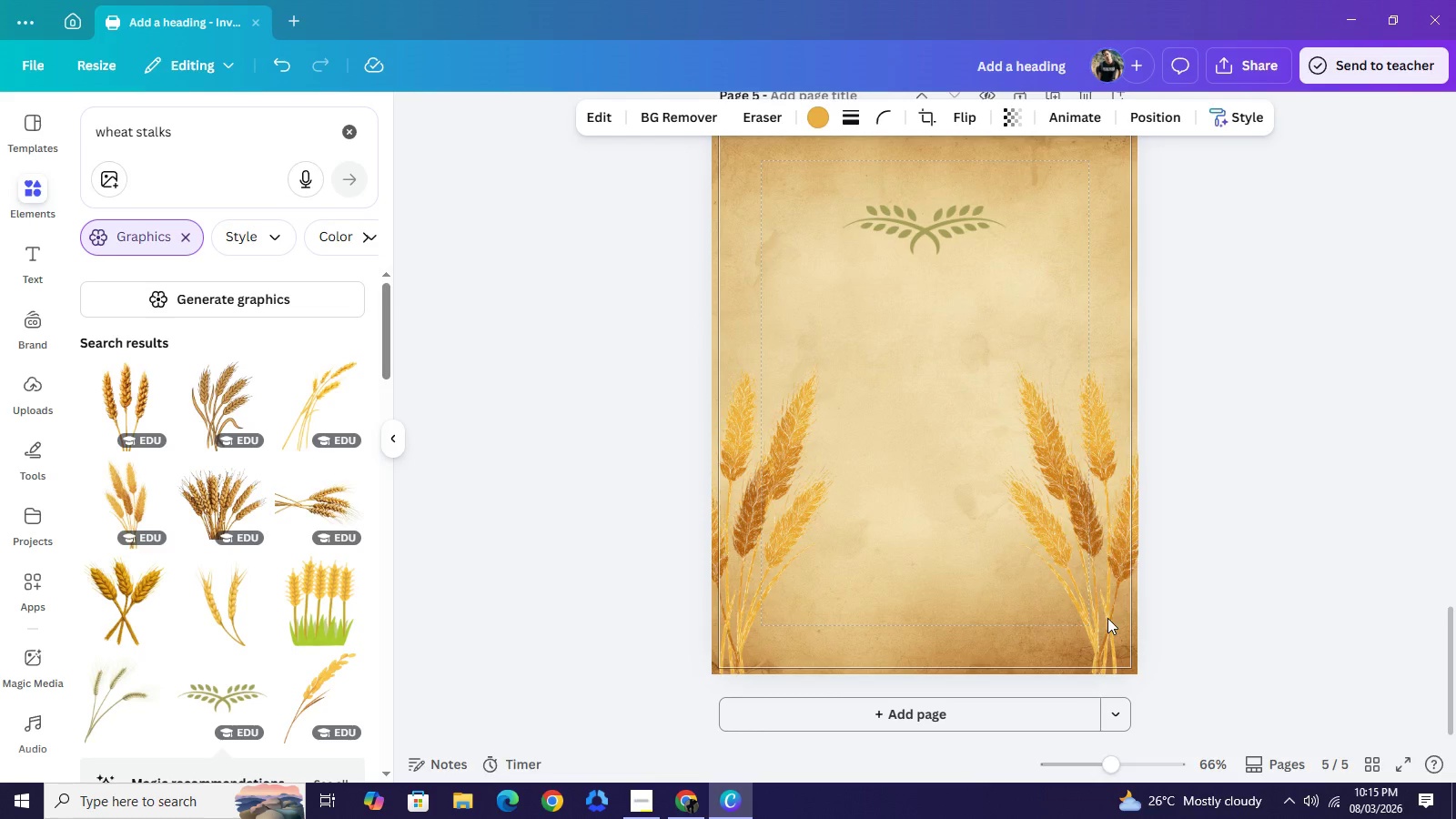 
key(ArrowLeft)
 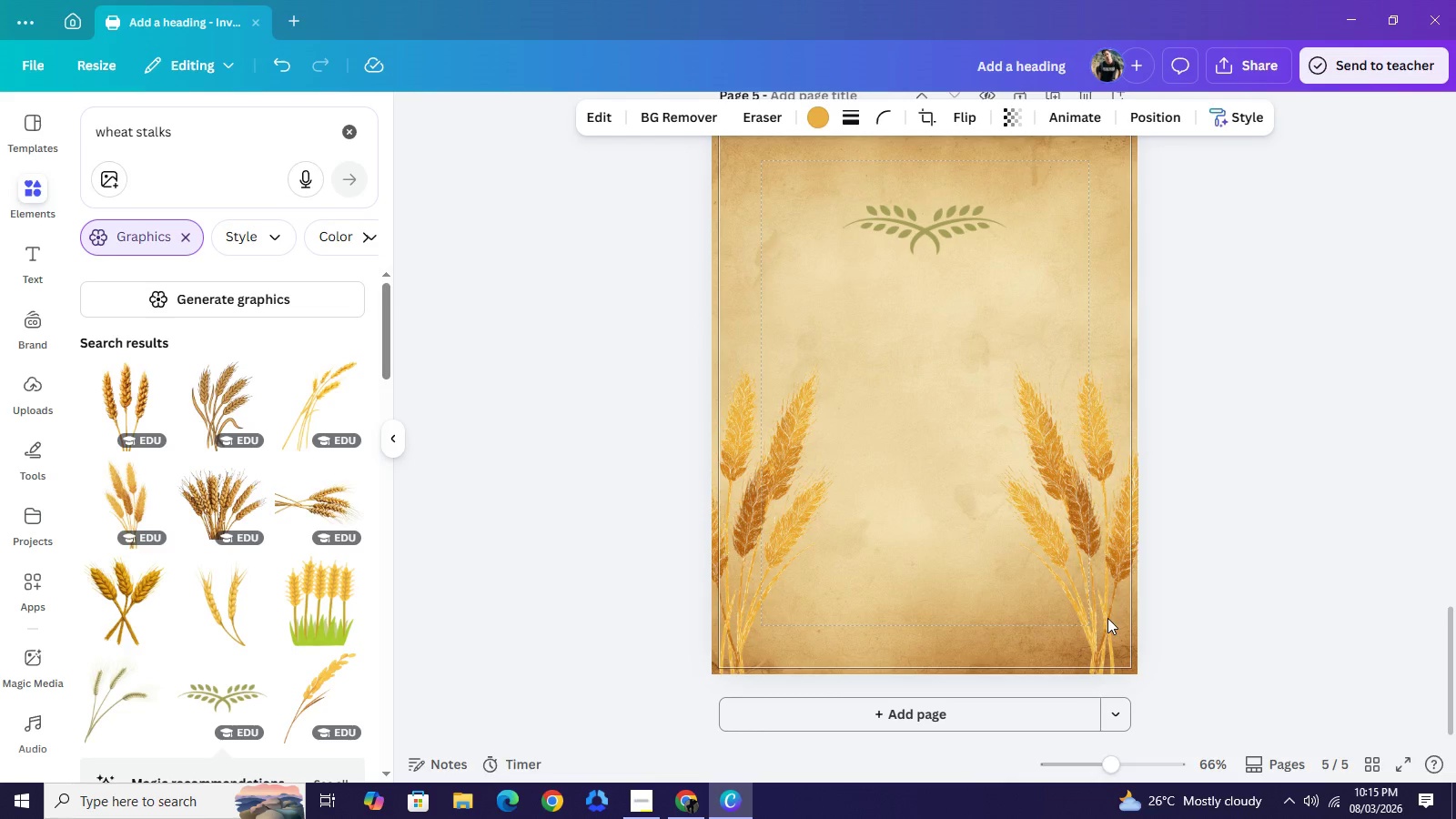 
key(ArrowLeft)
 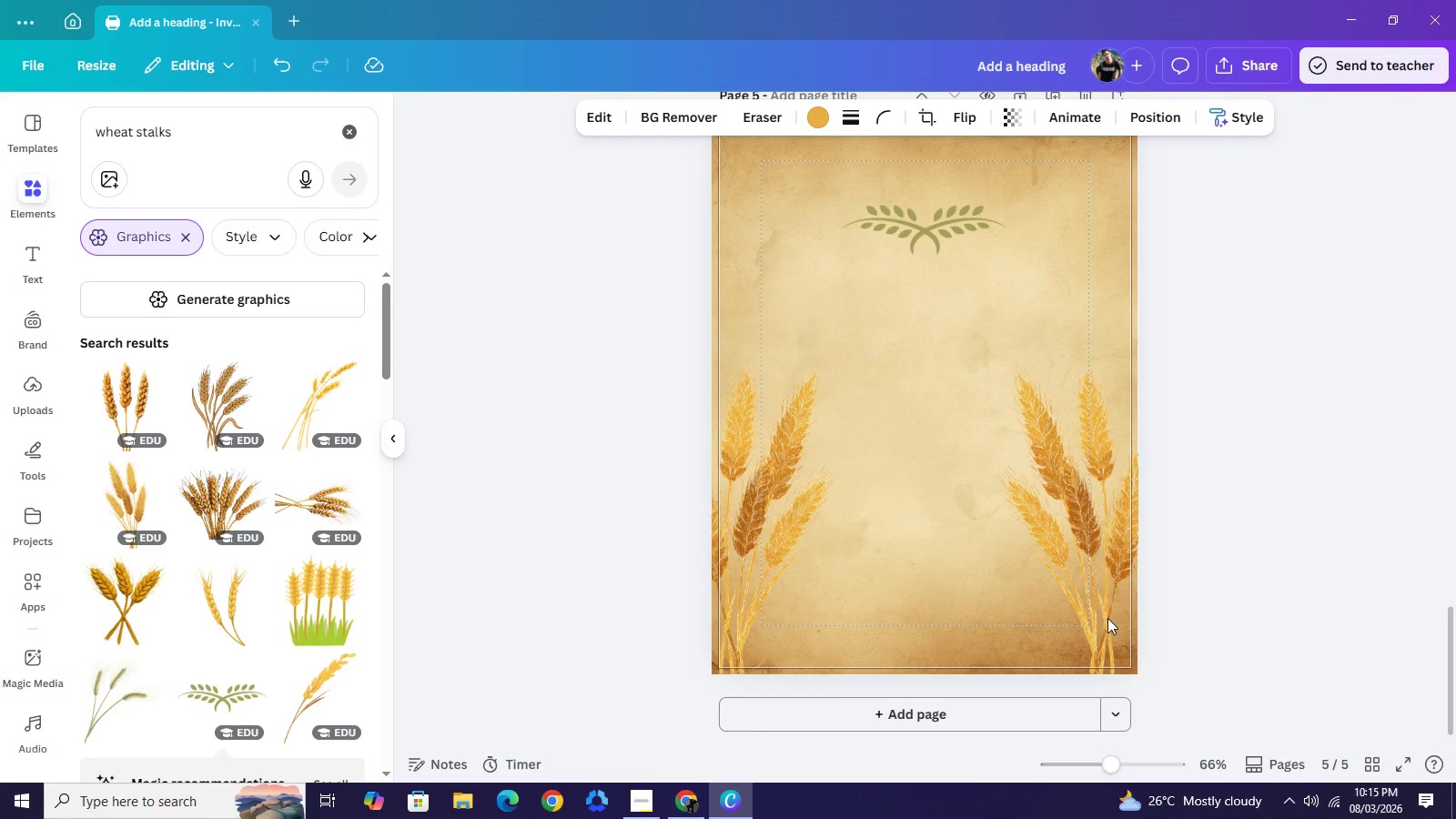 
key(ArrowRight)
 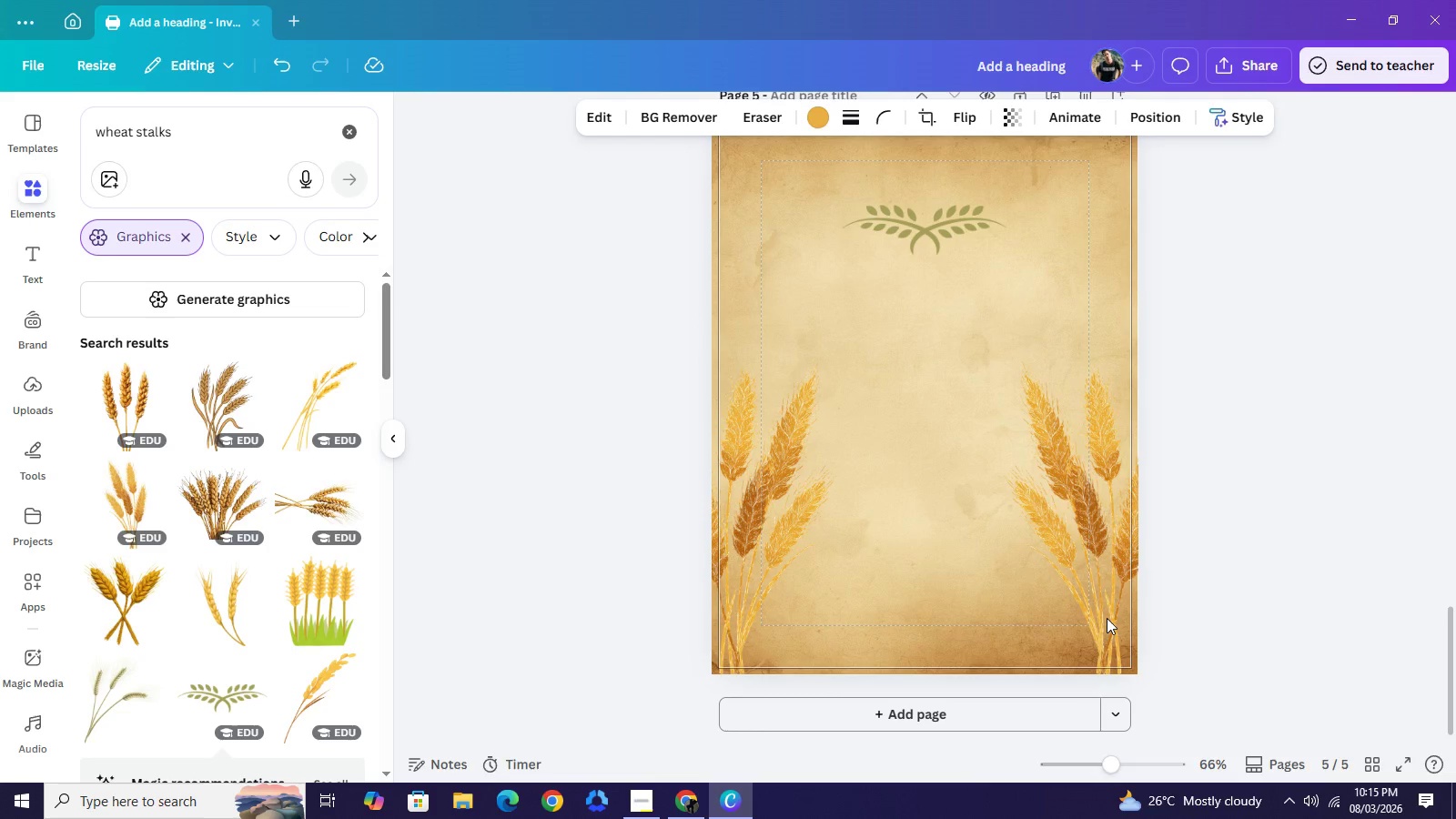 
key(ArrowRight)
 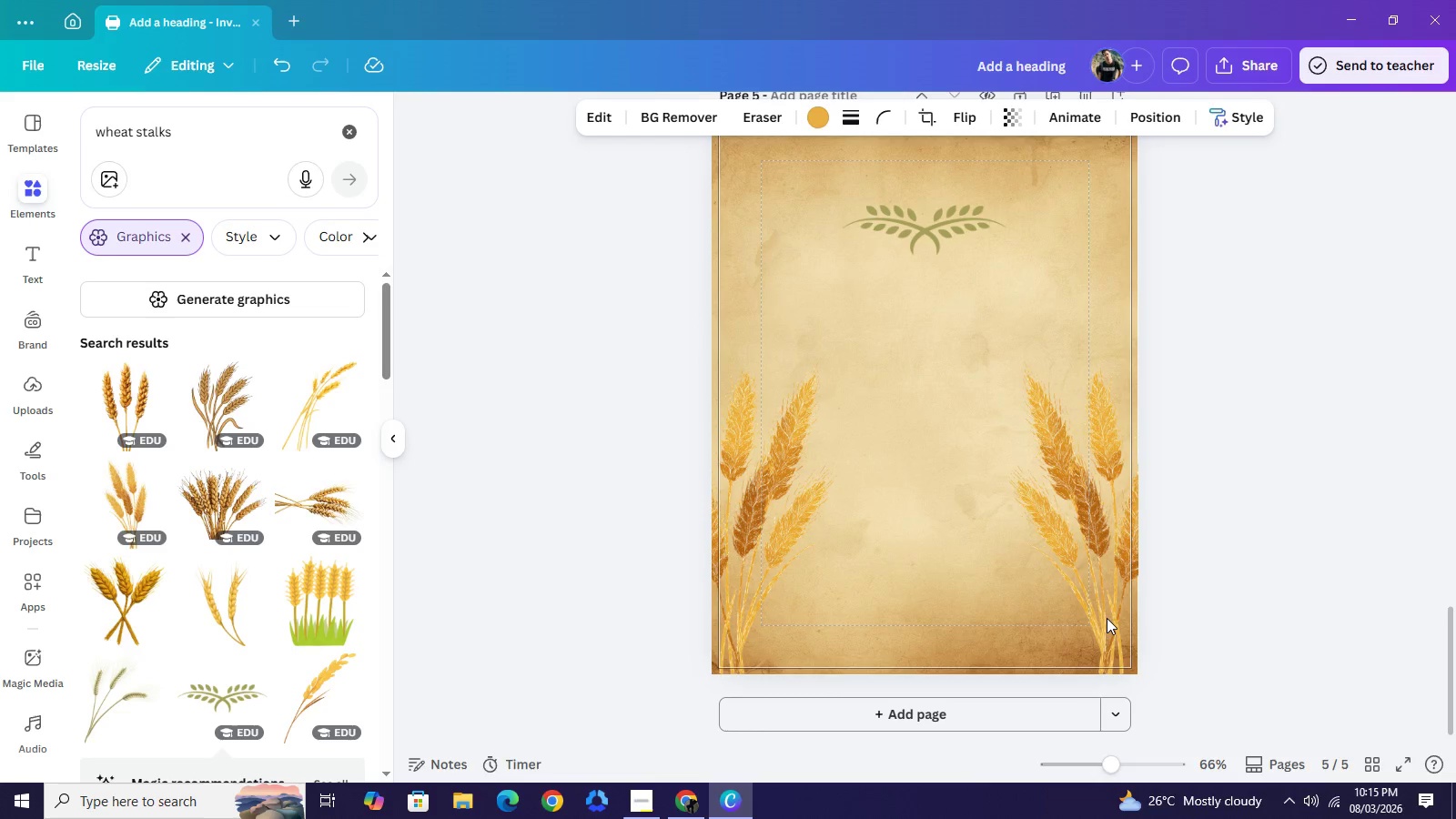 
key(ArrowRight)
 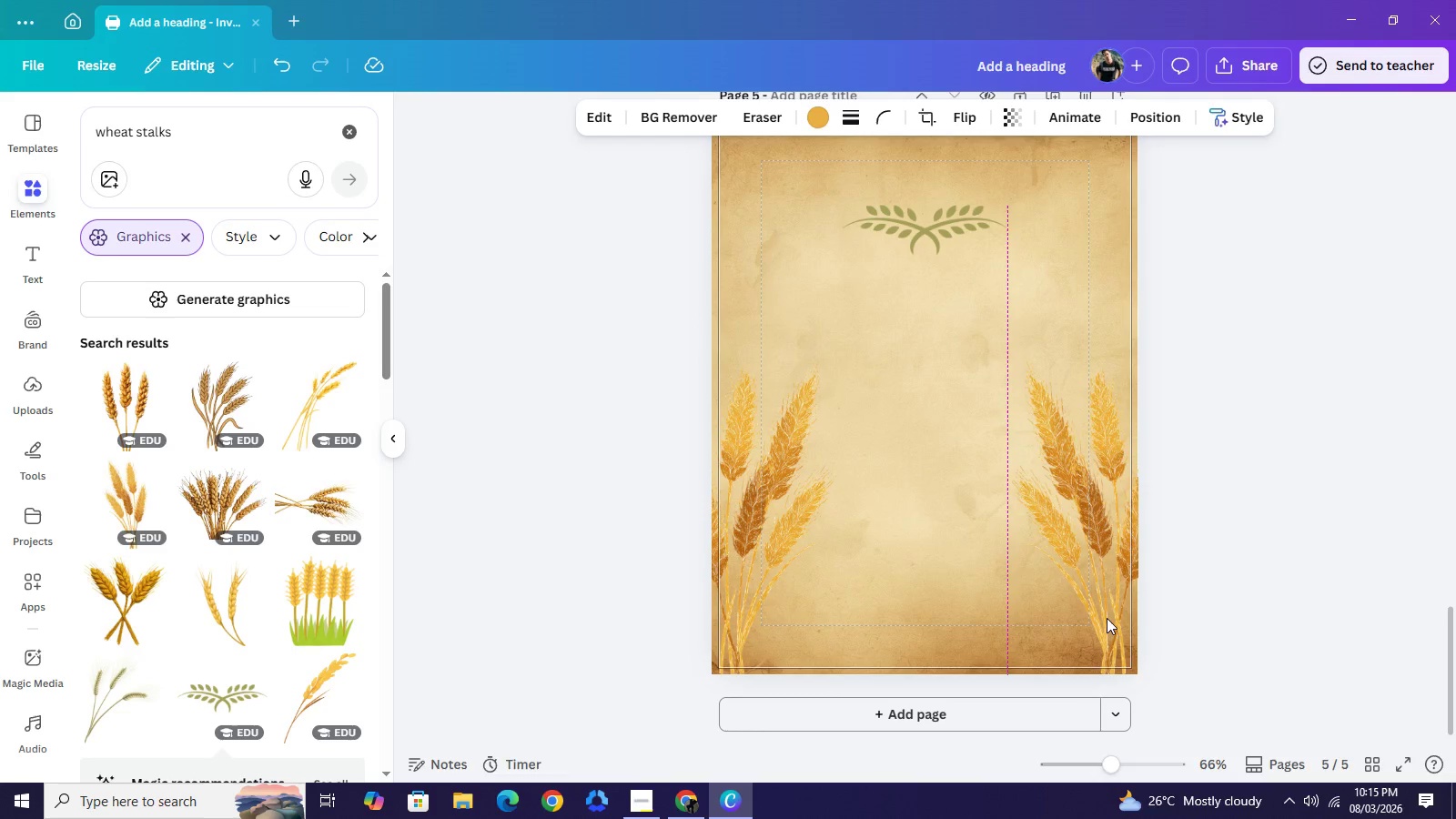 
key(ArrowRight)
 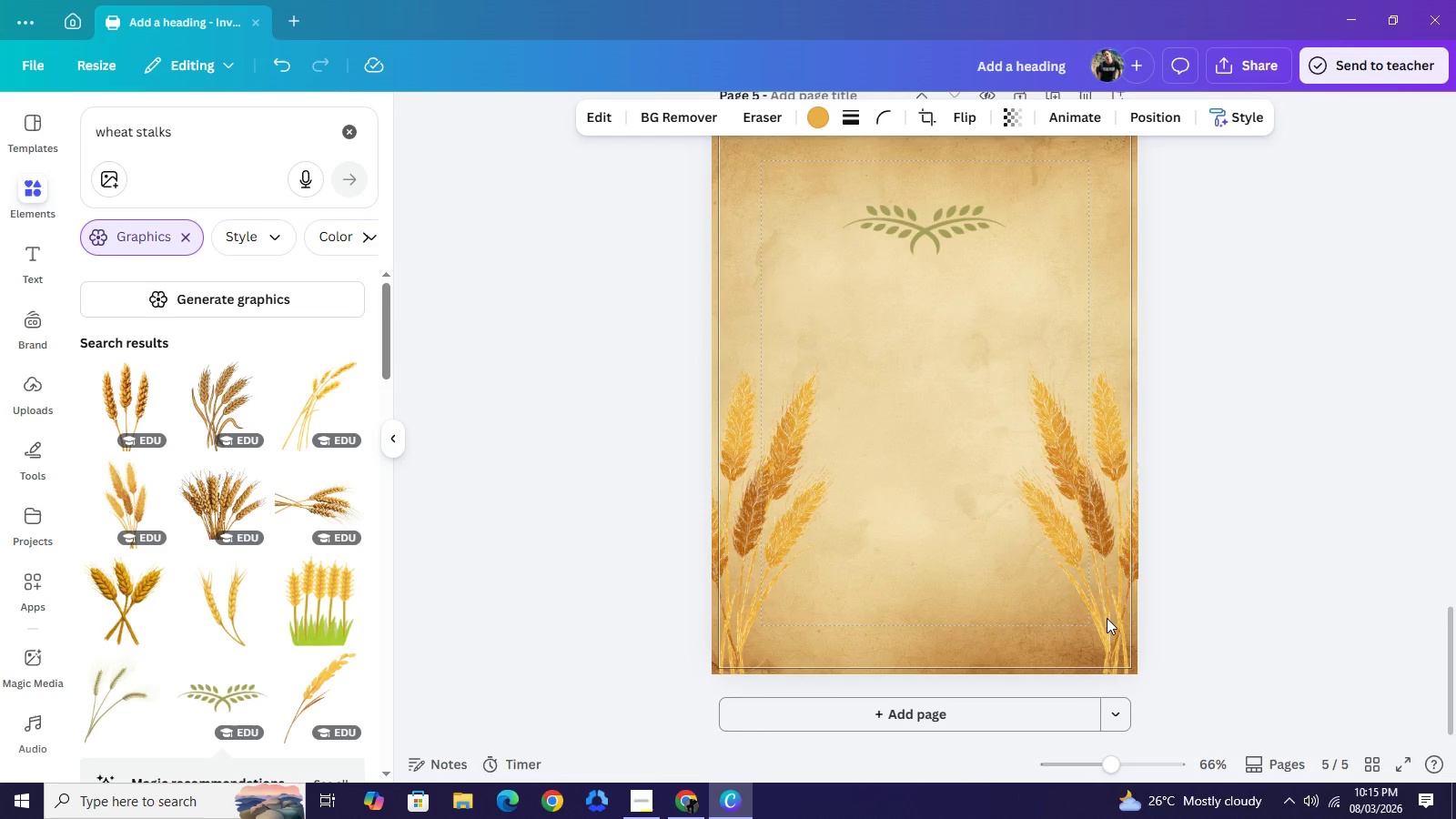 
key(ArrowRight)
 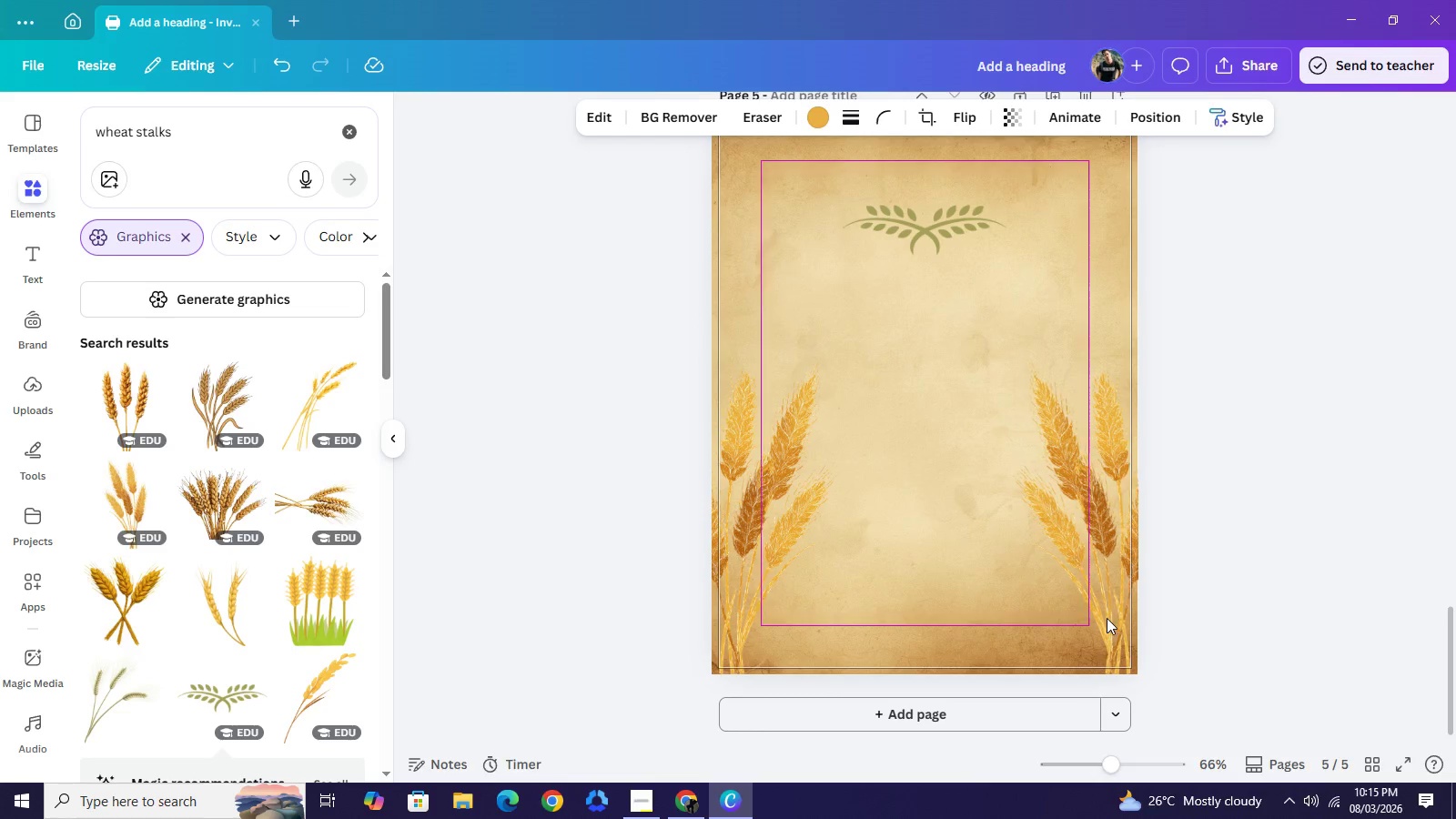 
key(ArrowRight)
 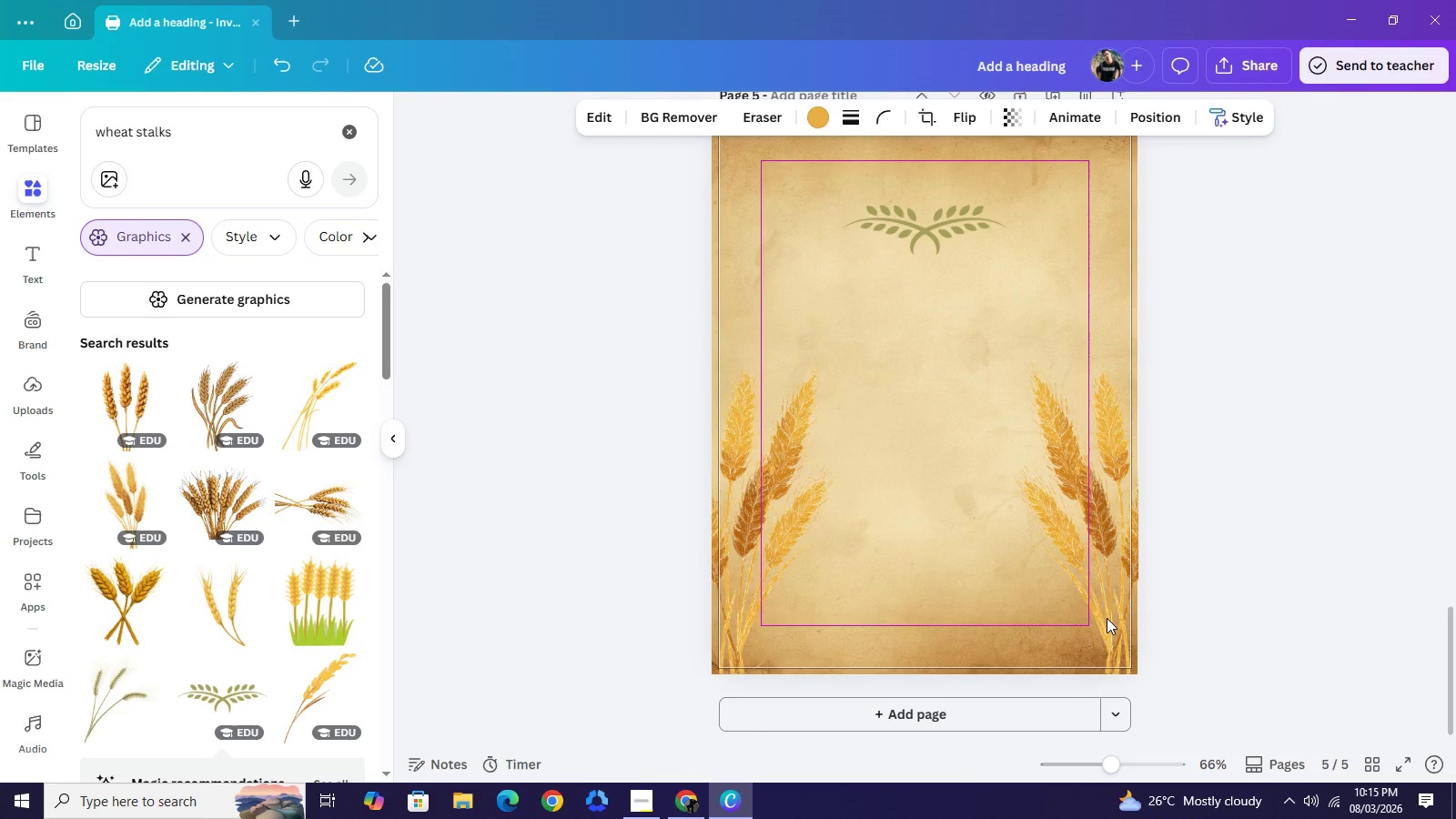 
key(ArrowRight)
 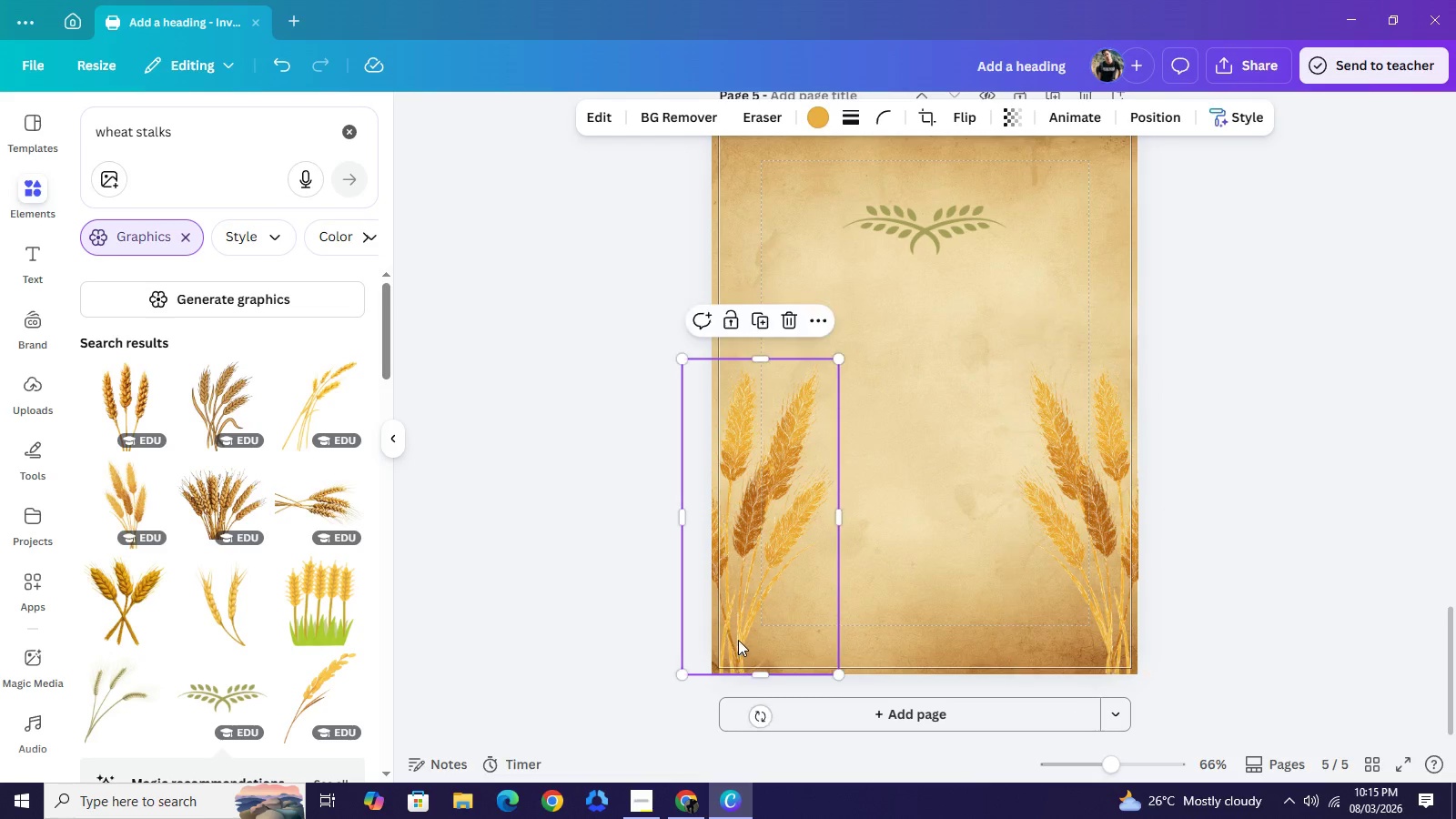 
left_click([738, 640])
 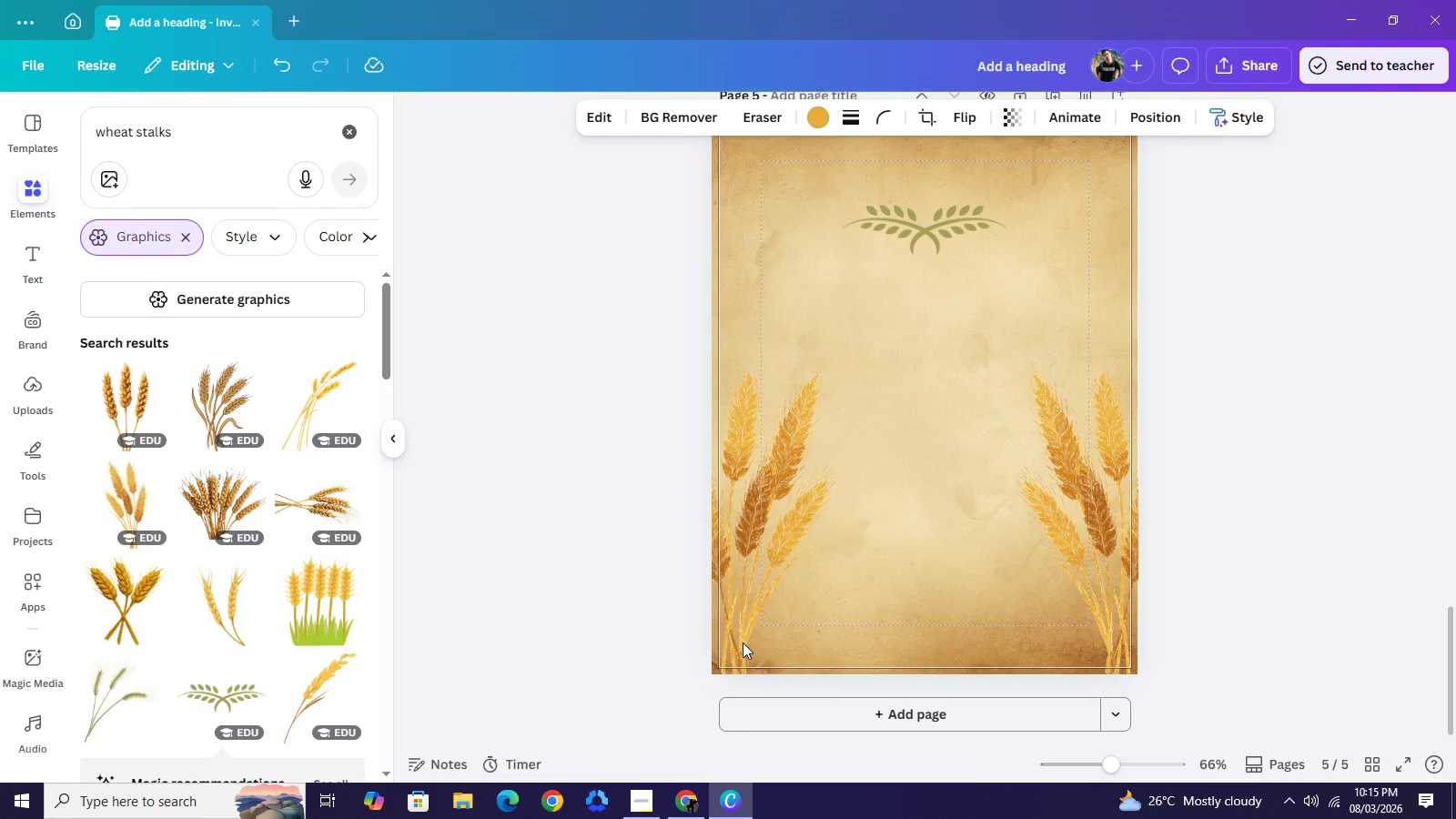 
key(ArrowRight)
 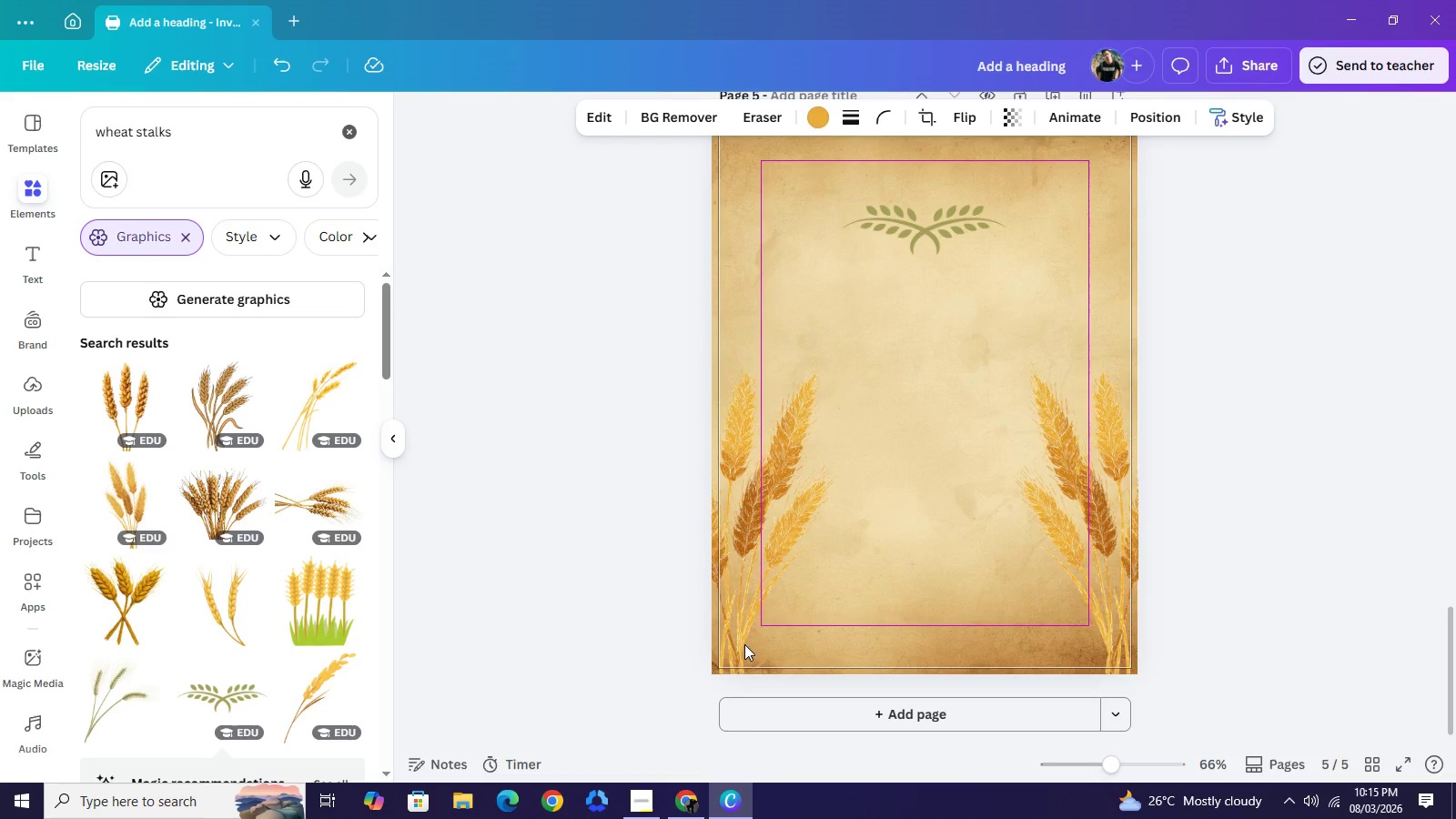 
key(ArrowLeft)
 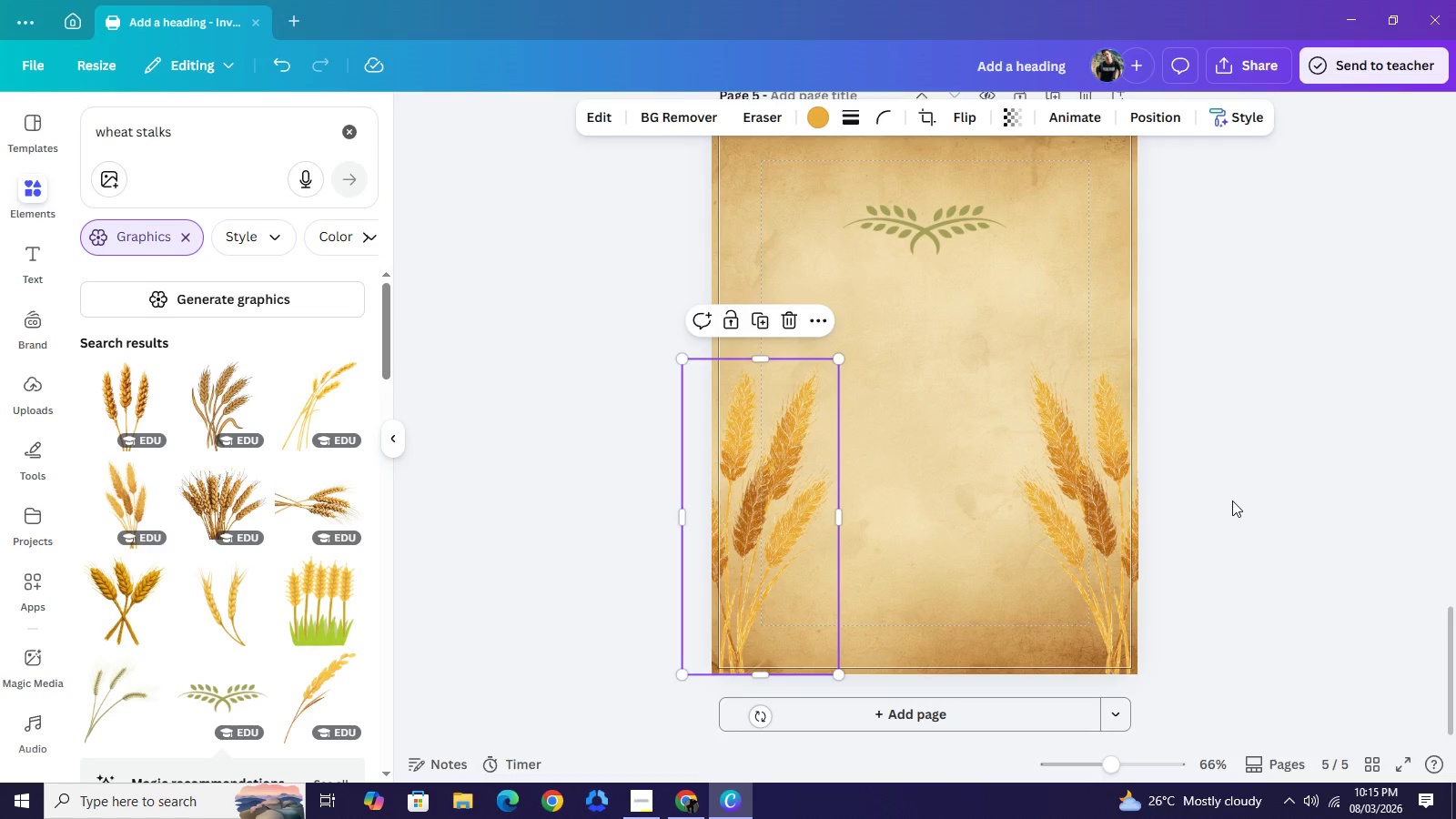 
left_click([1236, 498])
 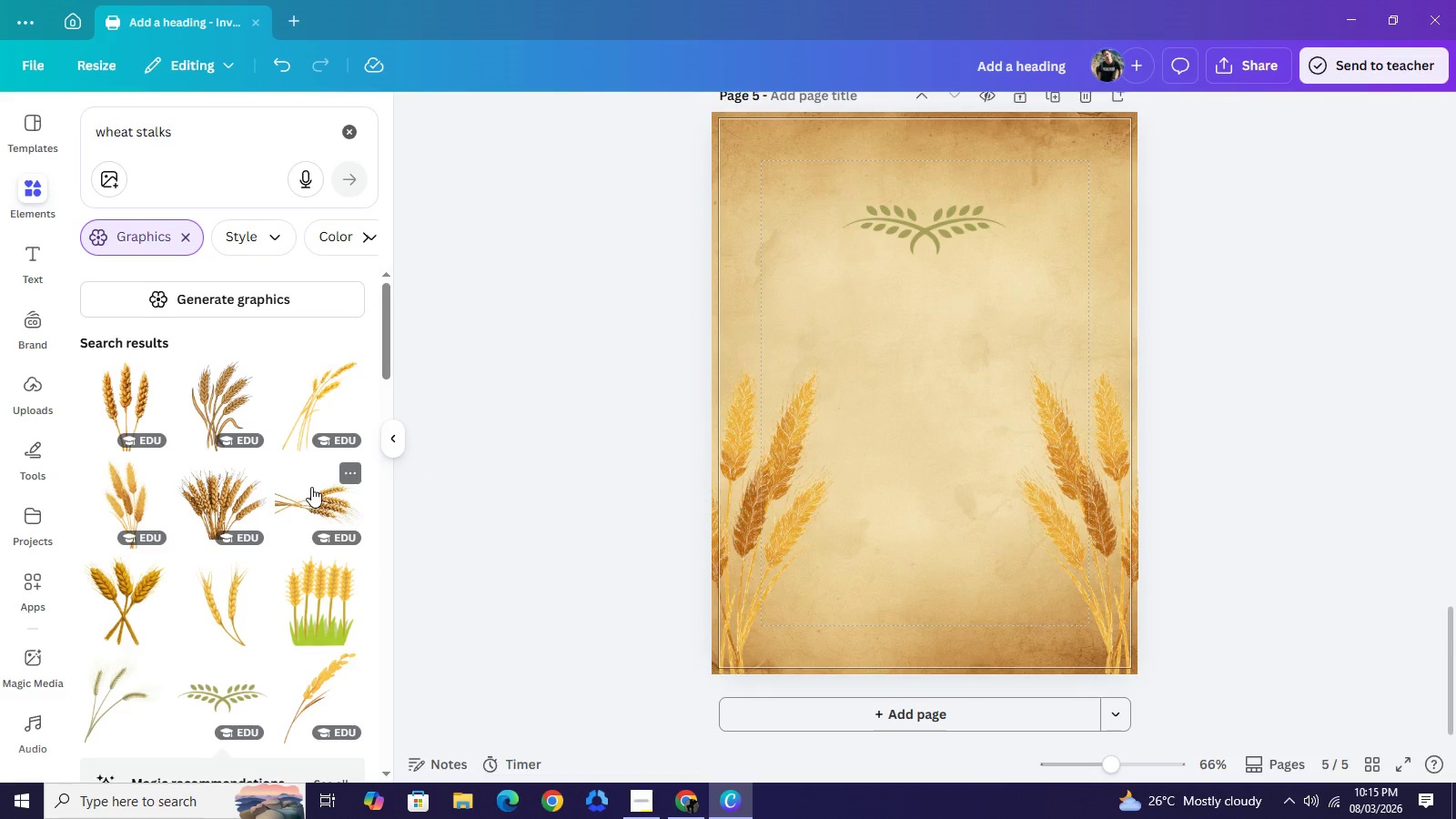 
wait(5.66)
 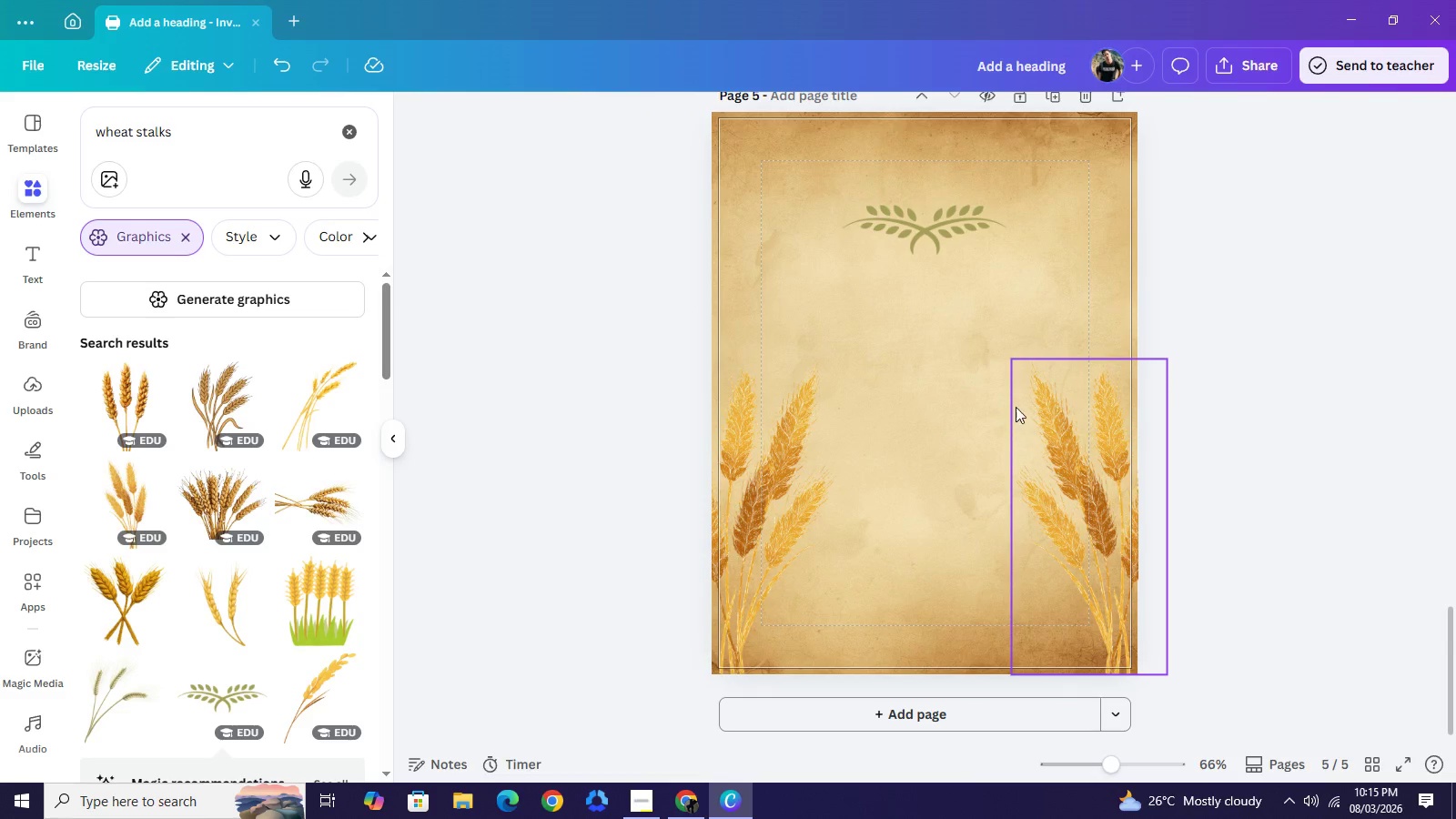 
left_click([312, 414])
 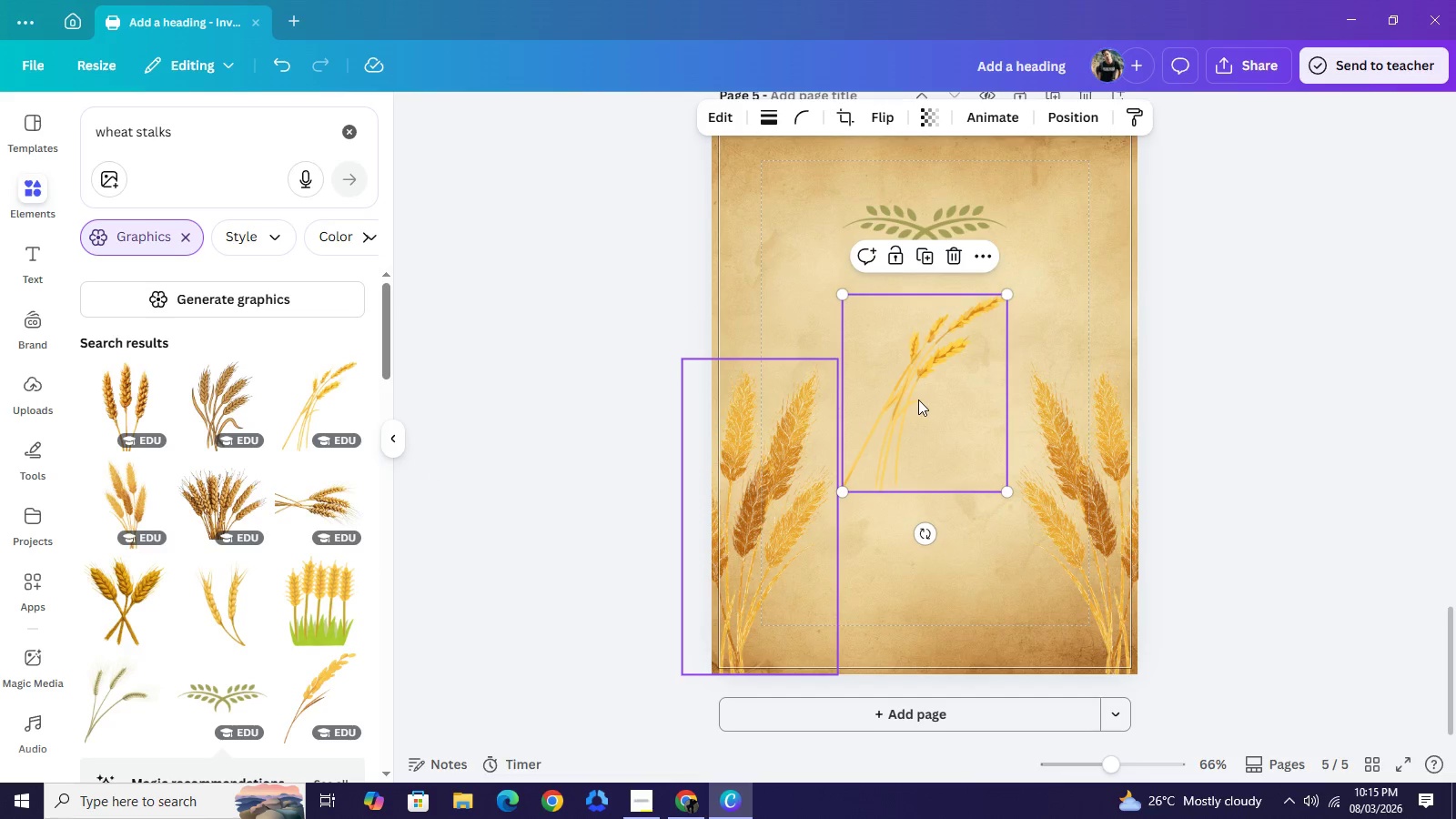 
left_click_drag(start_coordinate=[919, 399], to_coordinate=[735, 401])
 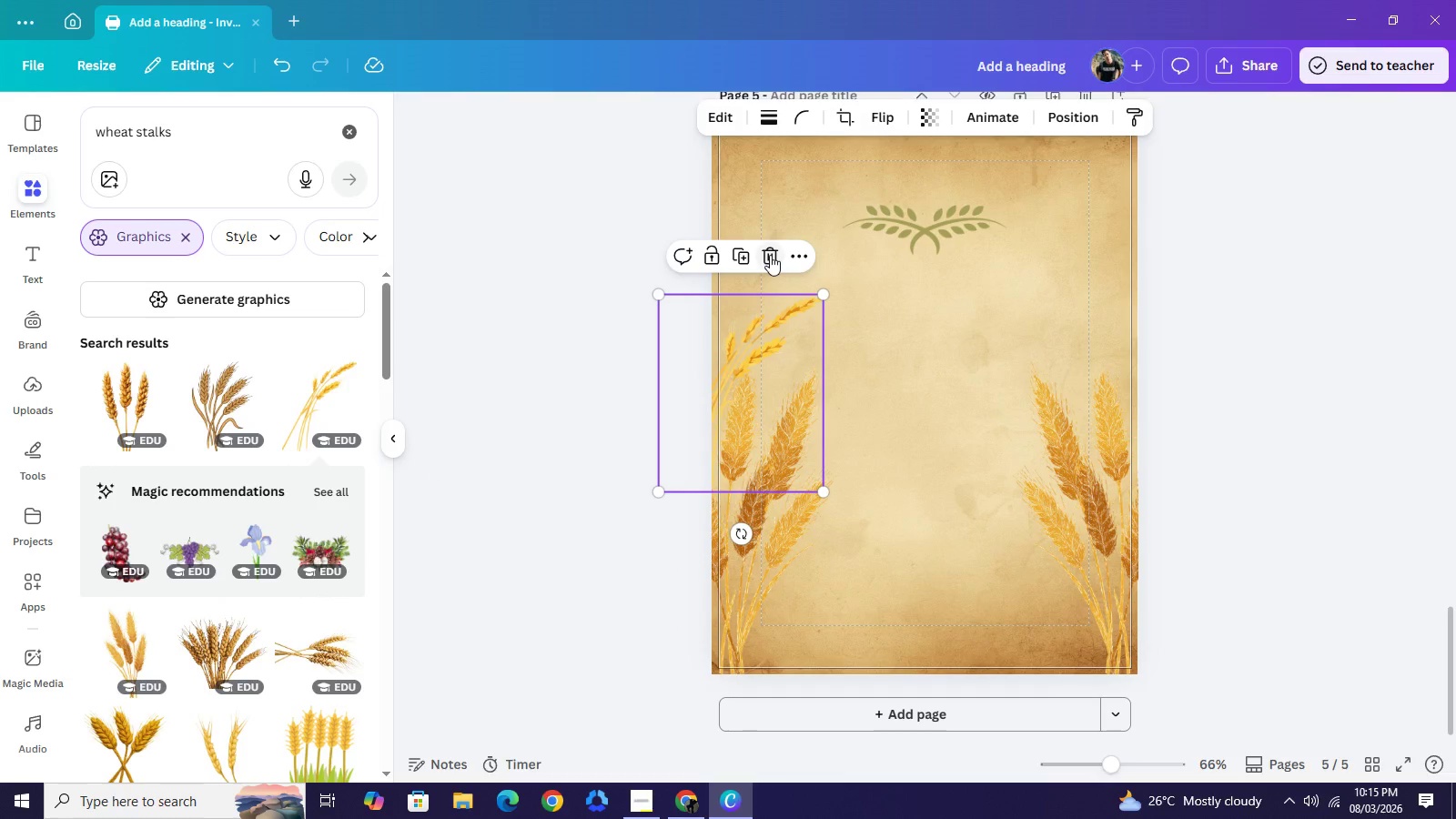 
left_click([770, 255])
 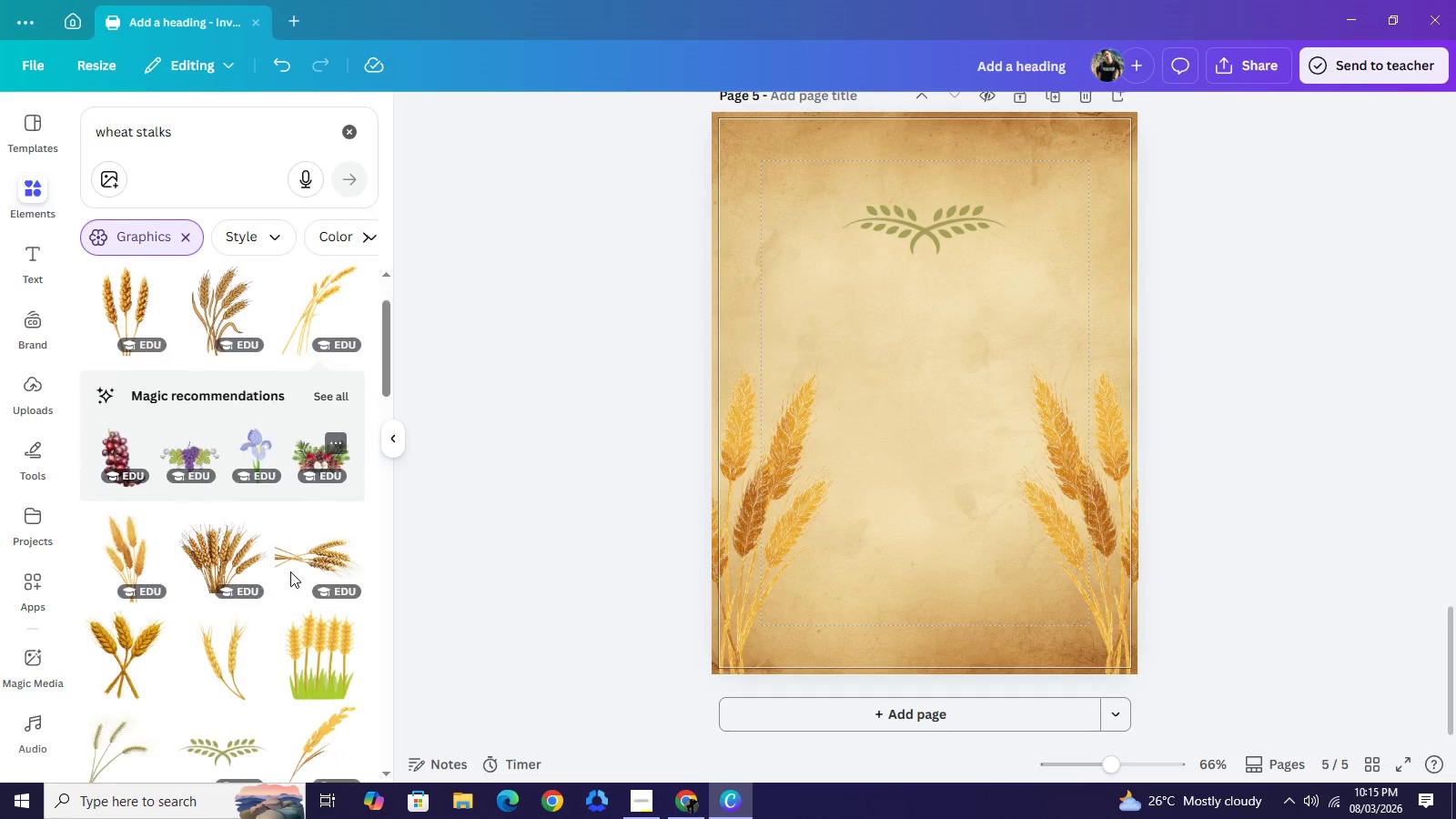 
scroll: coordinate [289, 574], scroll_direction: down, amount: 3.0
 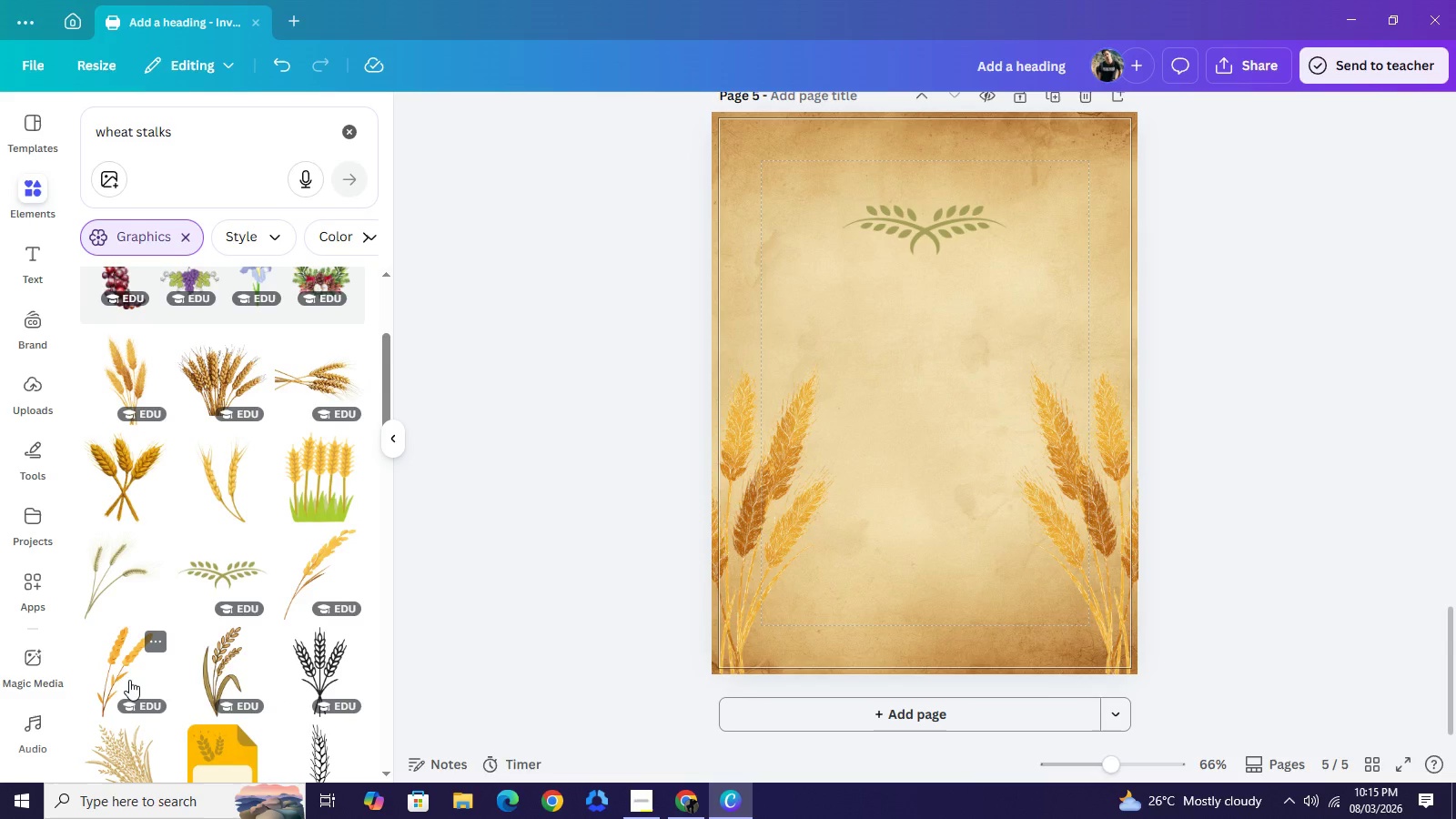 
left_click([125, 678])
 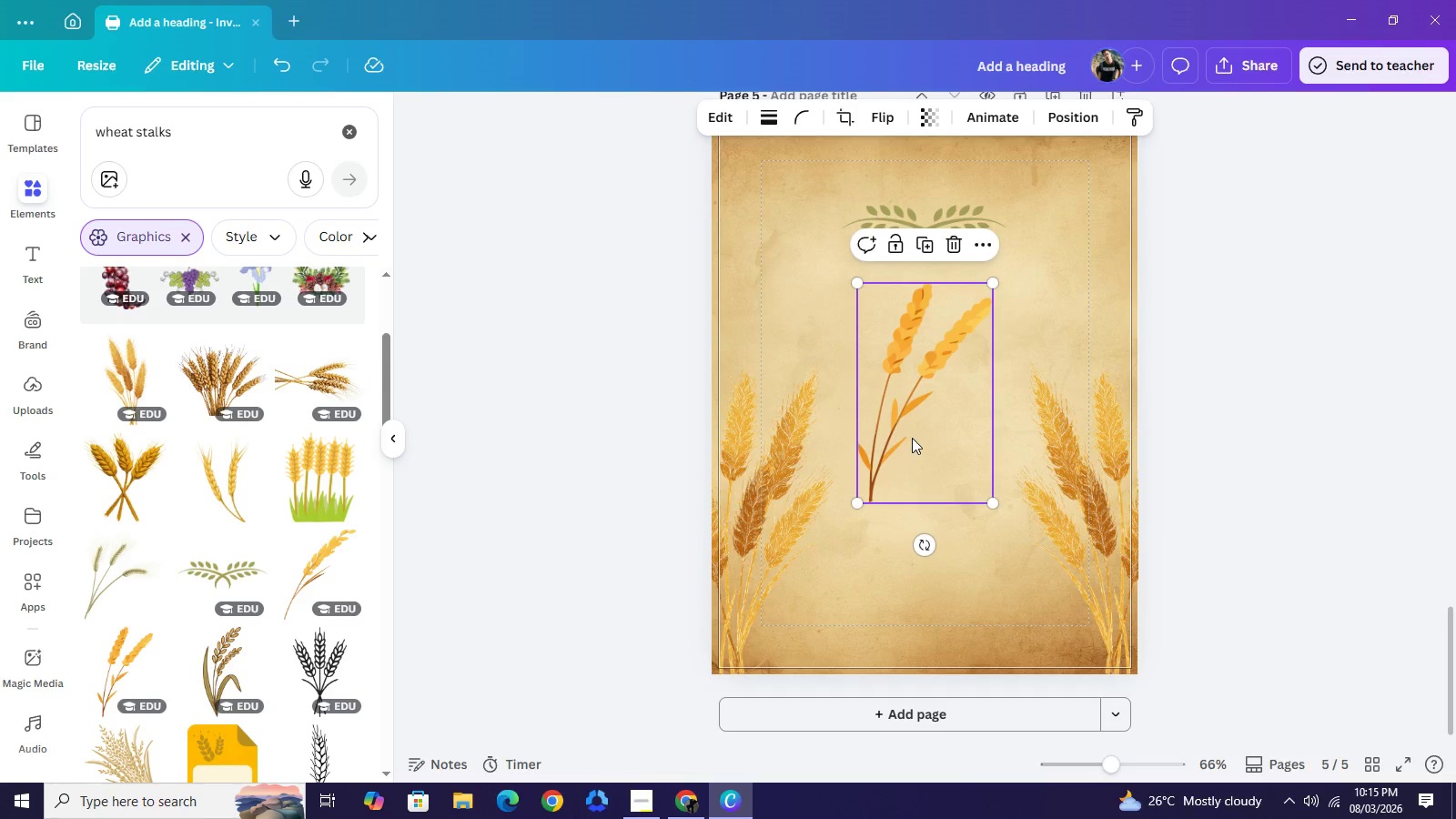 
left_click_drag(start_coordinate=[912, 439], to_coordinate=[876, 428])
 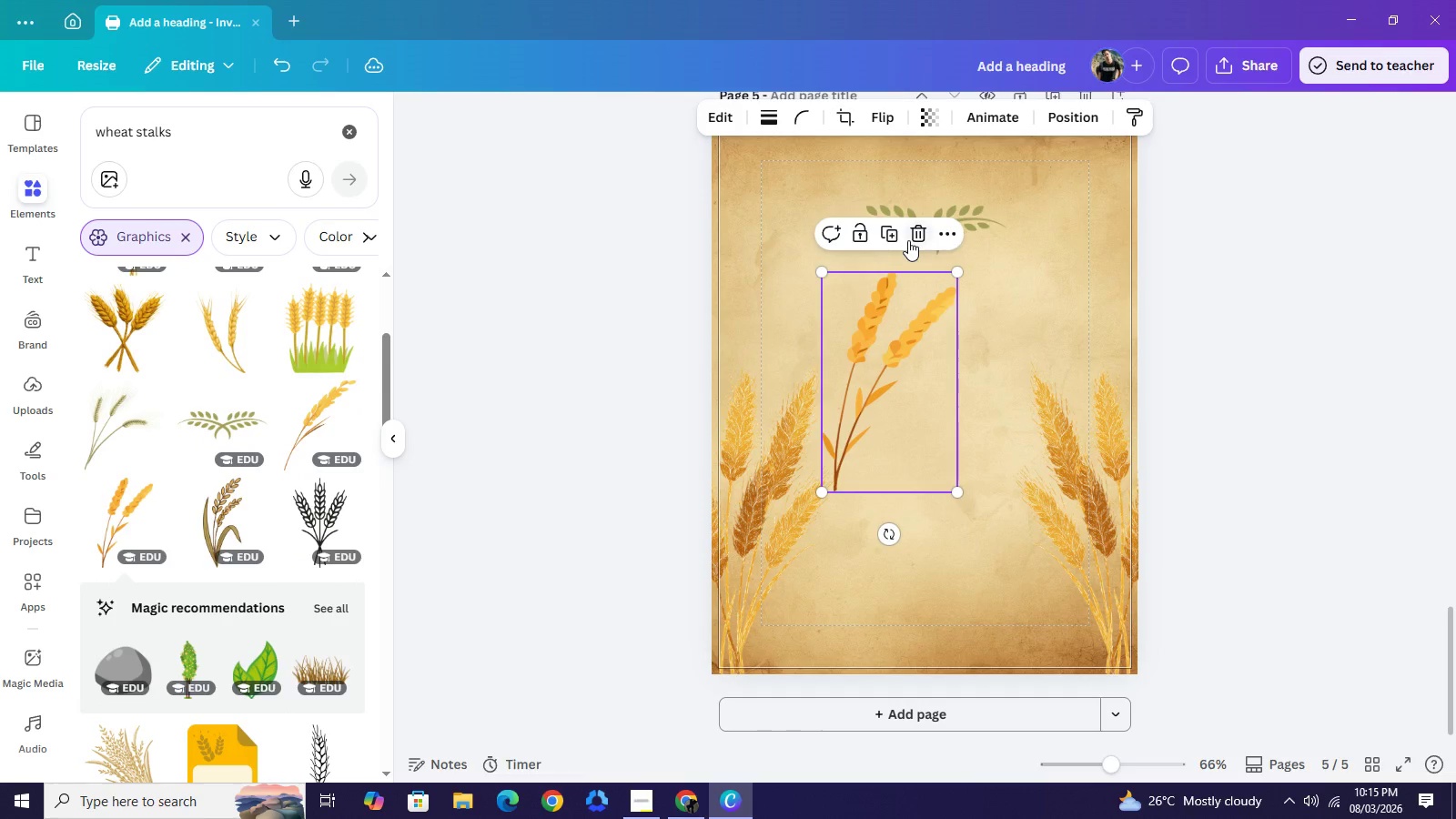 
left_click([908, 240])
 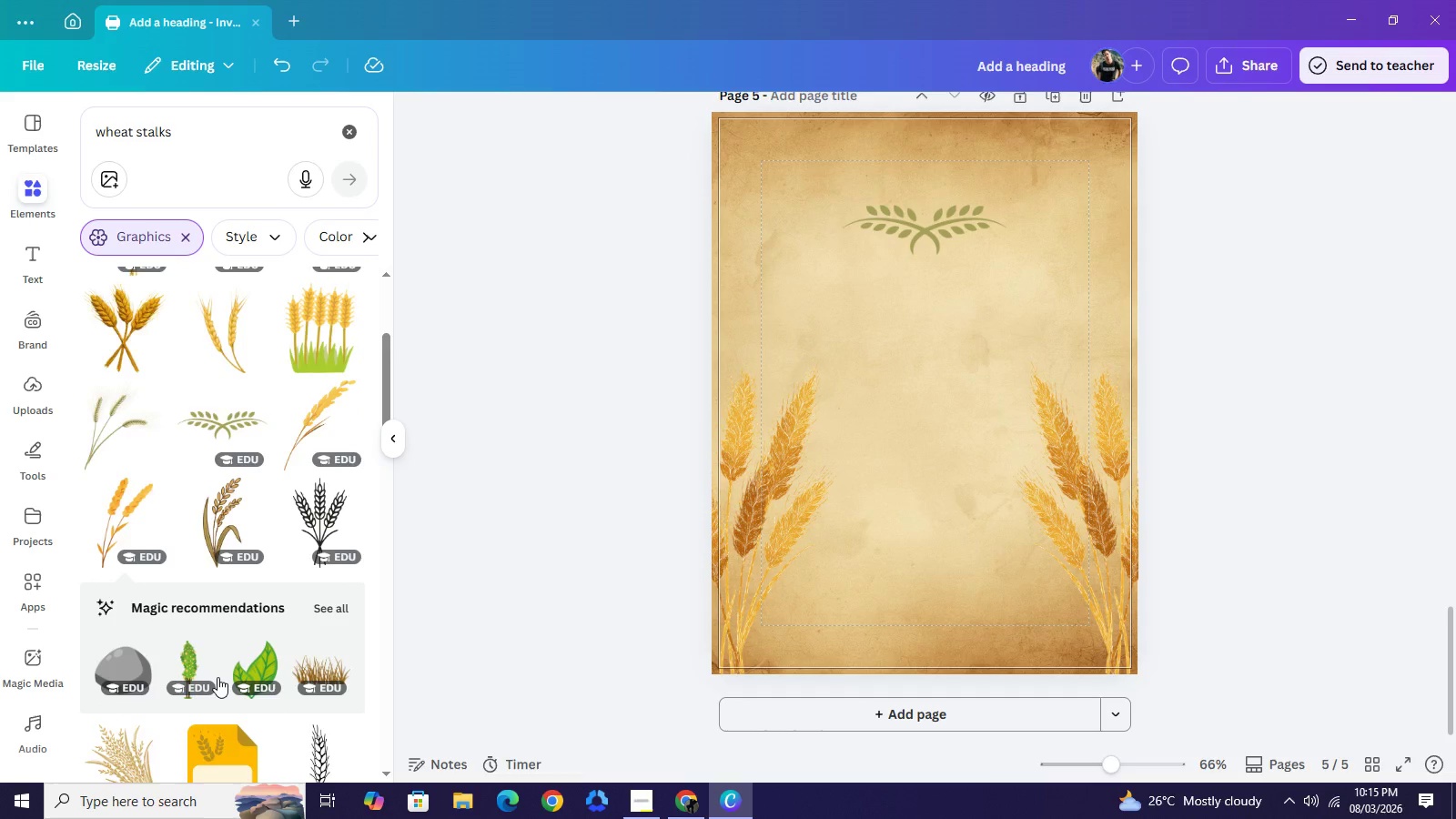 
scroll: coordinate [211, 663], scroll_direction: down, amount: 4.0
 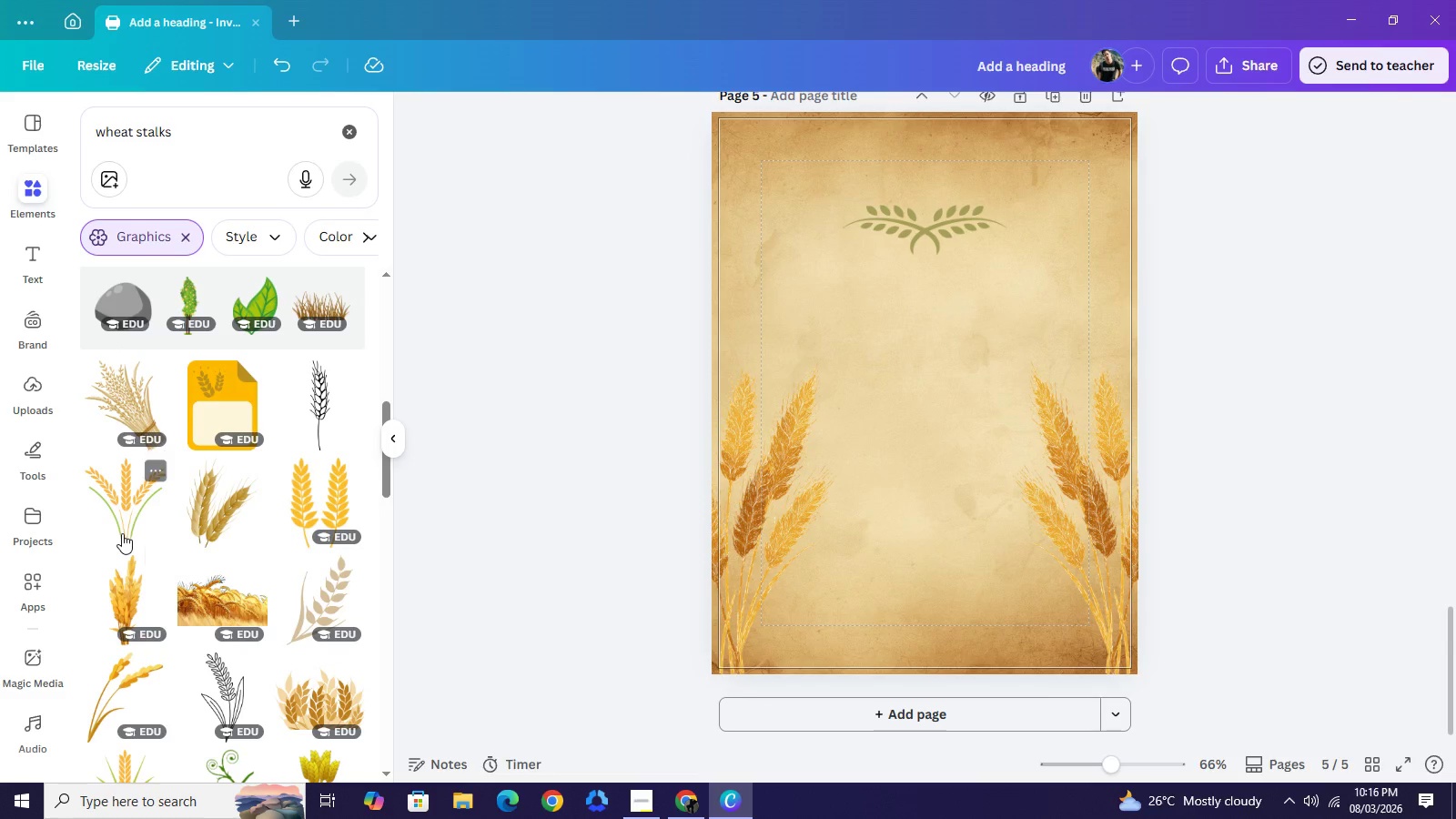 
left_click([122, 533])
 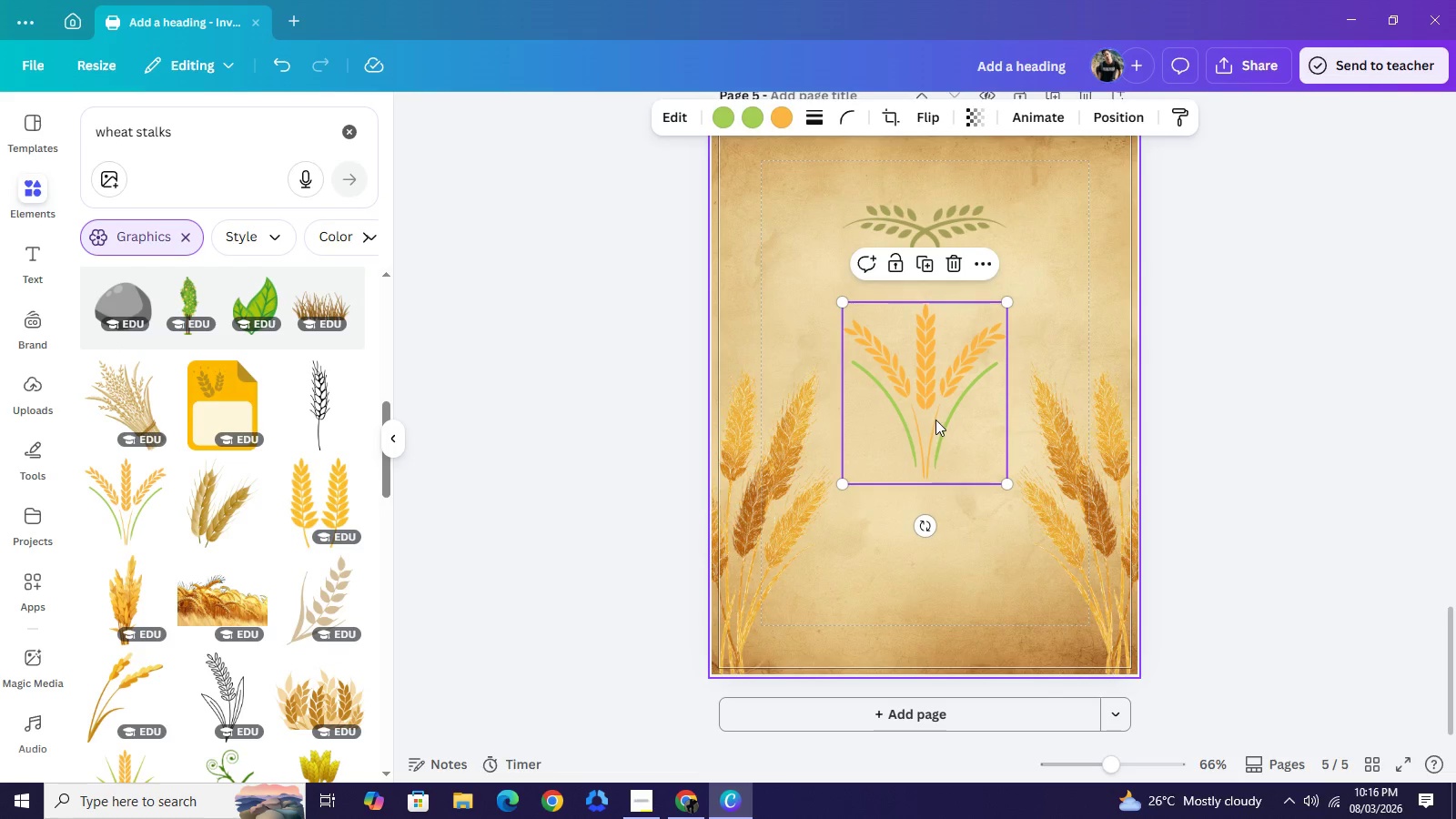 
left_click_drag(start_coordinate=[935, 420], to_coordinate=[945, 692])
 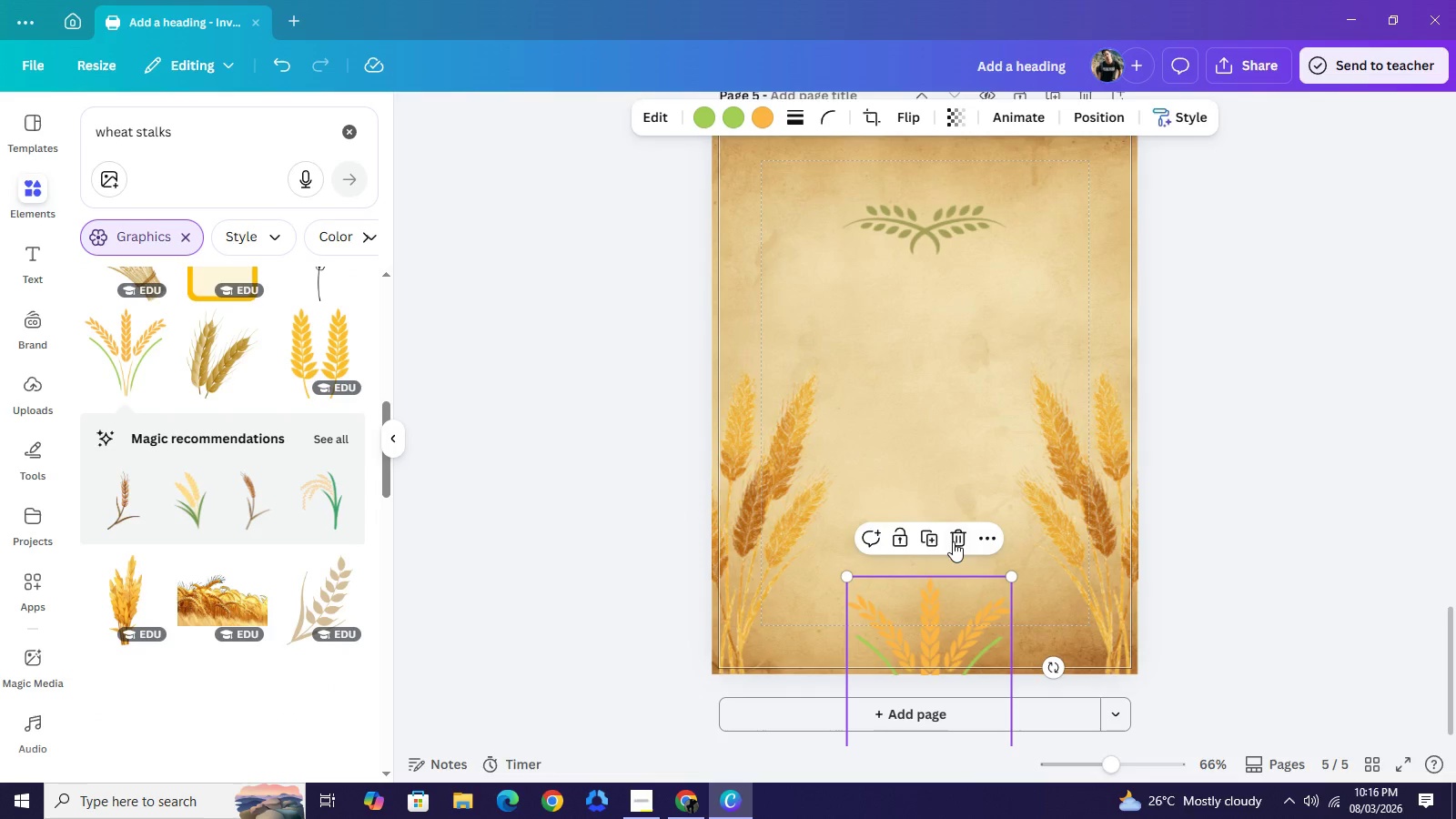 
left_click([952, 543])
 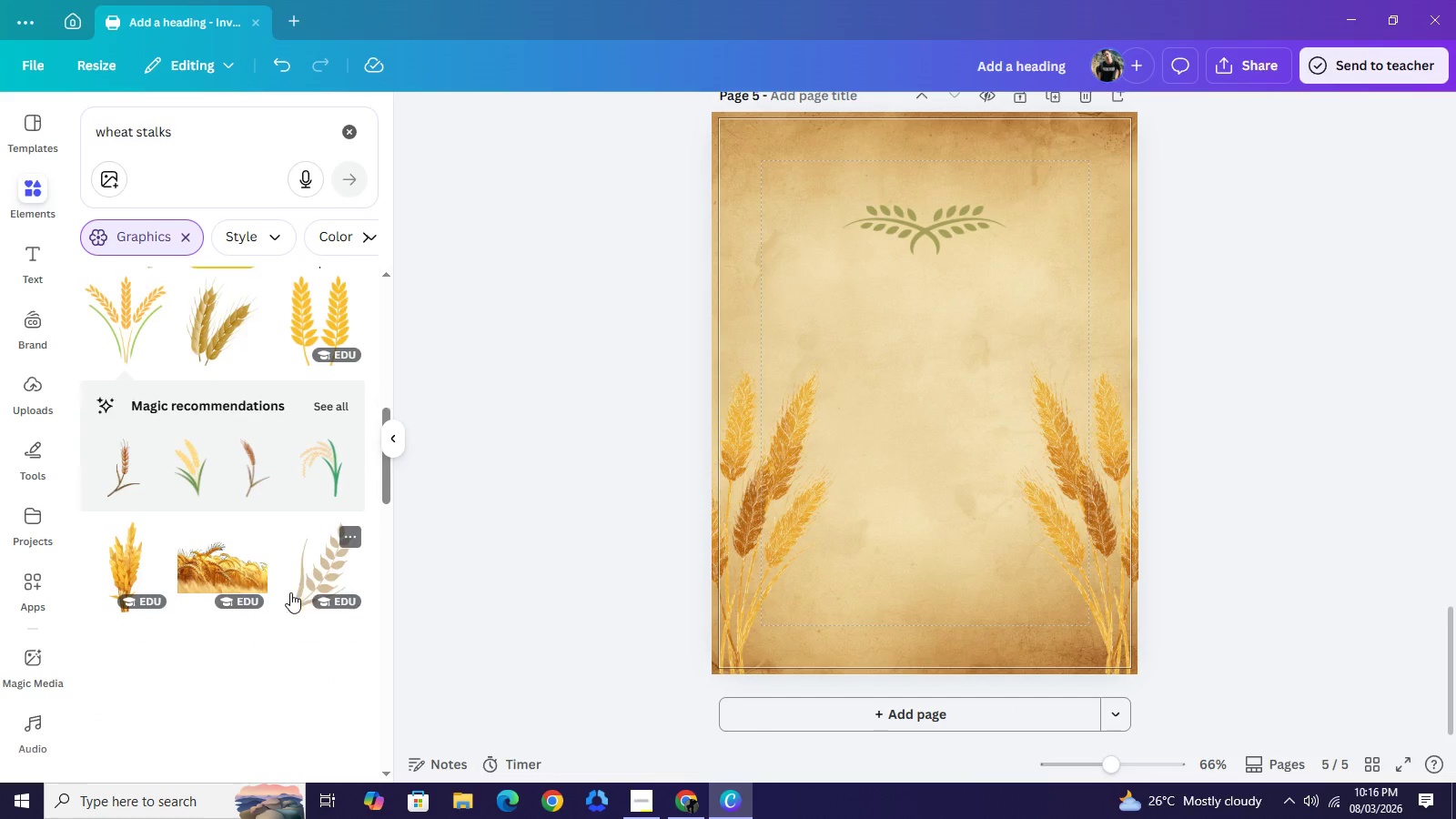 
scroll: coordinate [288, 595], scroll_direction: down, amount: 2.0
 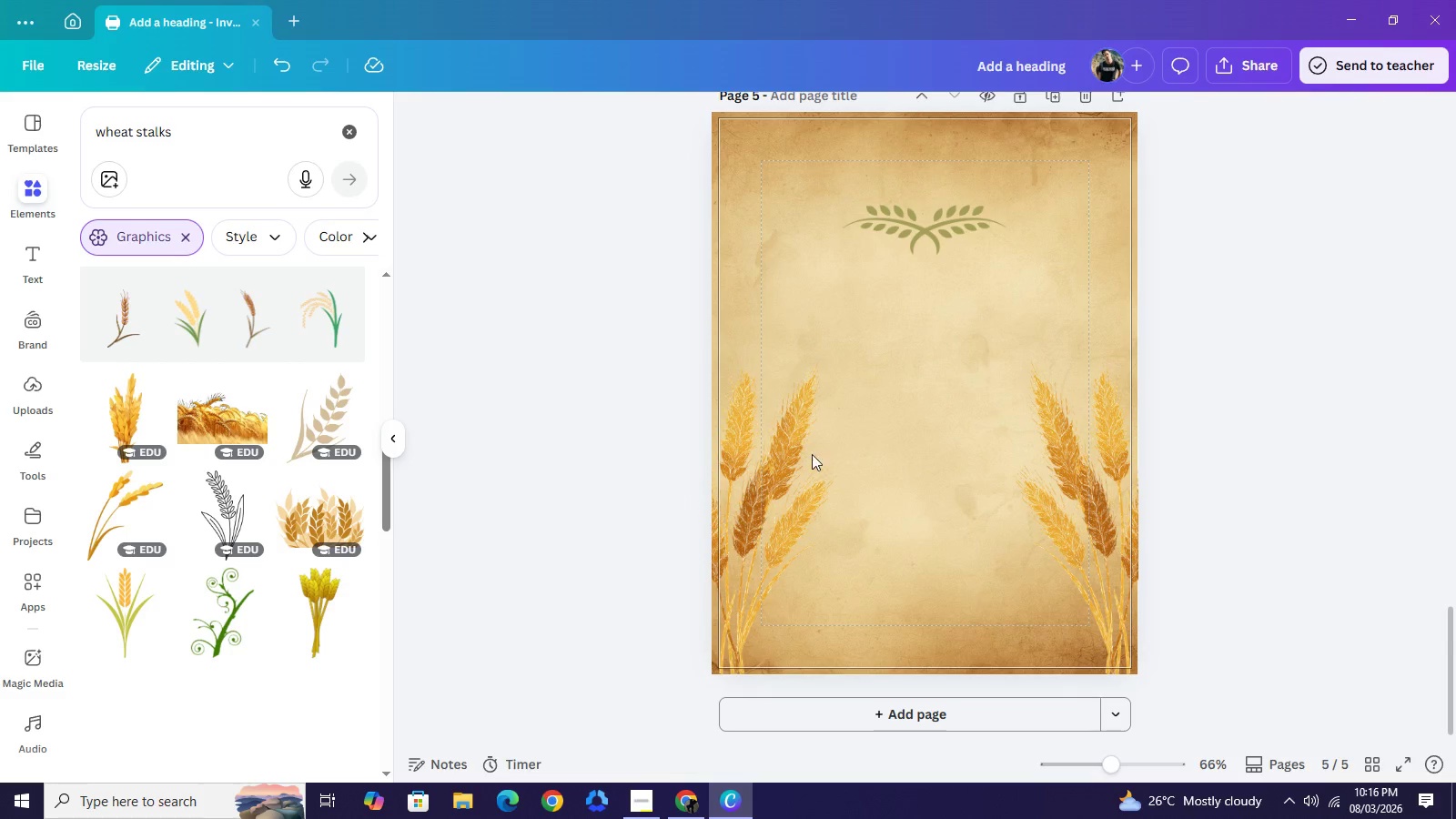 
left_click([795, 466])
 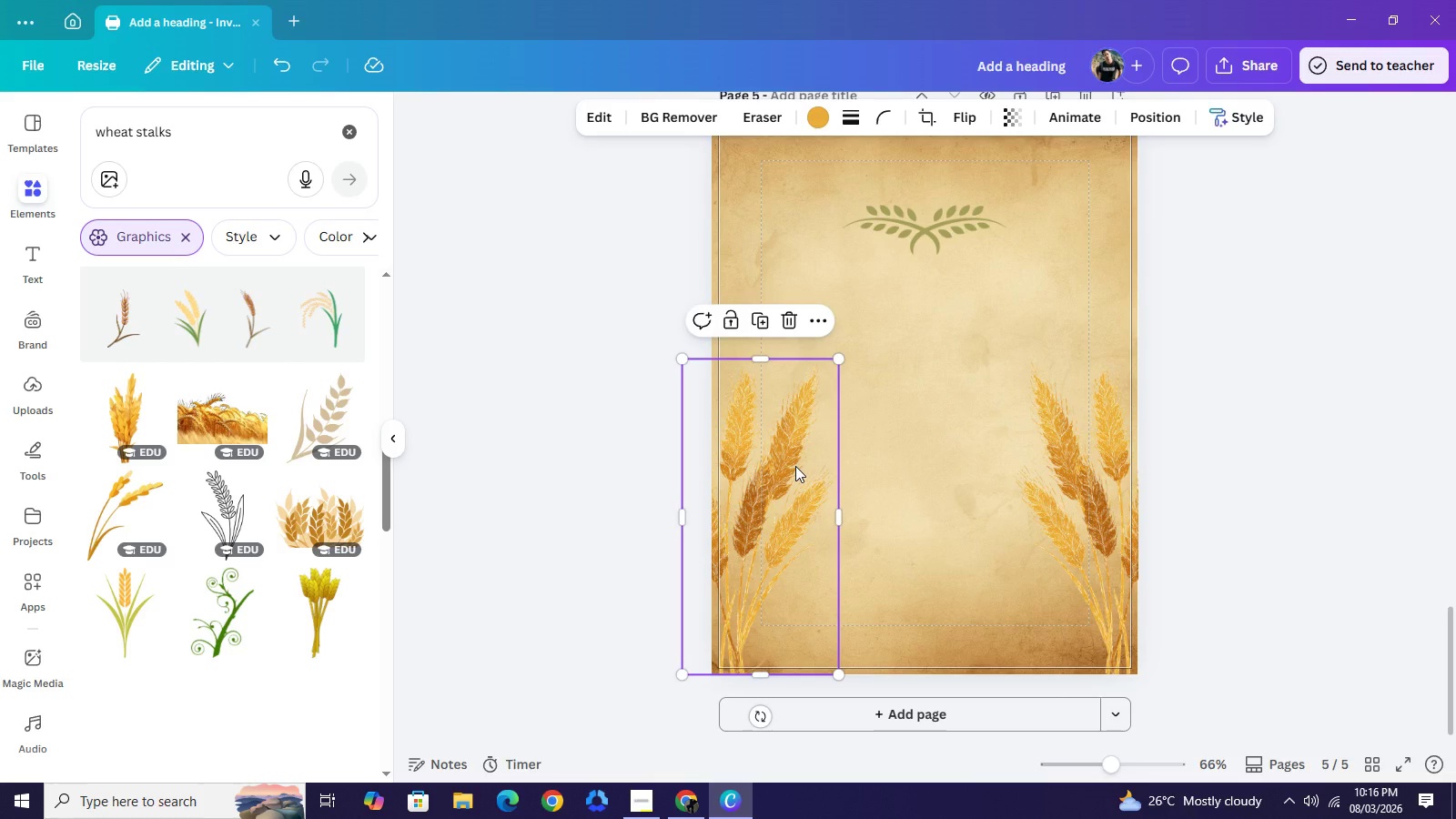 
key(Control+C)
 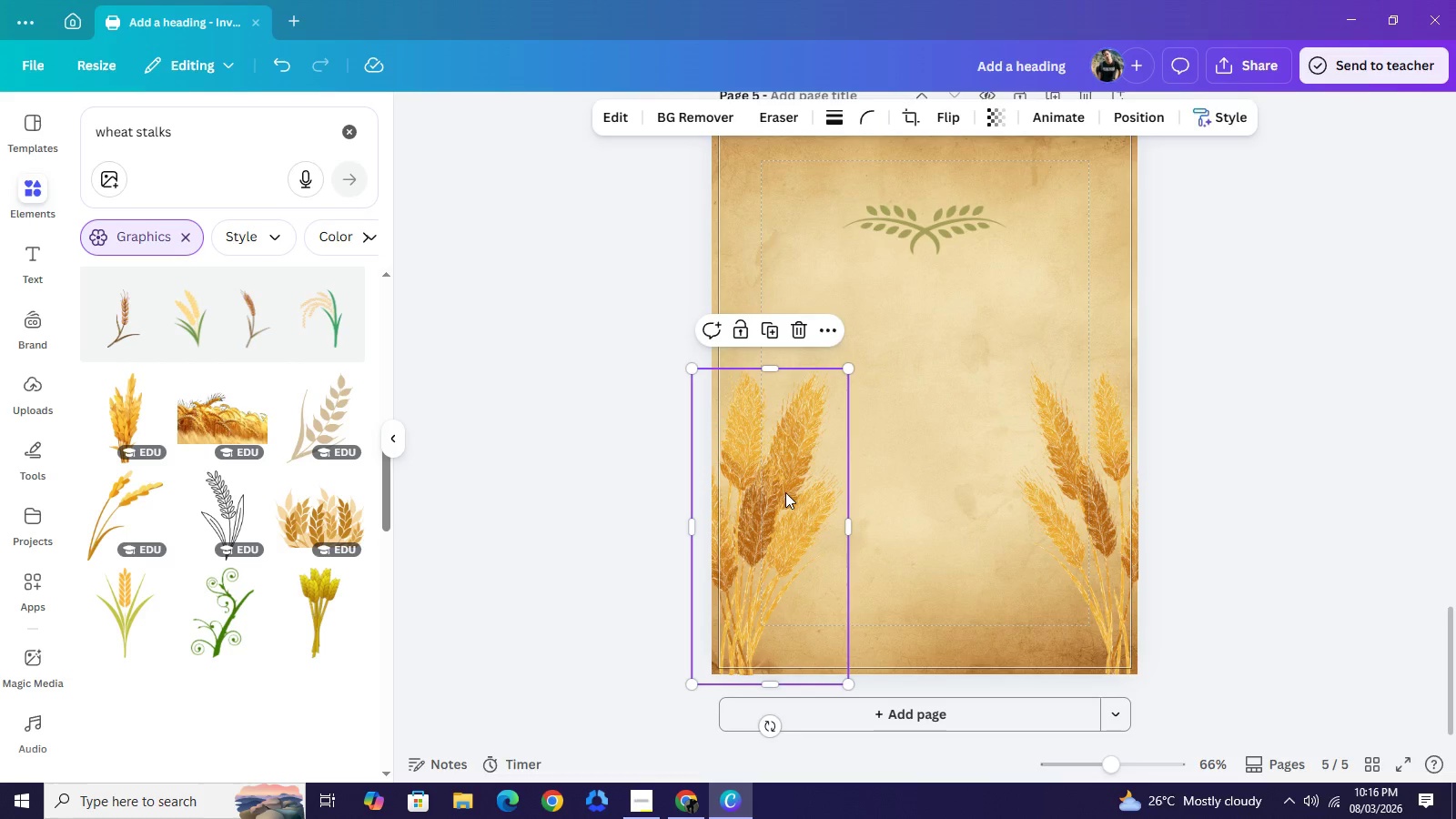 
key(Control+V)
 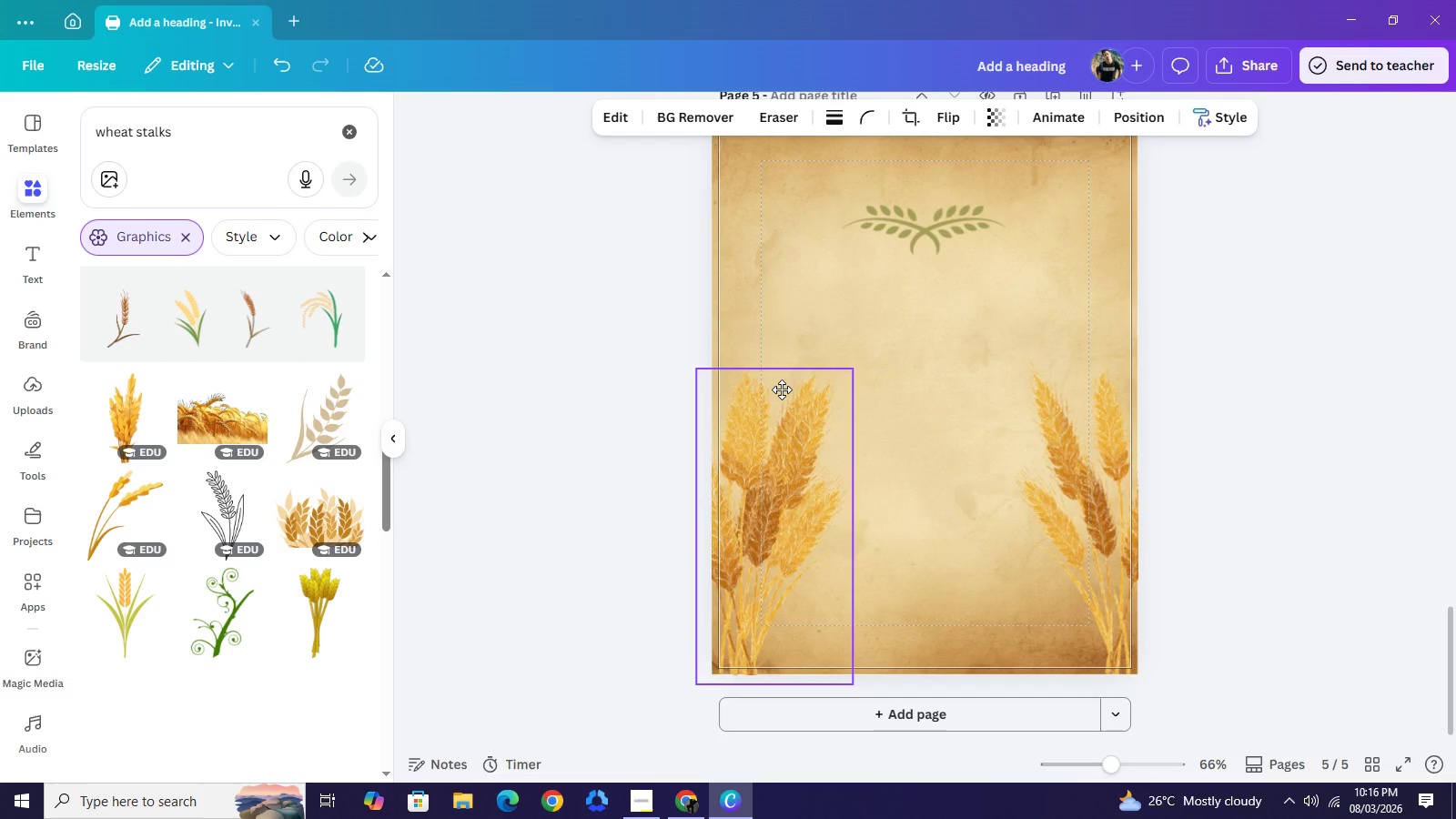 
left_click_drag(start_coordinate=[785, 492], to_coordinate=[775, 327])
 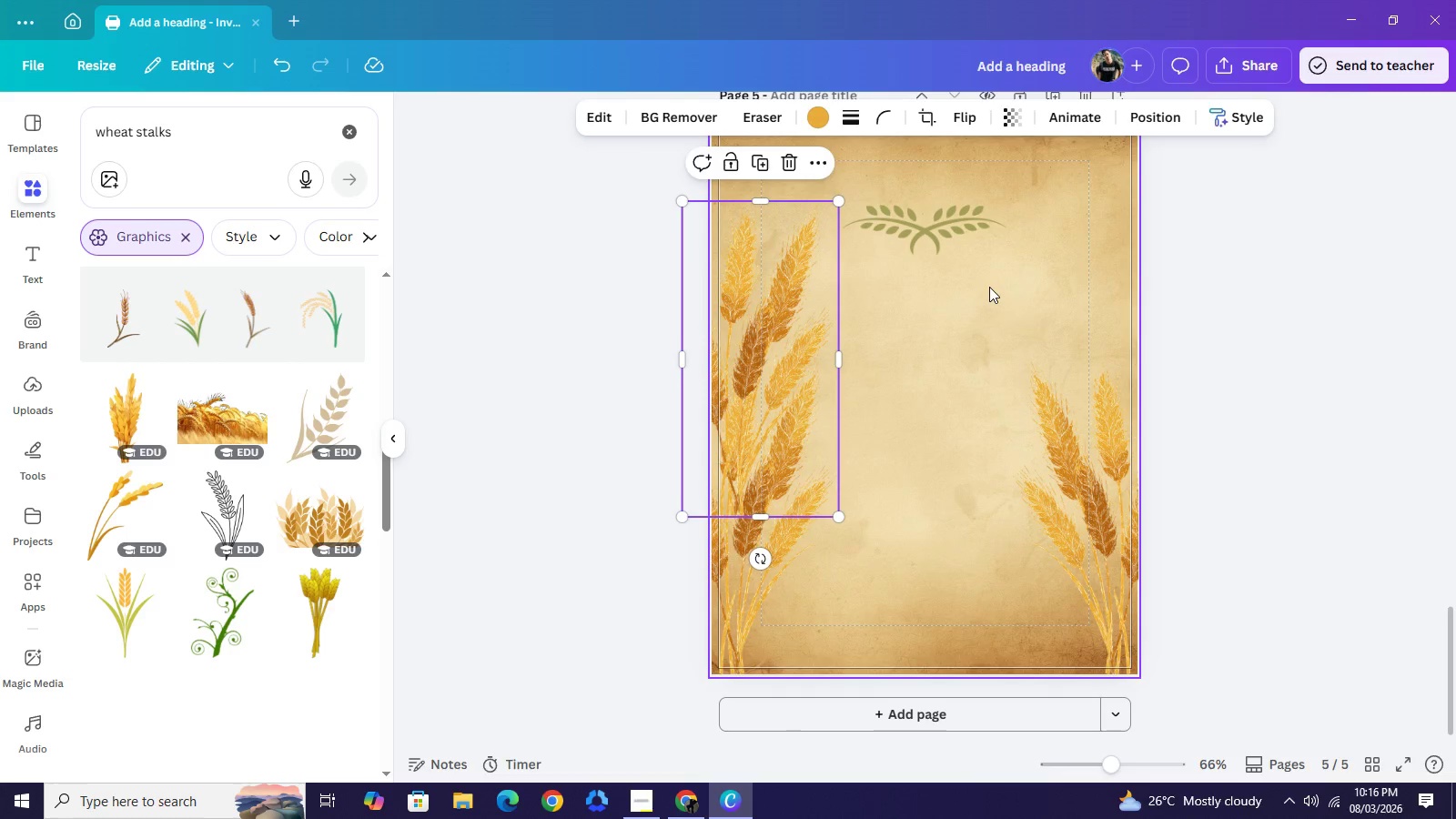 
scroll: coordinate [989, 287], scroll_direction: none, amount: 0.0
 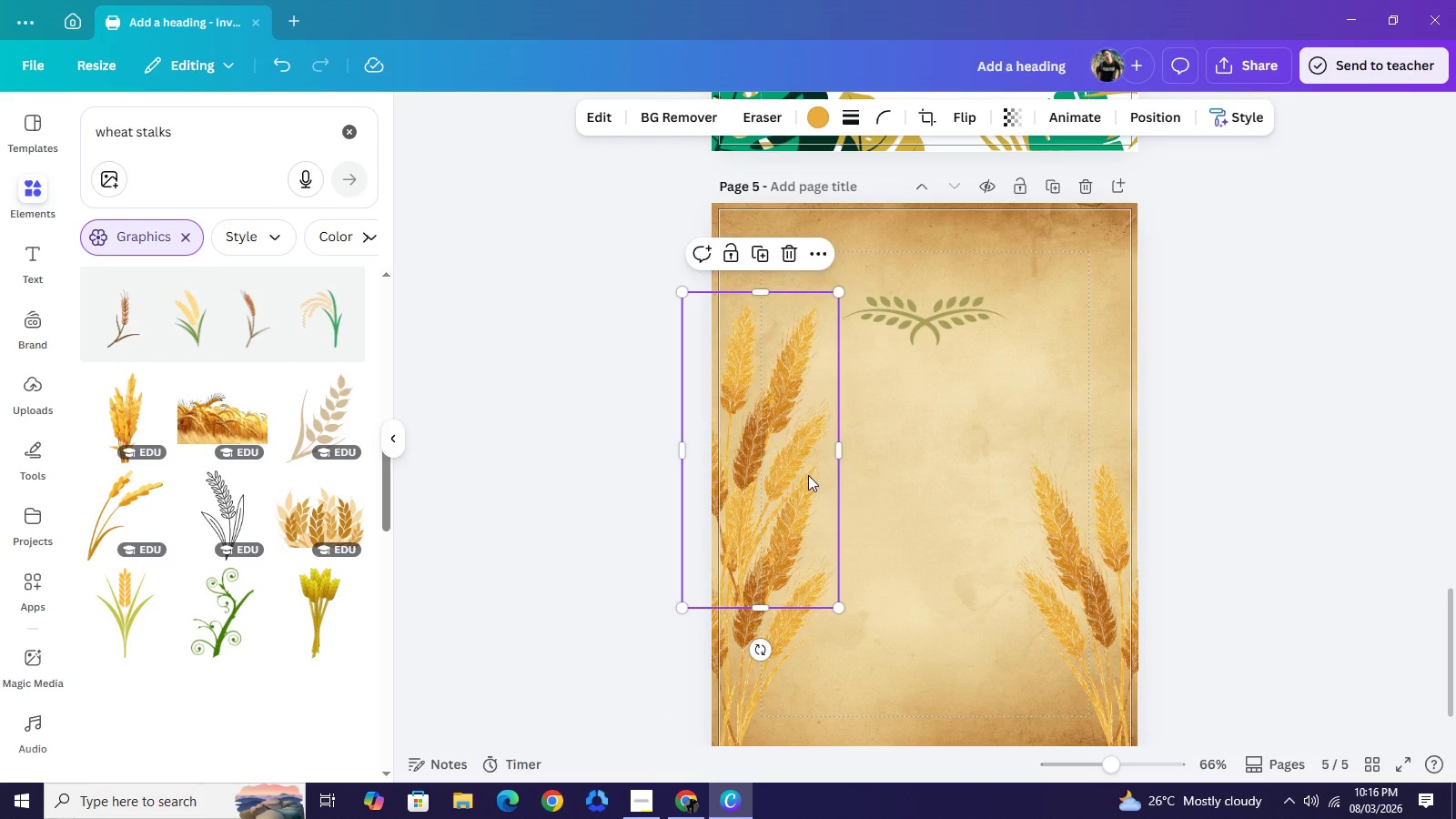 
left_click_drag(start_coordinate=[795, 479], to_coordinate=[768, 459])
 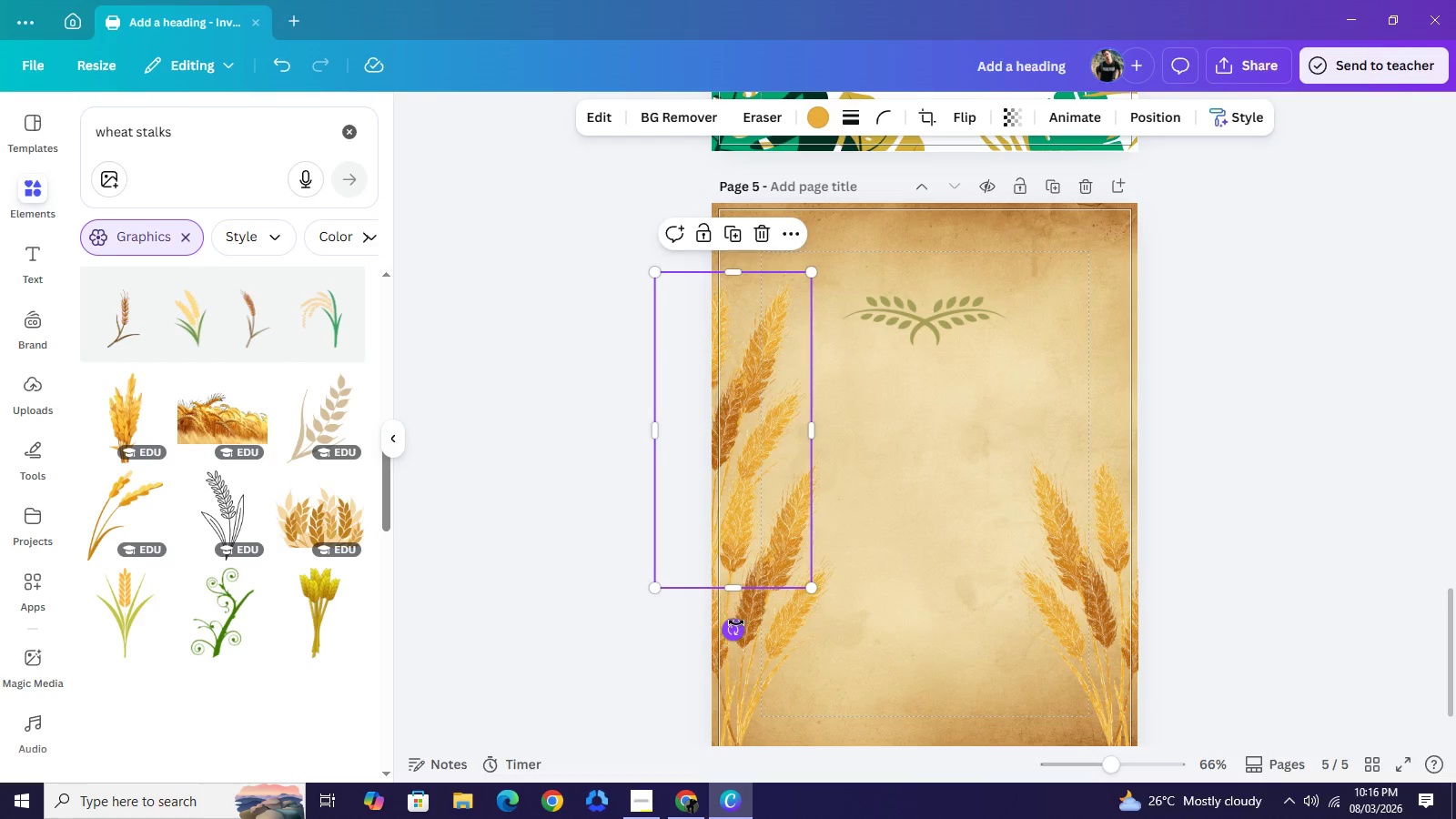 
left_click_drag(start_coordinate=[737, 623], to_coordinate=[662, 546])
 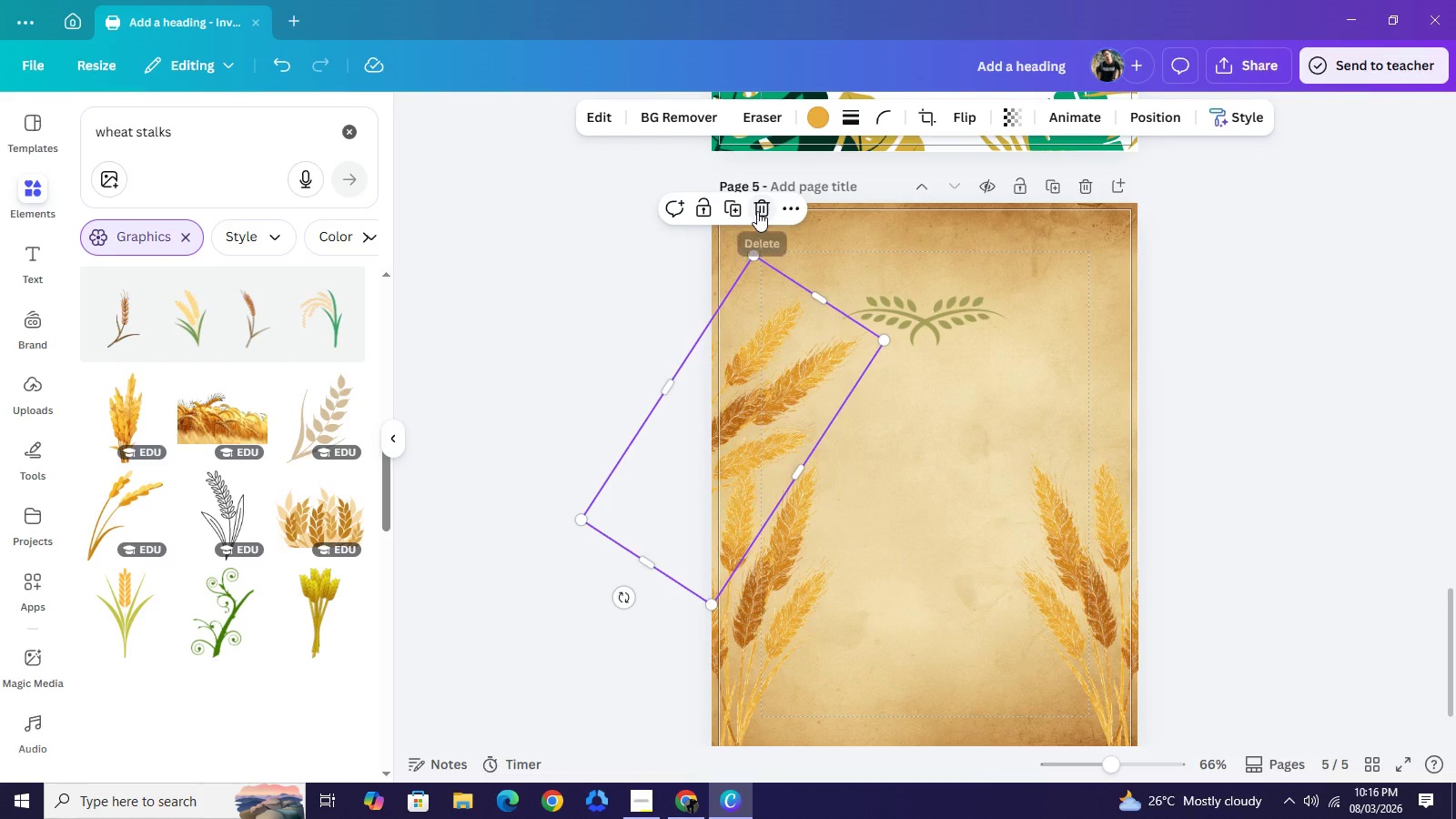 
left_click([757, 211])
 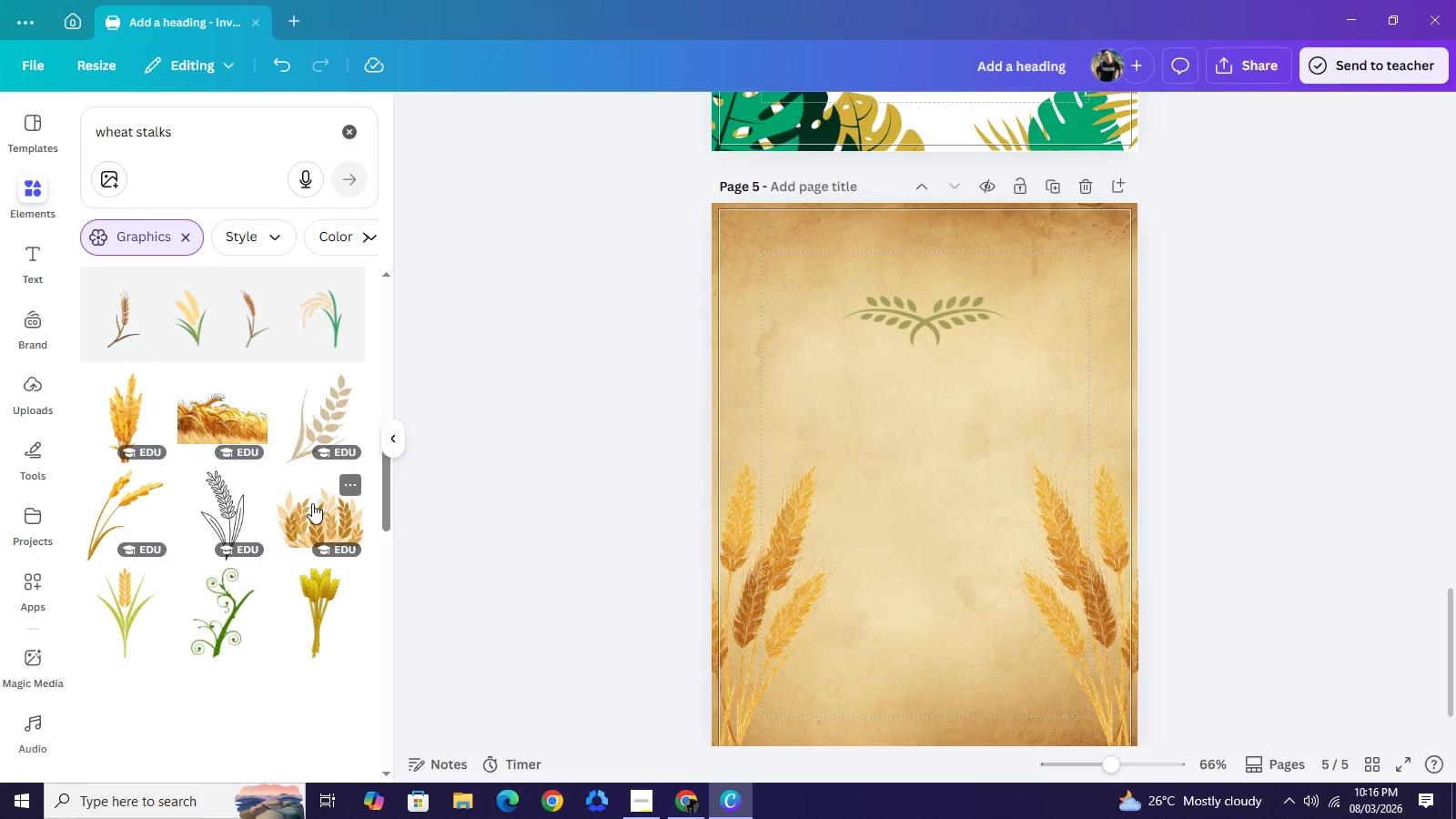 
scroll: coordinate [233, 546], scroll_direction: down, amount: 10.0
 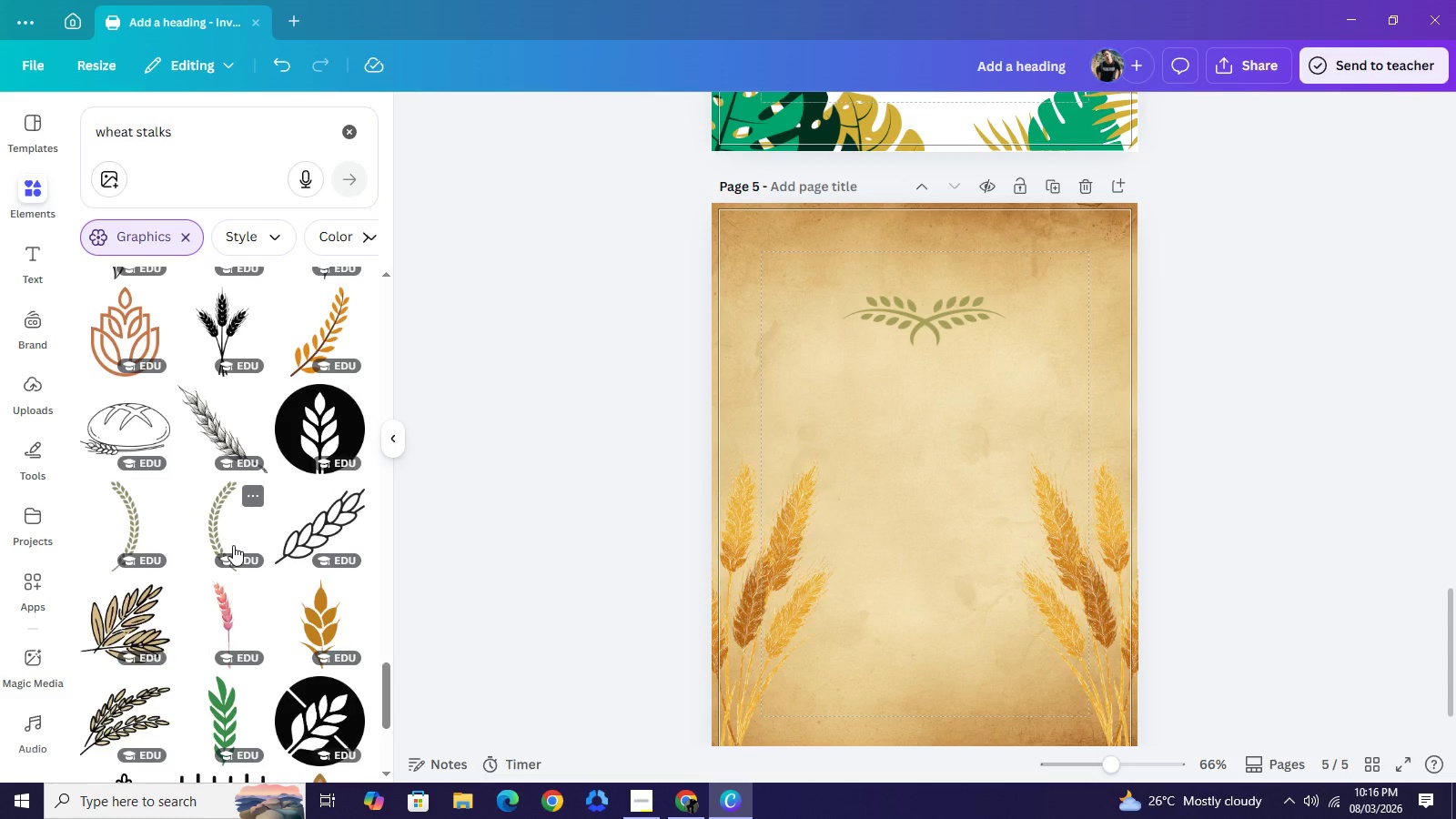 
scroll: coordinate [233, 545], scroll_direction: down, amount: 4.0
 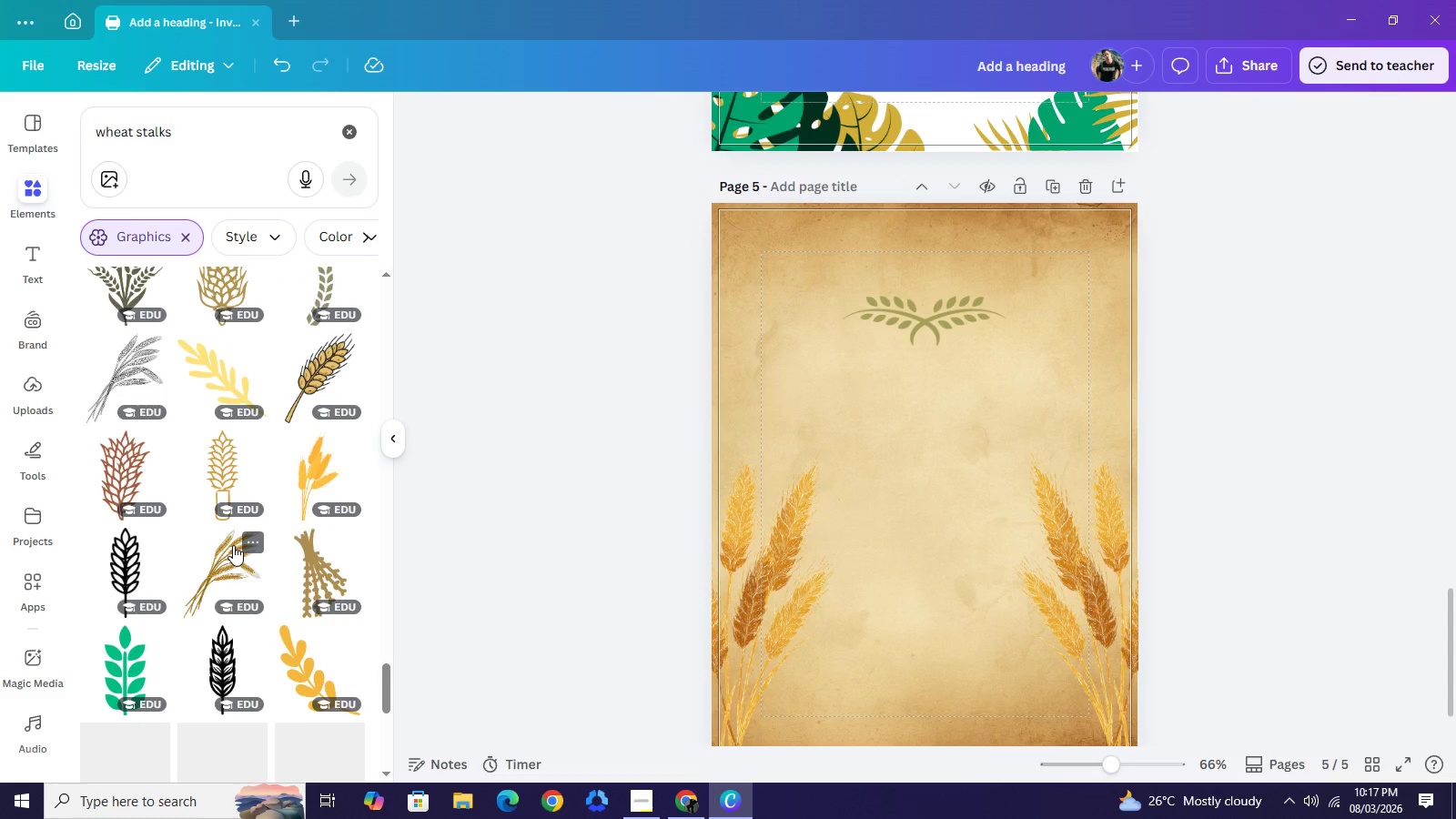 
scroll: coordinate [217, 609], scroll_direction: up, amount: 50.0
 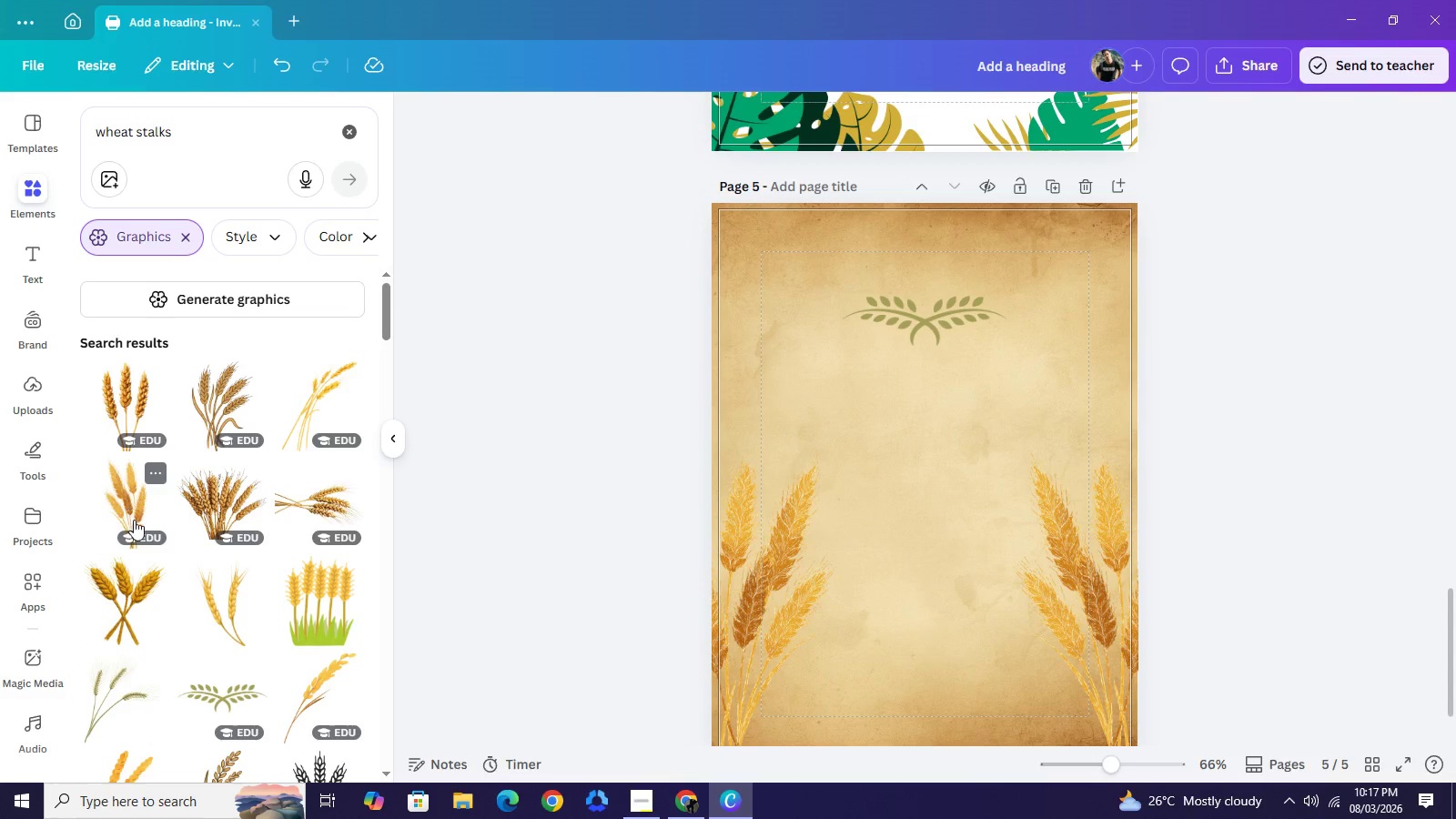 
left_click([126, 508])
 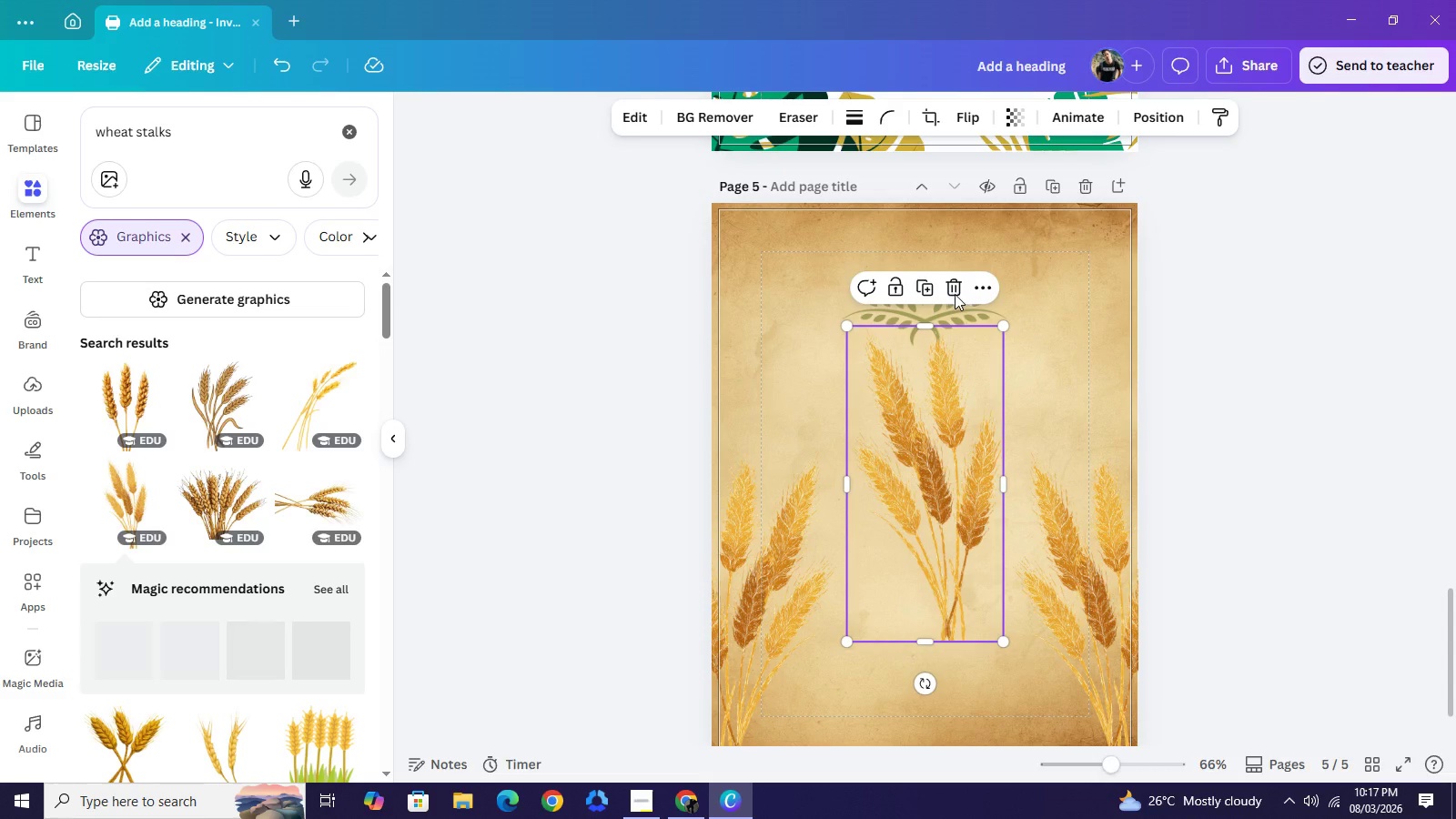 
left_click([956, 294])
 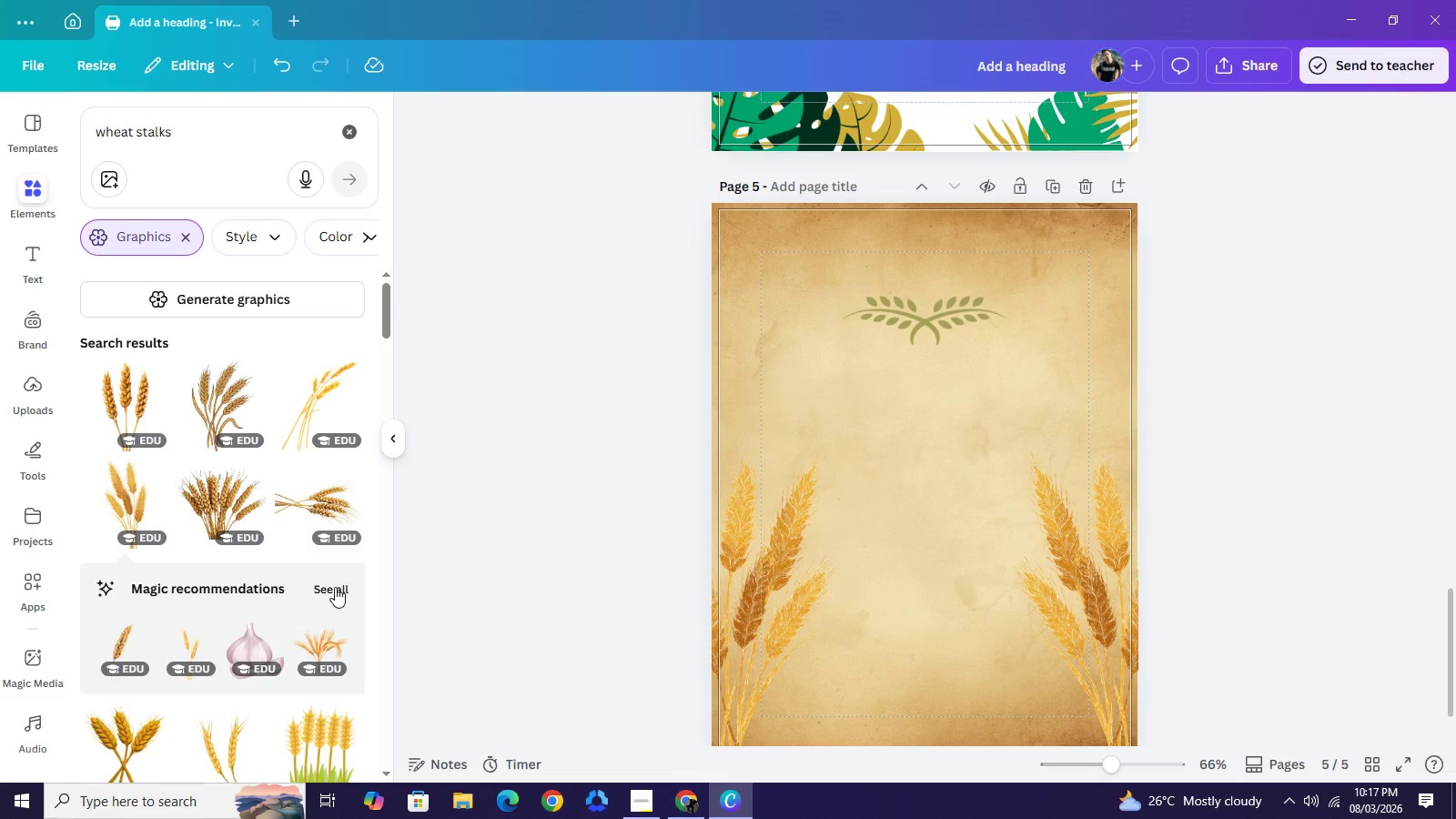 
left_click([335, 587])
 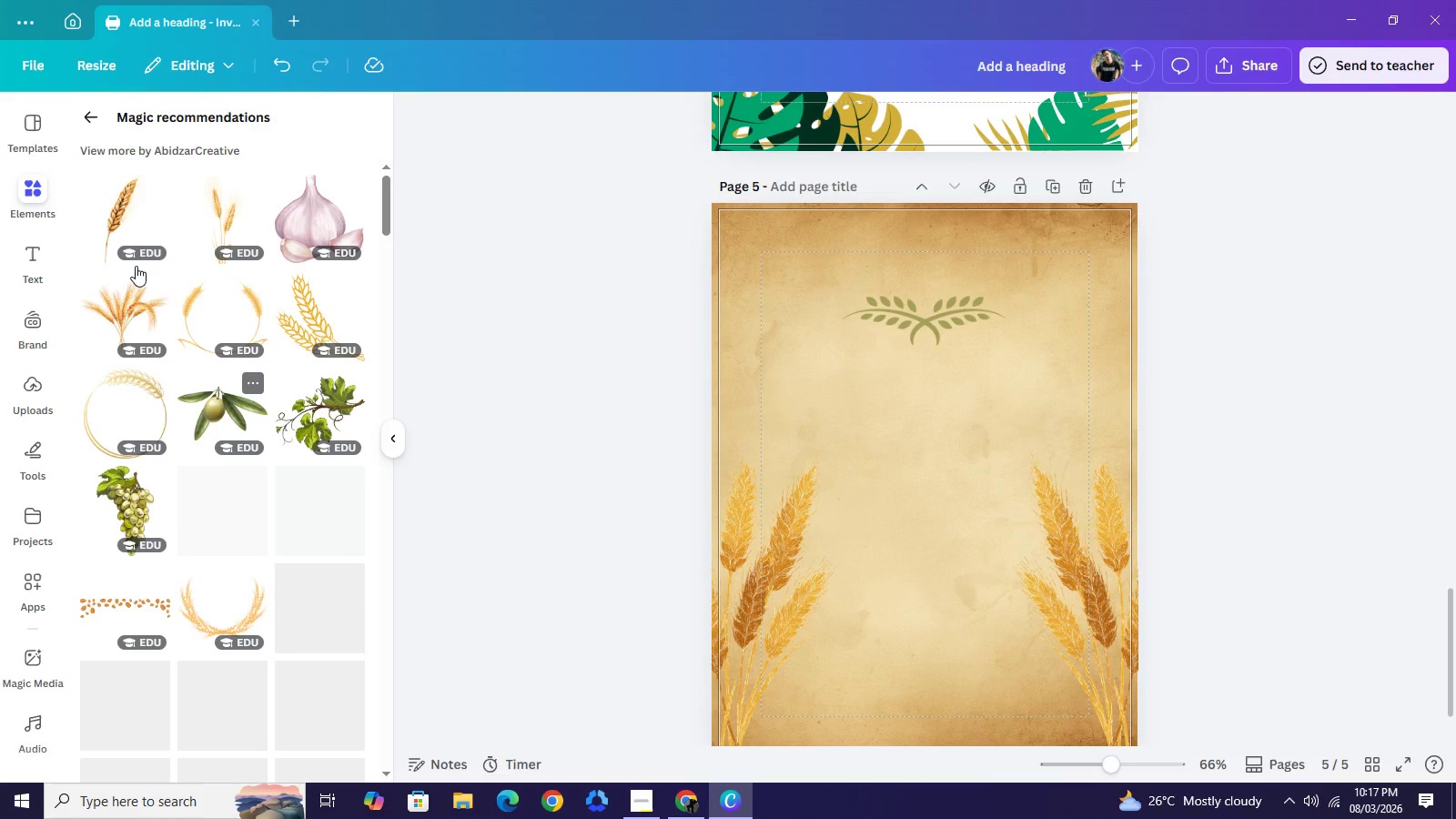 
left_click([126, 225])
 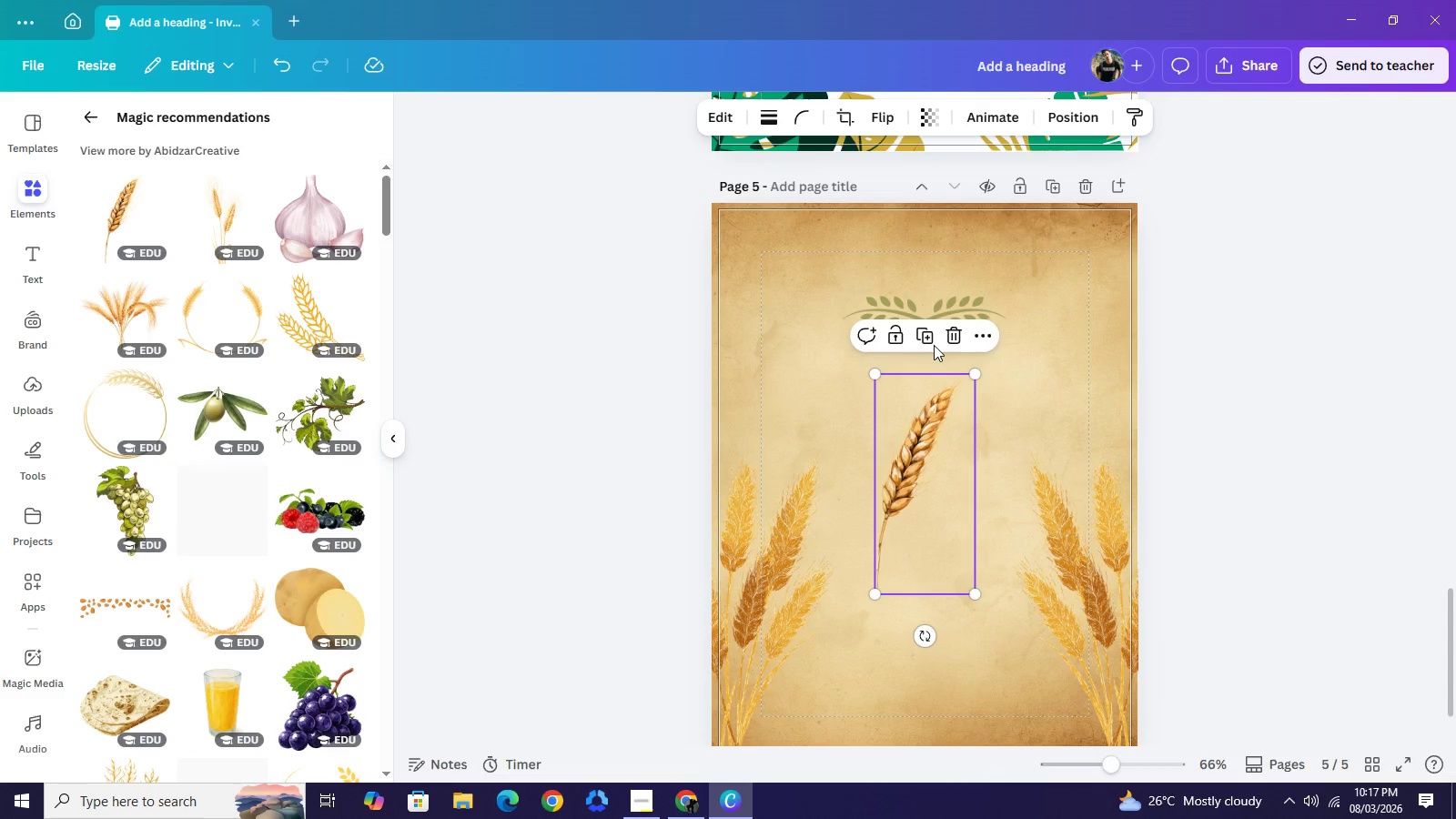 
left_click_drag(start_coordinate=[929, 480], to_coordinate=[767, 463])
 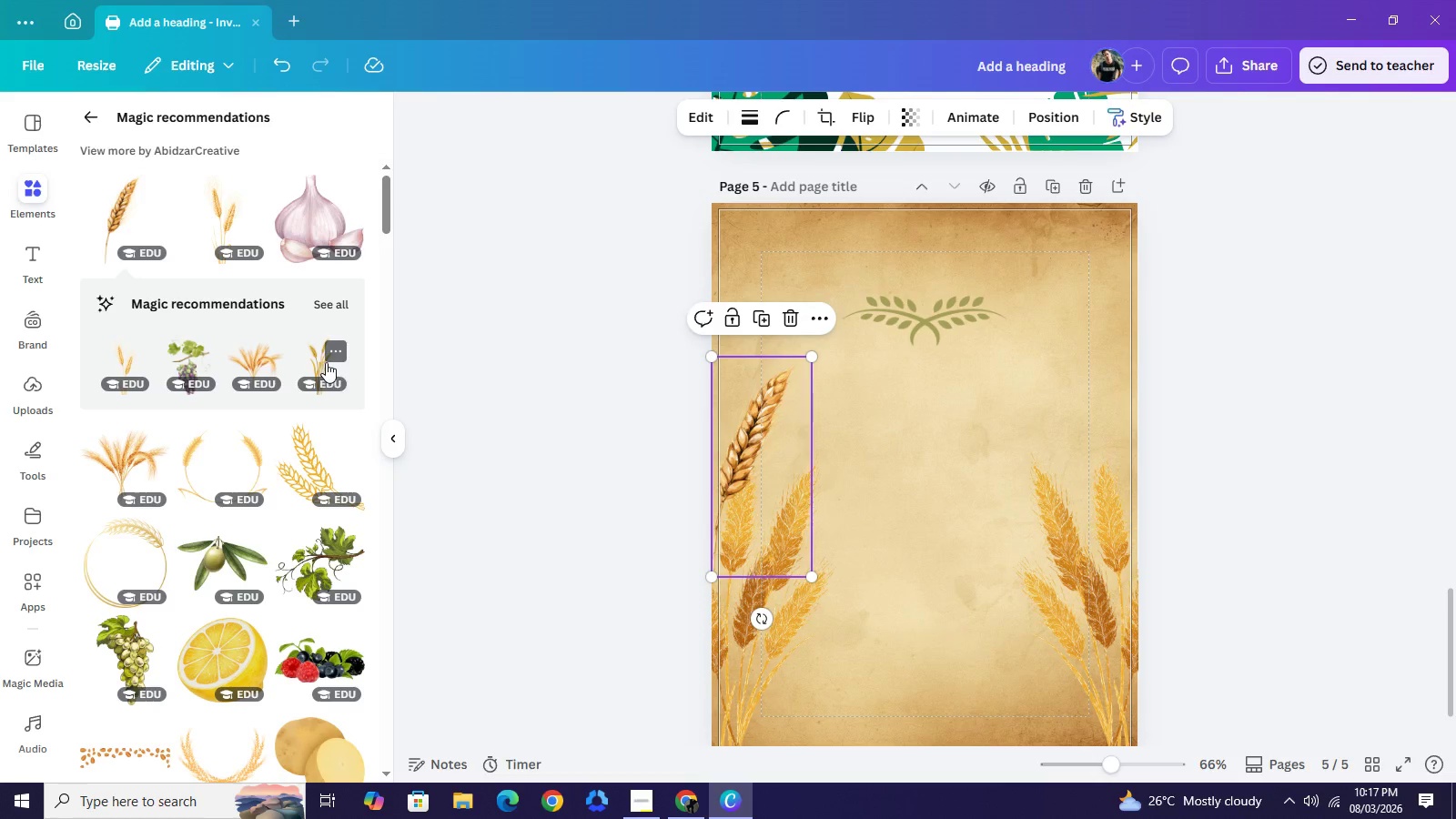 
left_click([326, 362])
 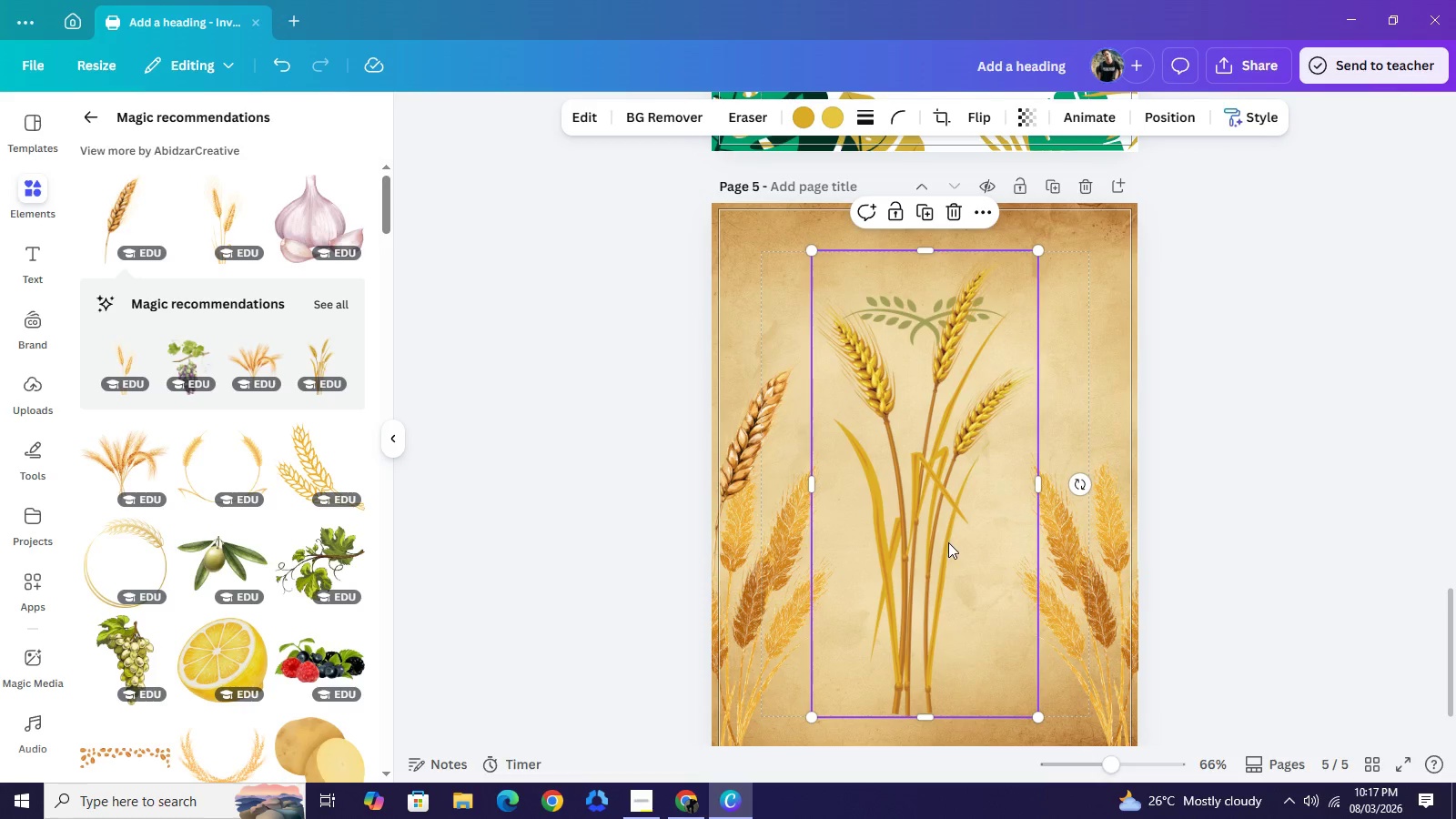 
left_click_drag(start_coordinate=[945, 544], to_coordinate=[1094, 577])
 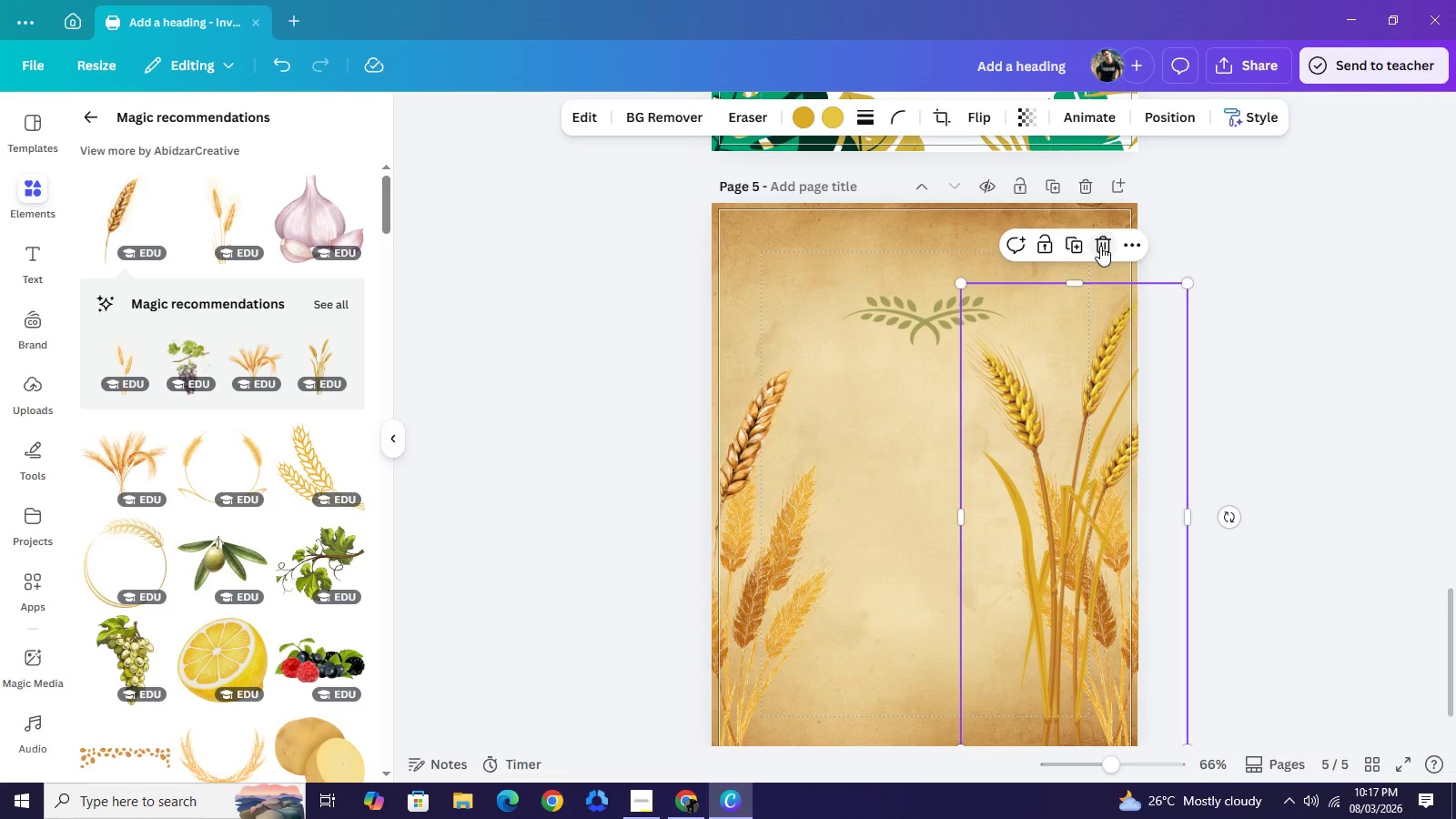 
left_click([1100, 246])
 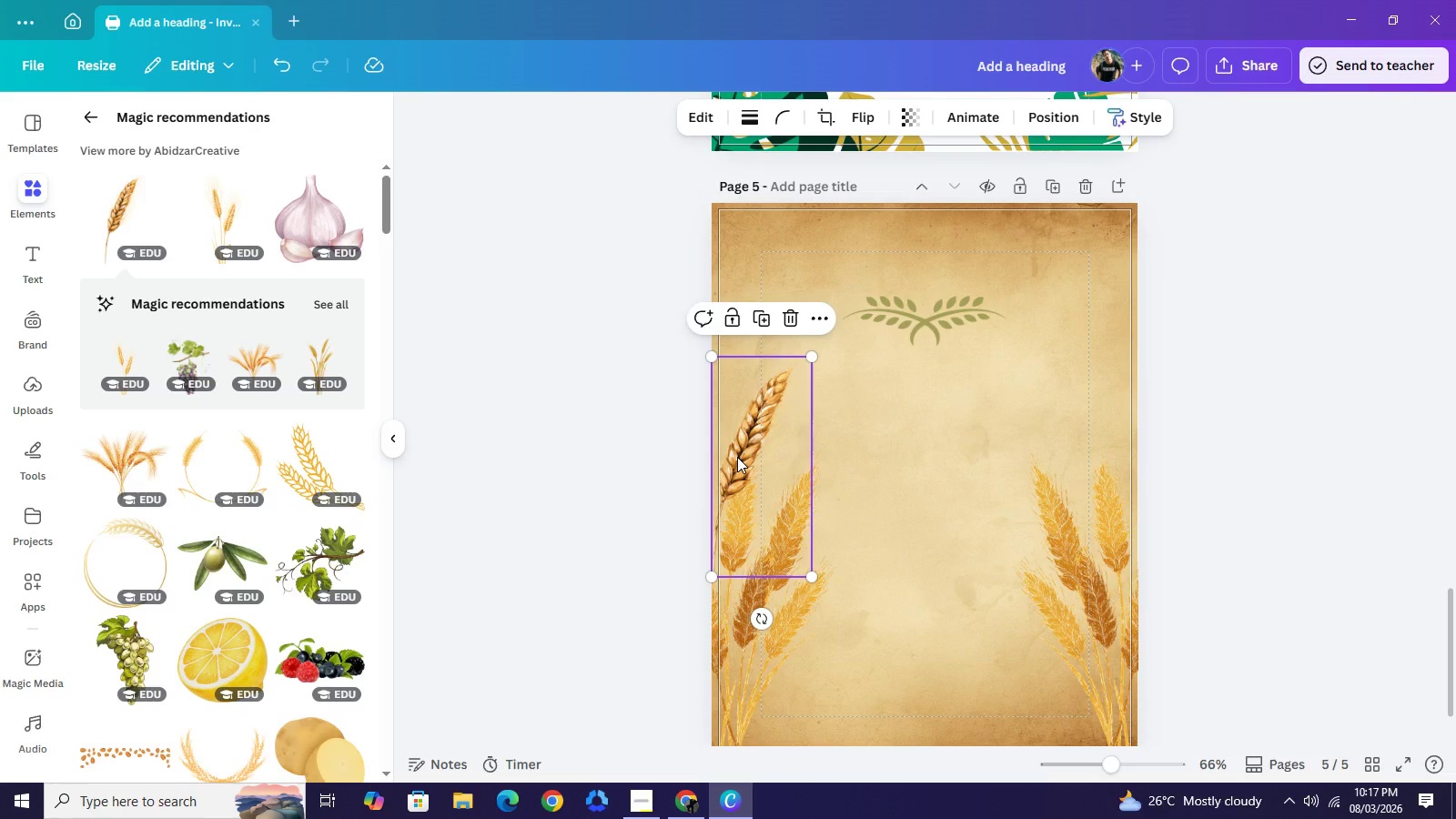 
key(Control+C)
 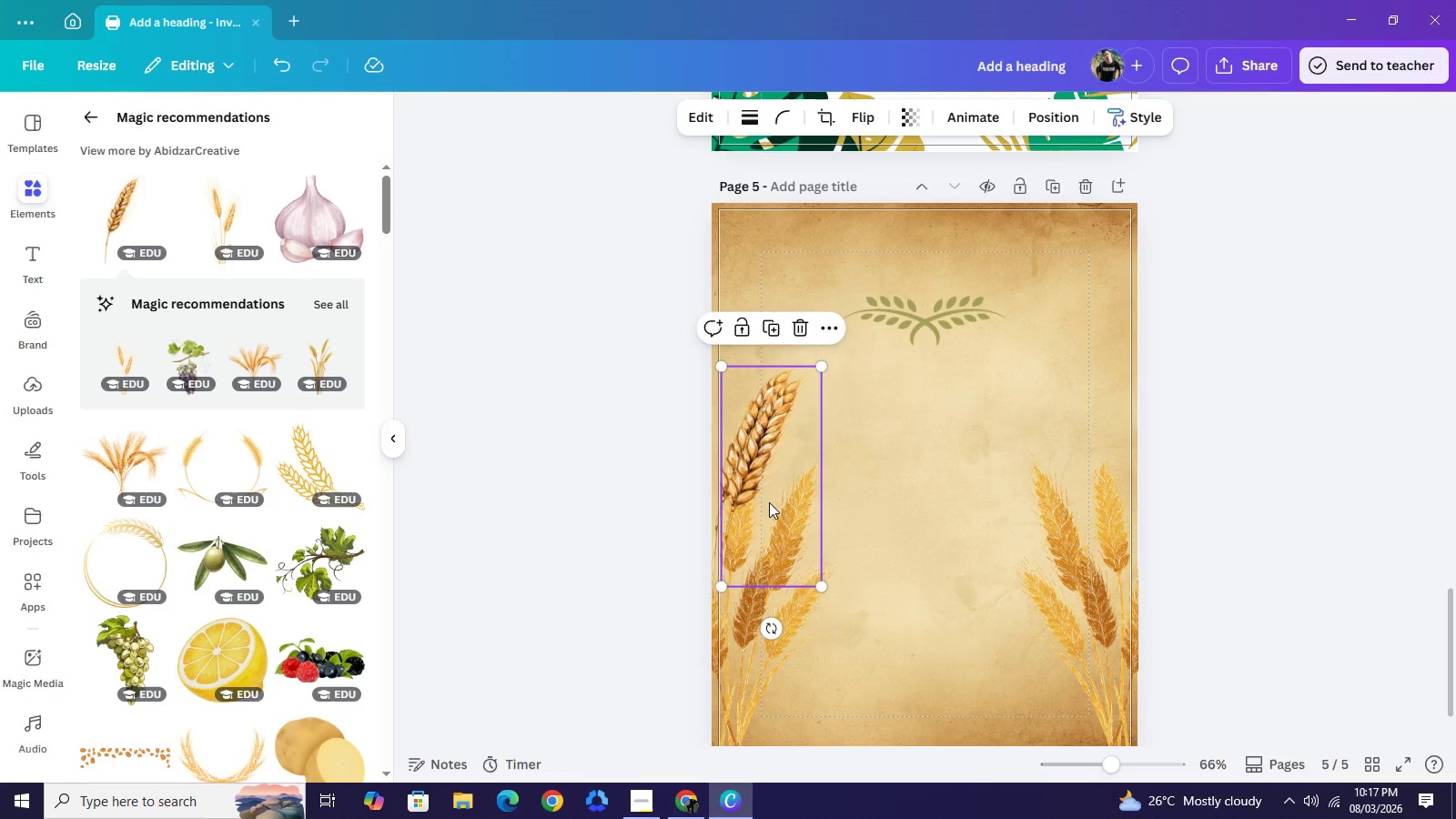 
key(Control+V)
 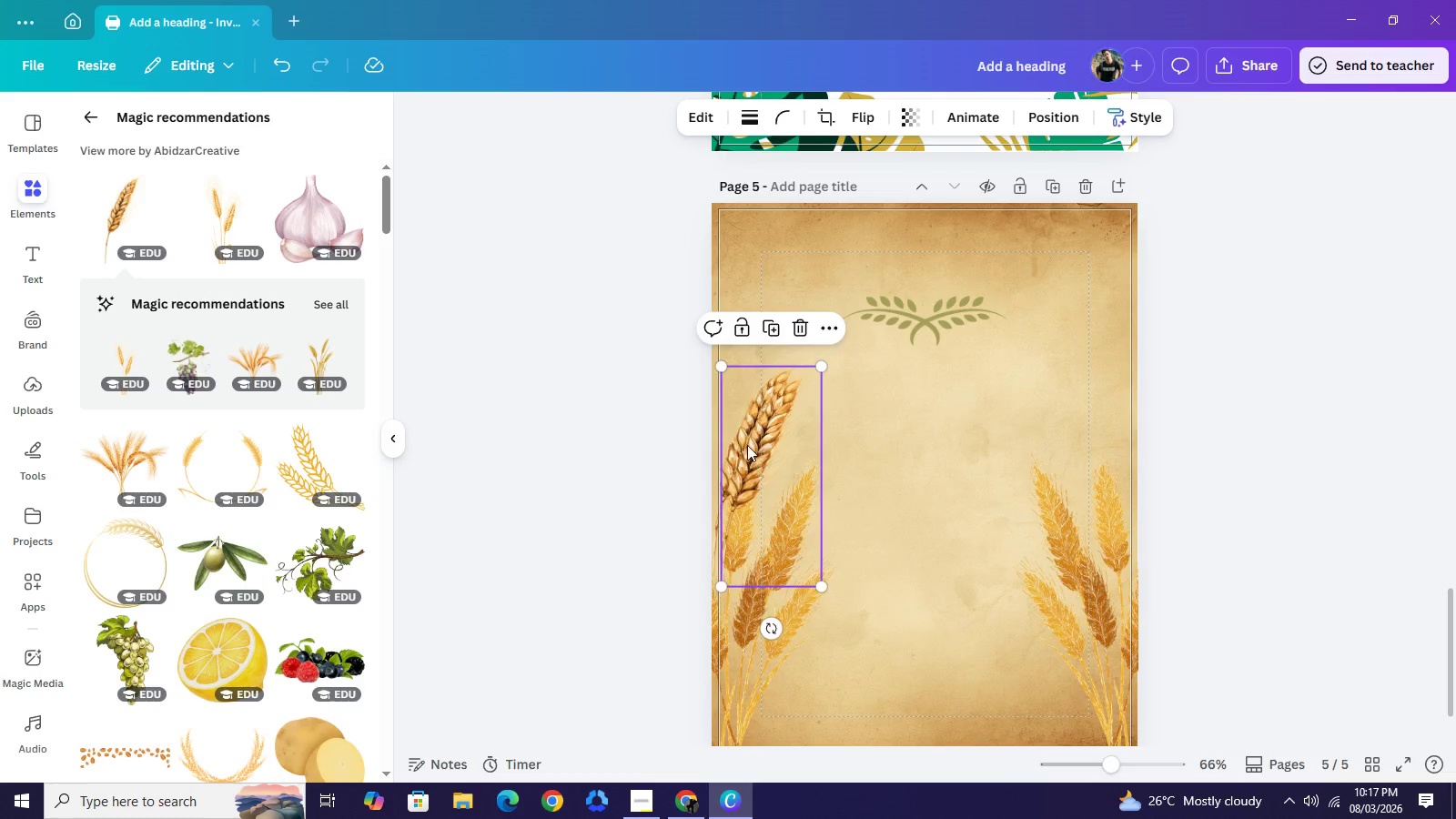 
left_click_drag(start_coordinate=[771, 505], to_coordinate=[800, 503])
 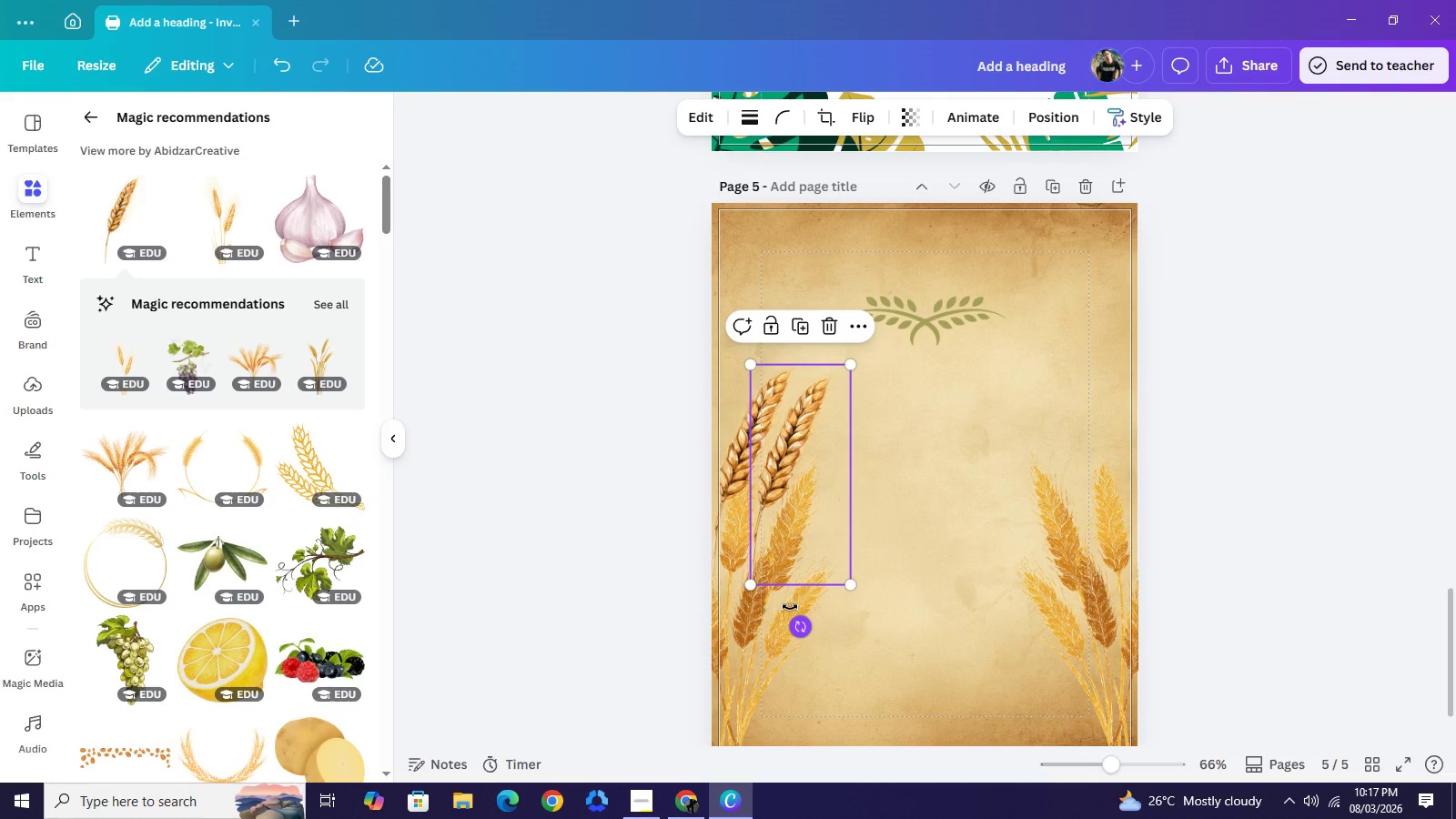 
left_click_drag(start_coordinate=[807, 621], to_coordinate=[769, 575])
 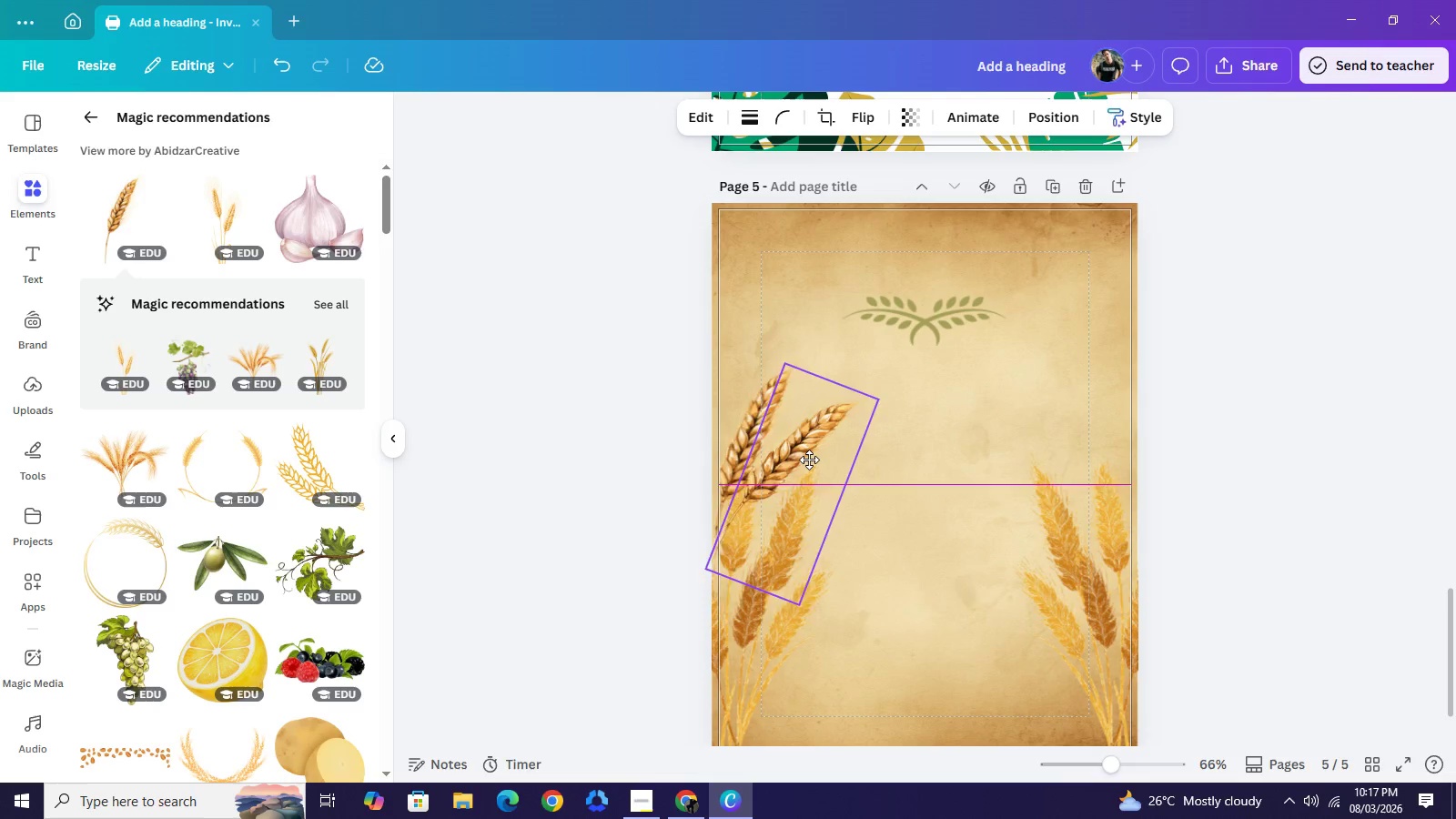 
left_click_drag(start_coordinate=[835, 440], to_coordinate=[783, 471])
 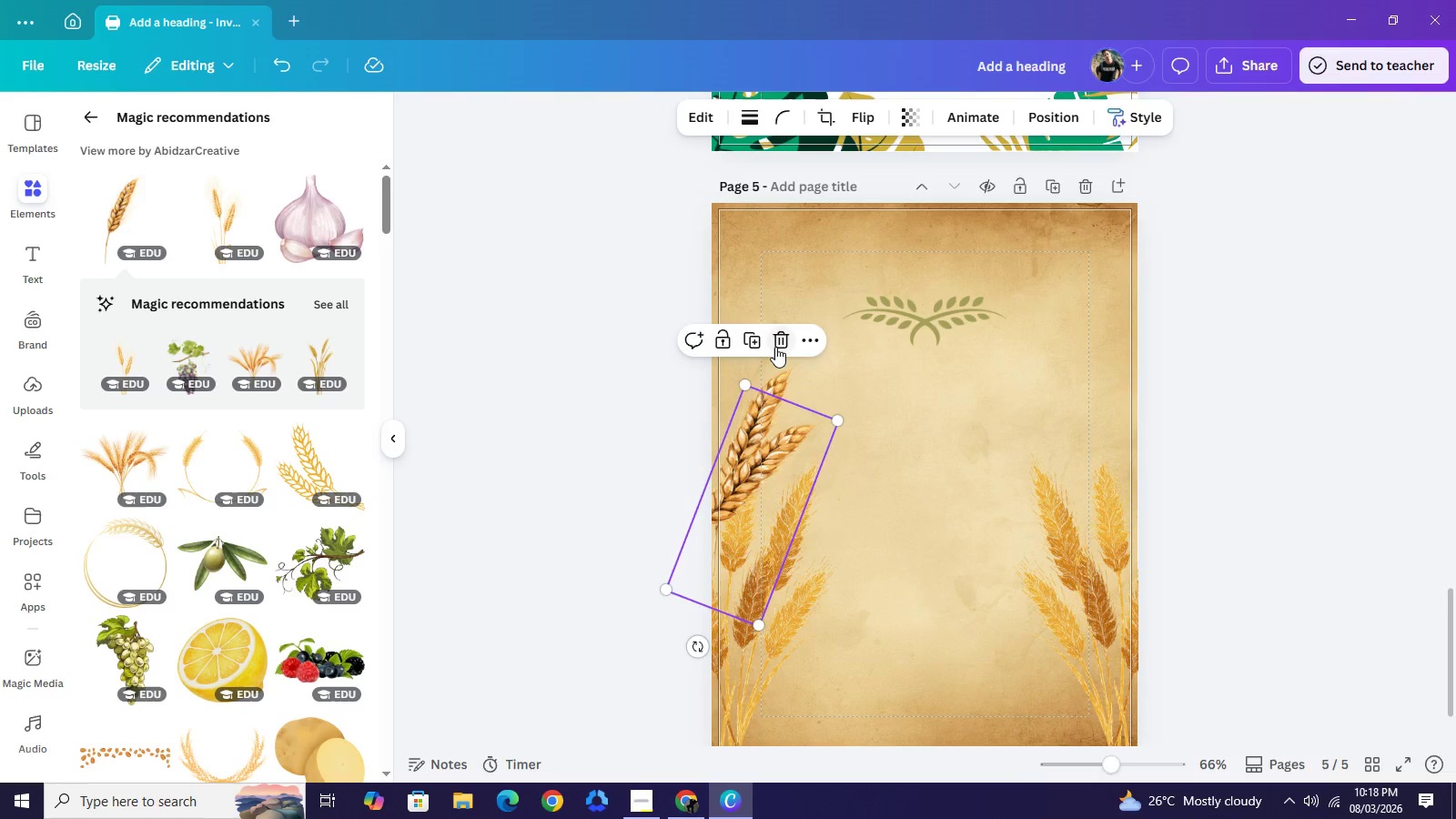 
left_click([775, 347])
 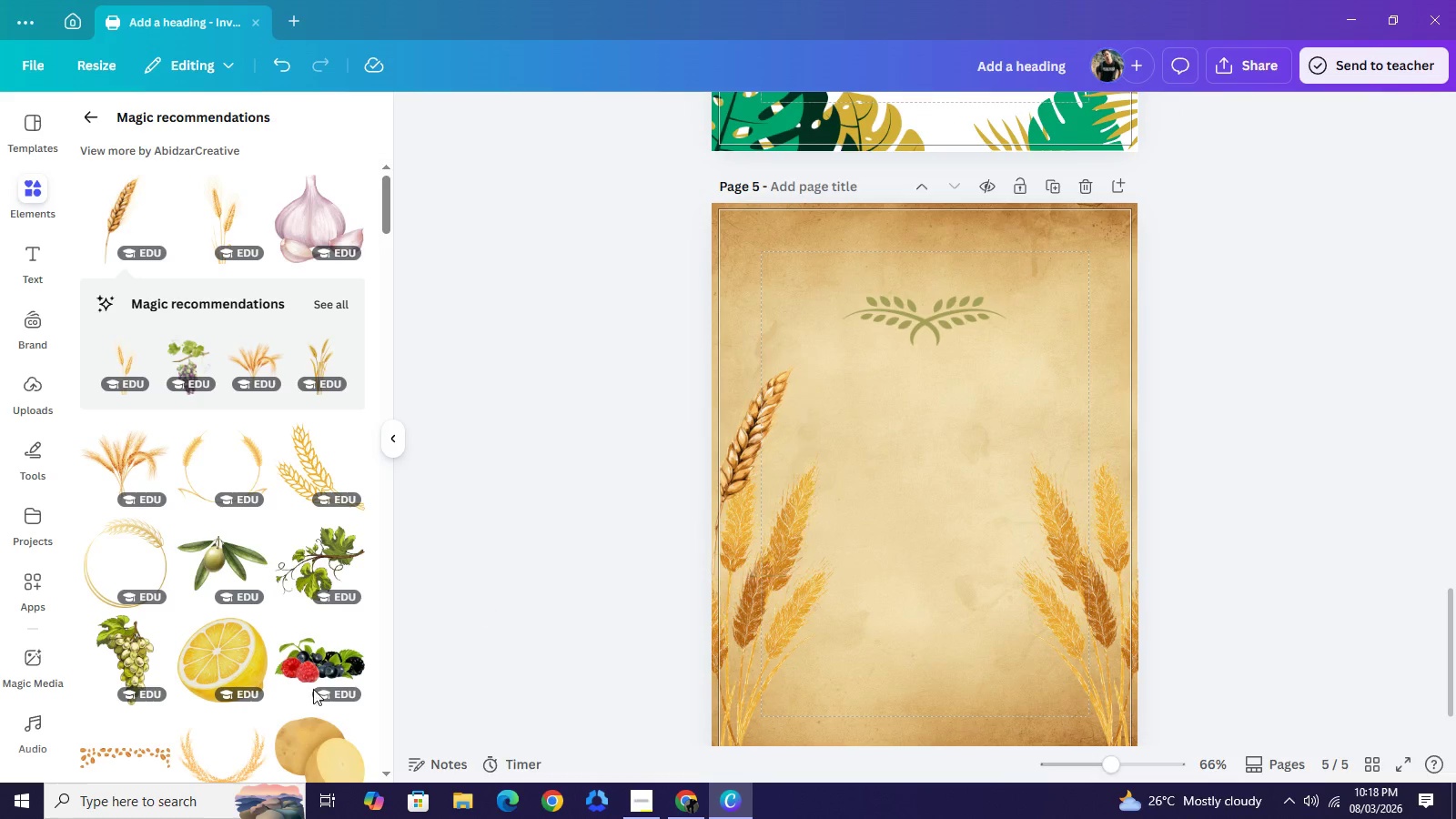 
scroll: coordinate [230, 680], scroll_direction: down, amount: 1.0
 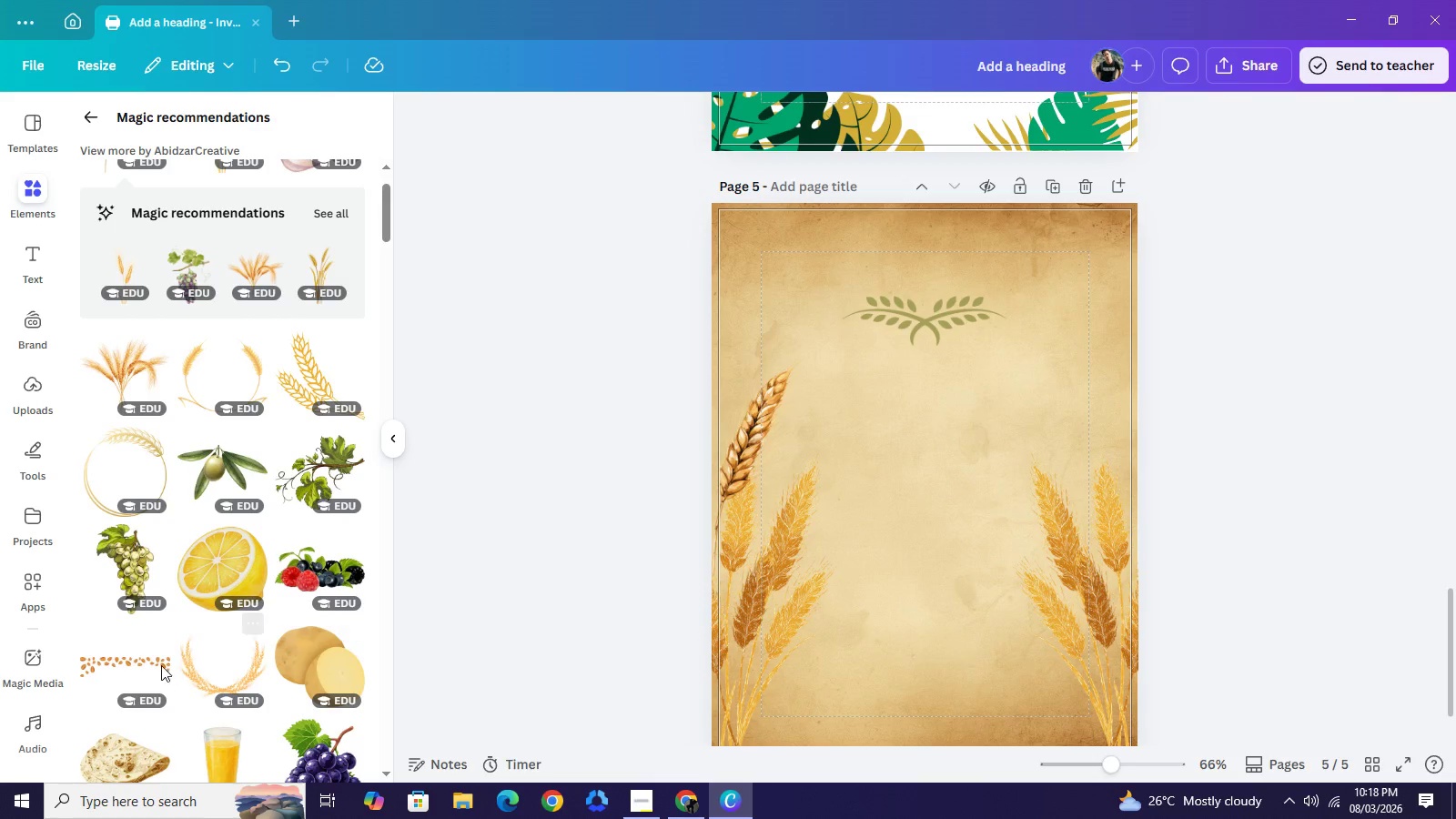 
left_click([155, 665])
 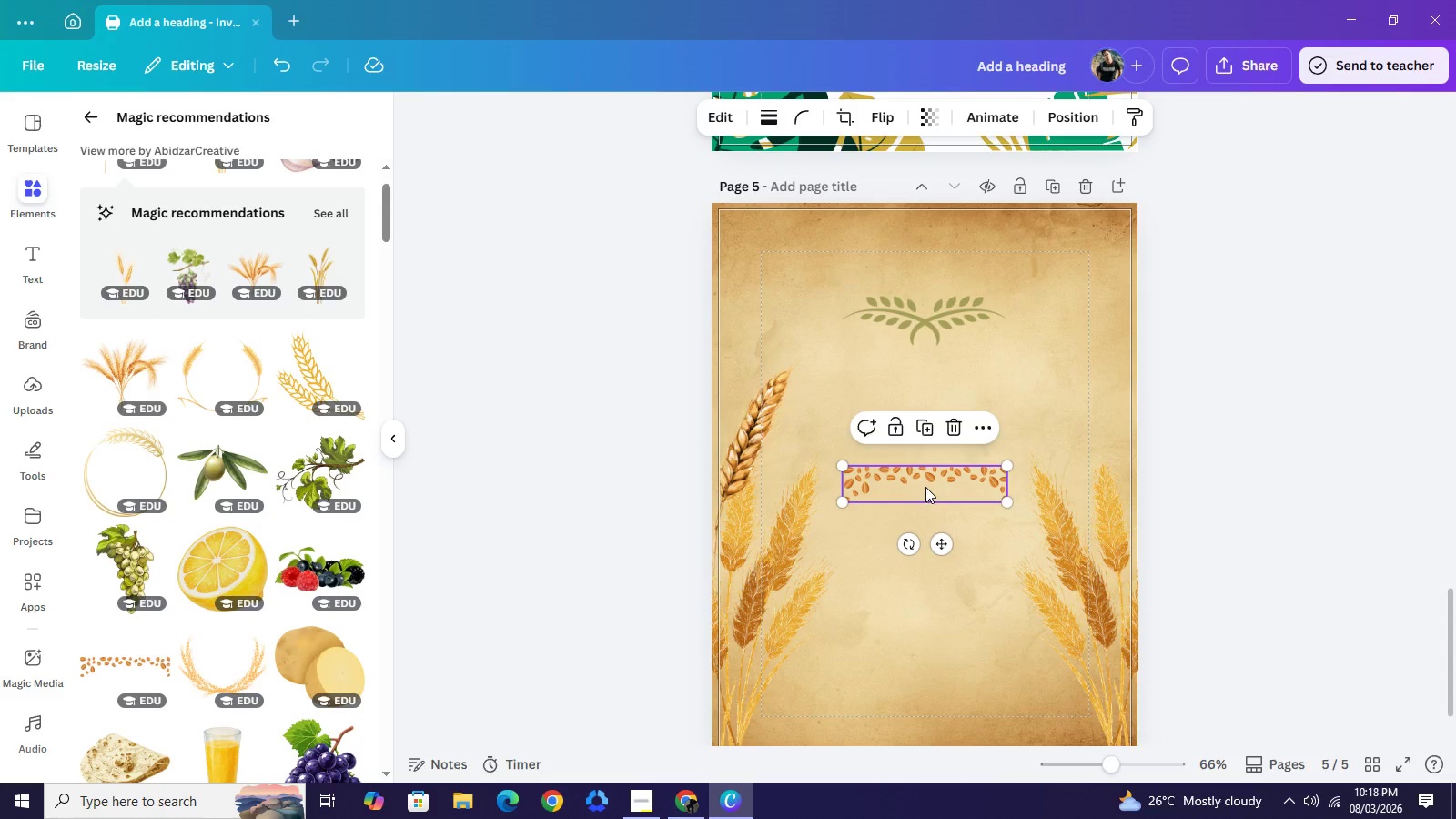 
left_click_drag(start_coordinate=[925, 485], to_coordinate=[825, 308])
 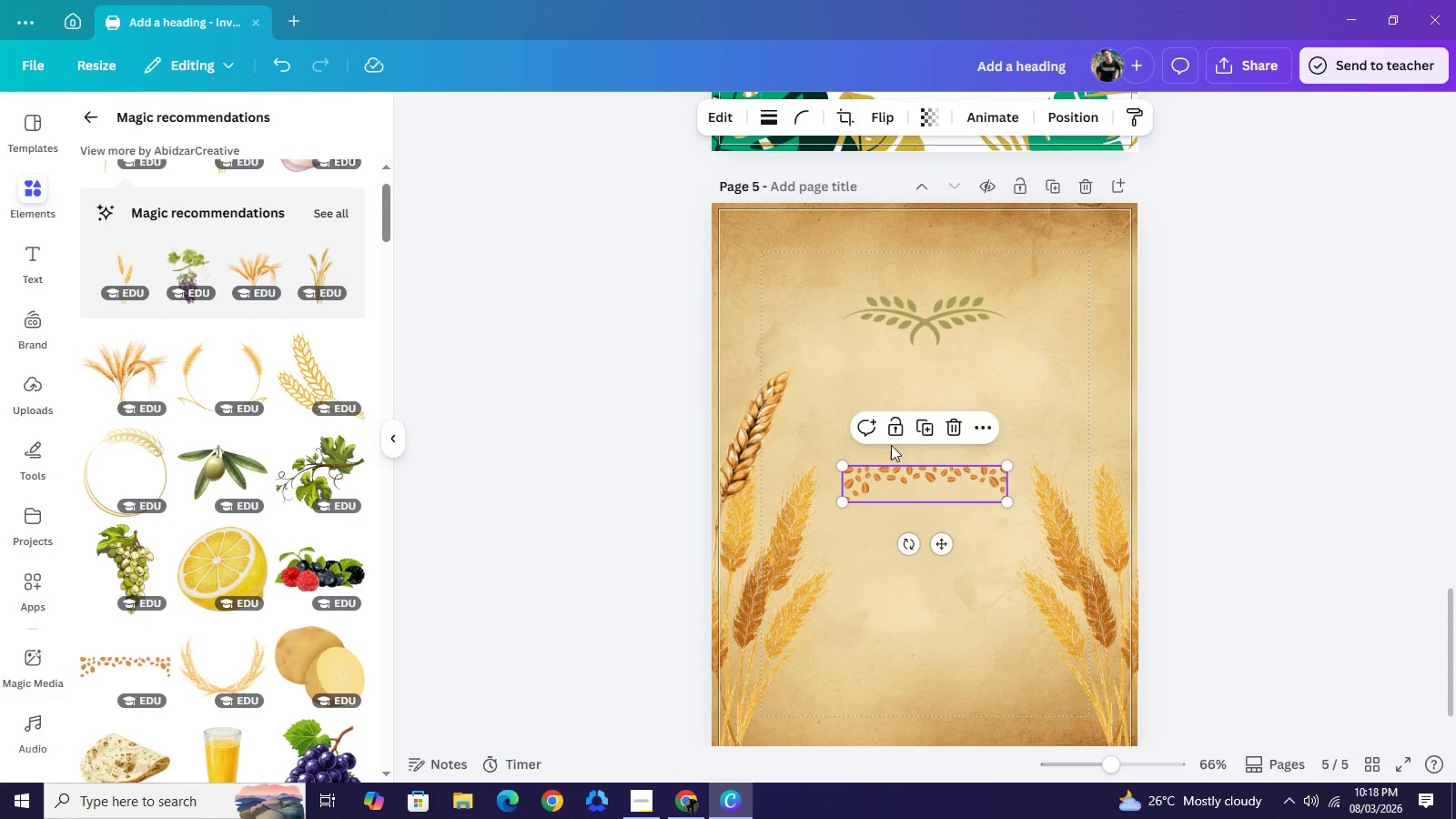 
left_click_drag(start_coordinate=[925, 483], to_coordinate=[786, 285])
 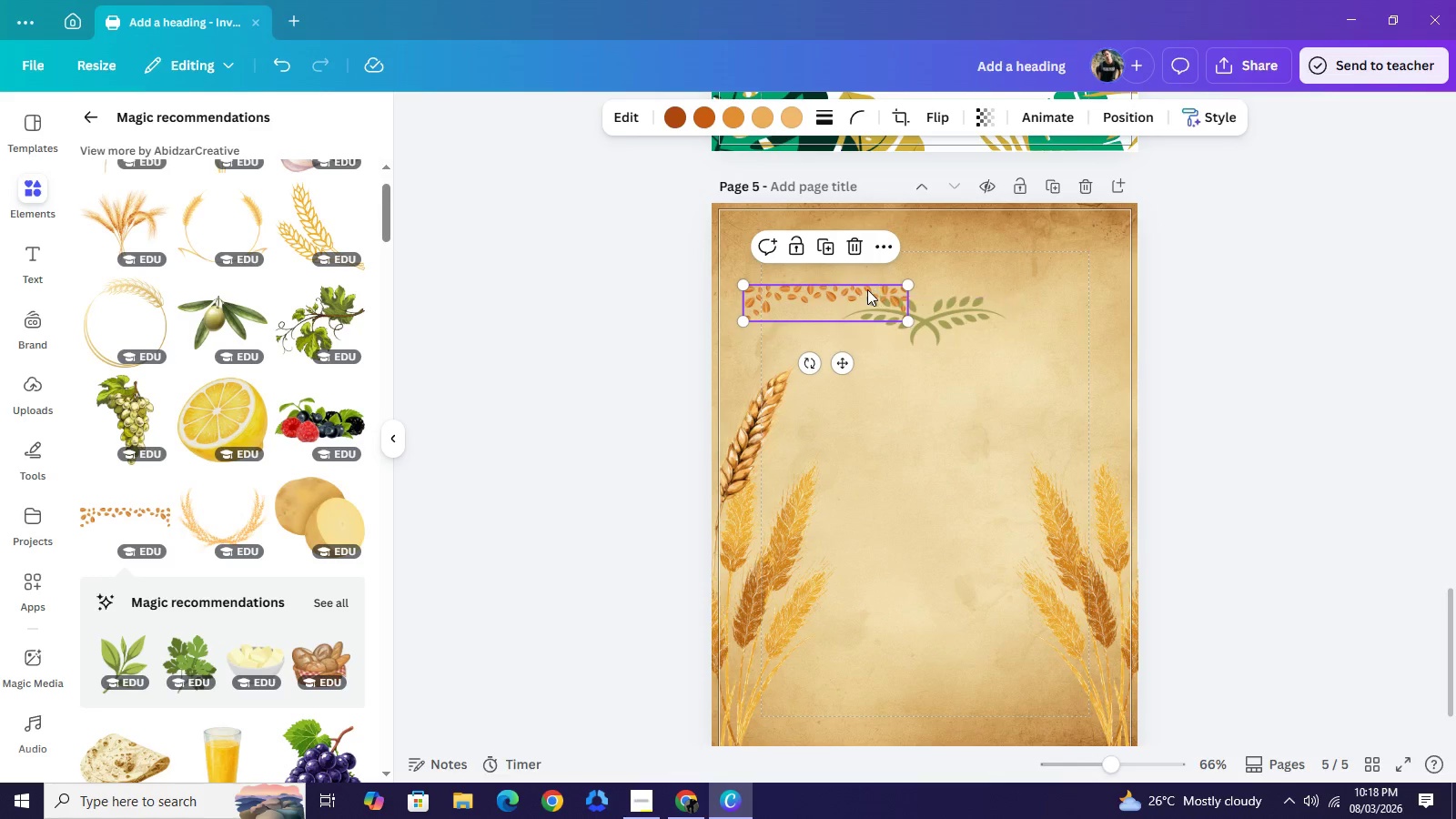 
left_click_drag(start_coordinate=[818, 293], to_coordinate=[784, 213])
 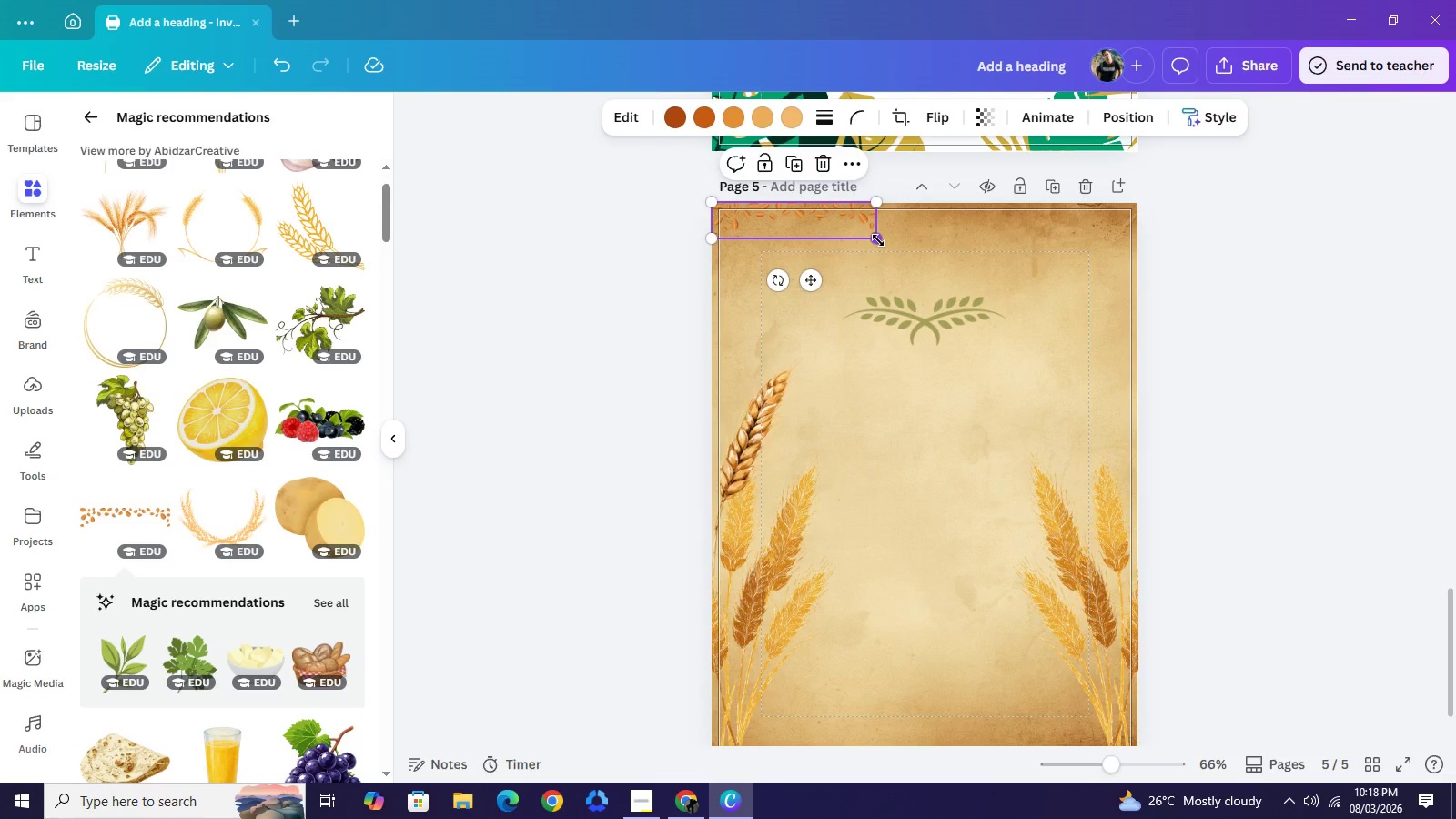 
left_click_drag(start_coordinate=[878, 240], to_coordinate=[1126, 371])
 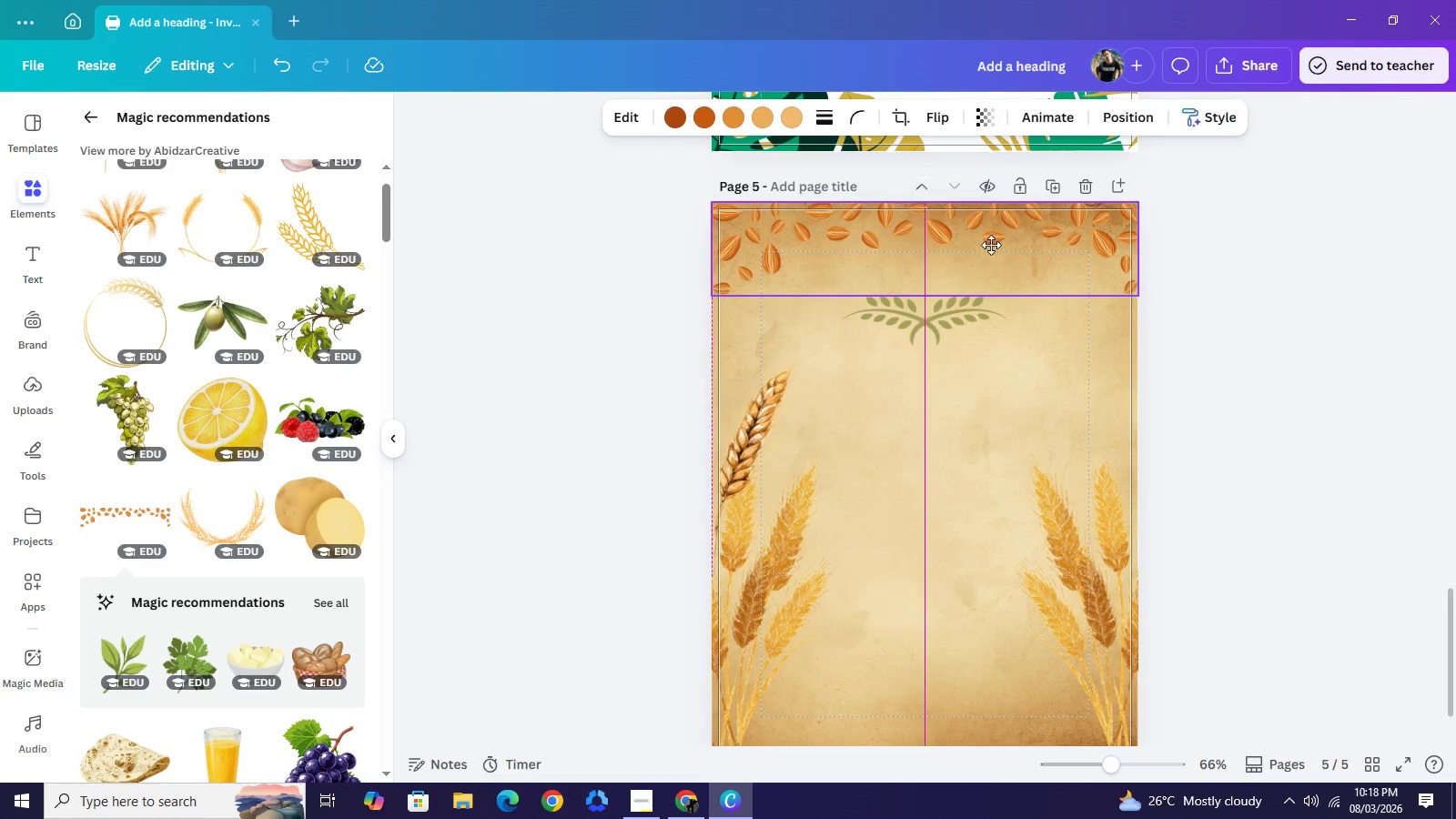 
left_click_drag(start_coordinate=[997, 268], to_coordinate=[996, 258])
 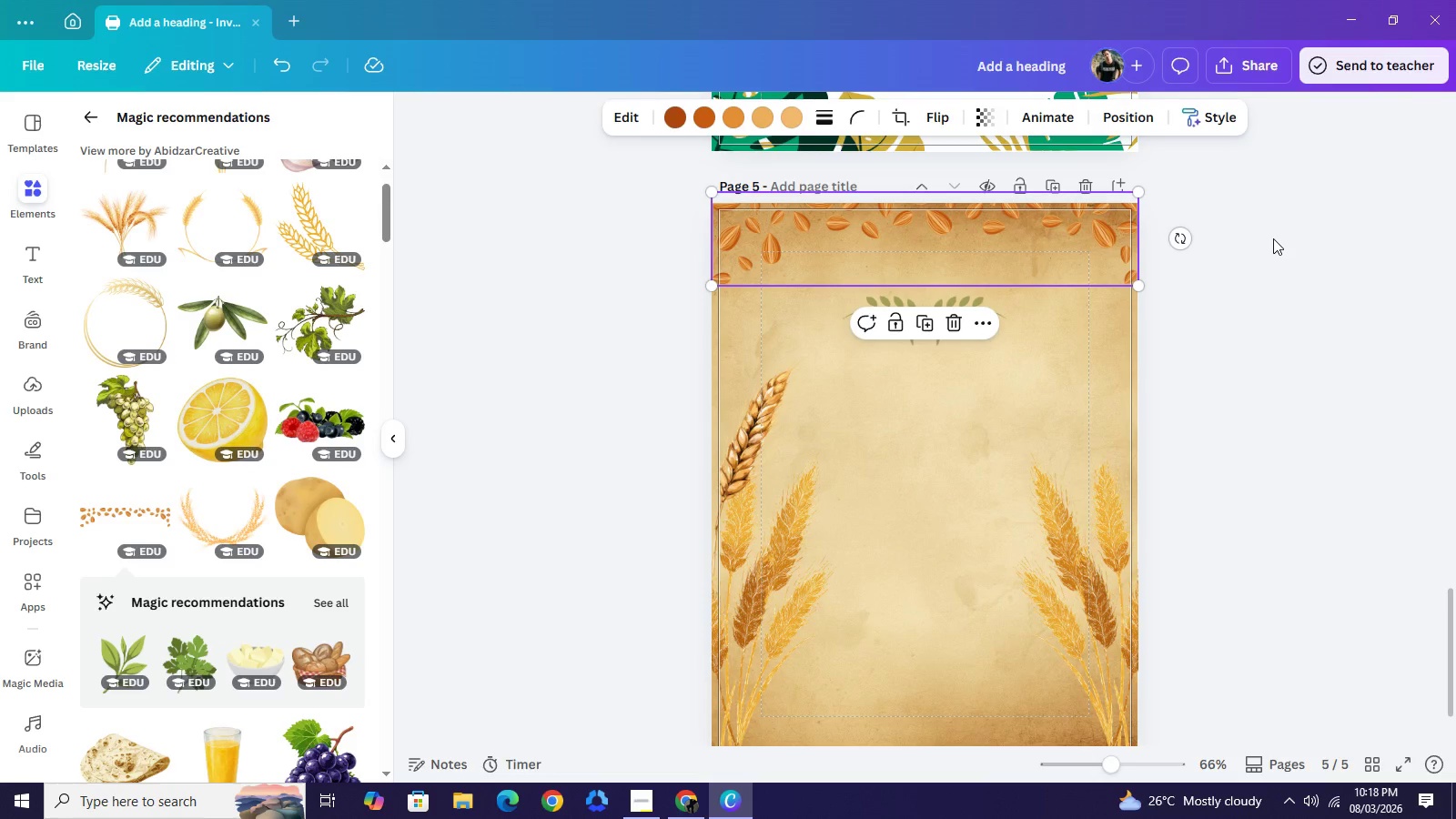 
left_click([1273, 238])
 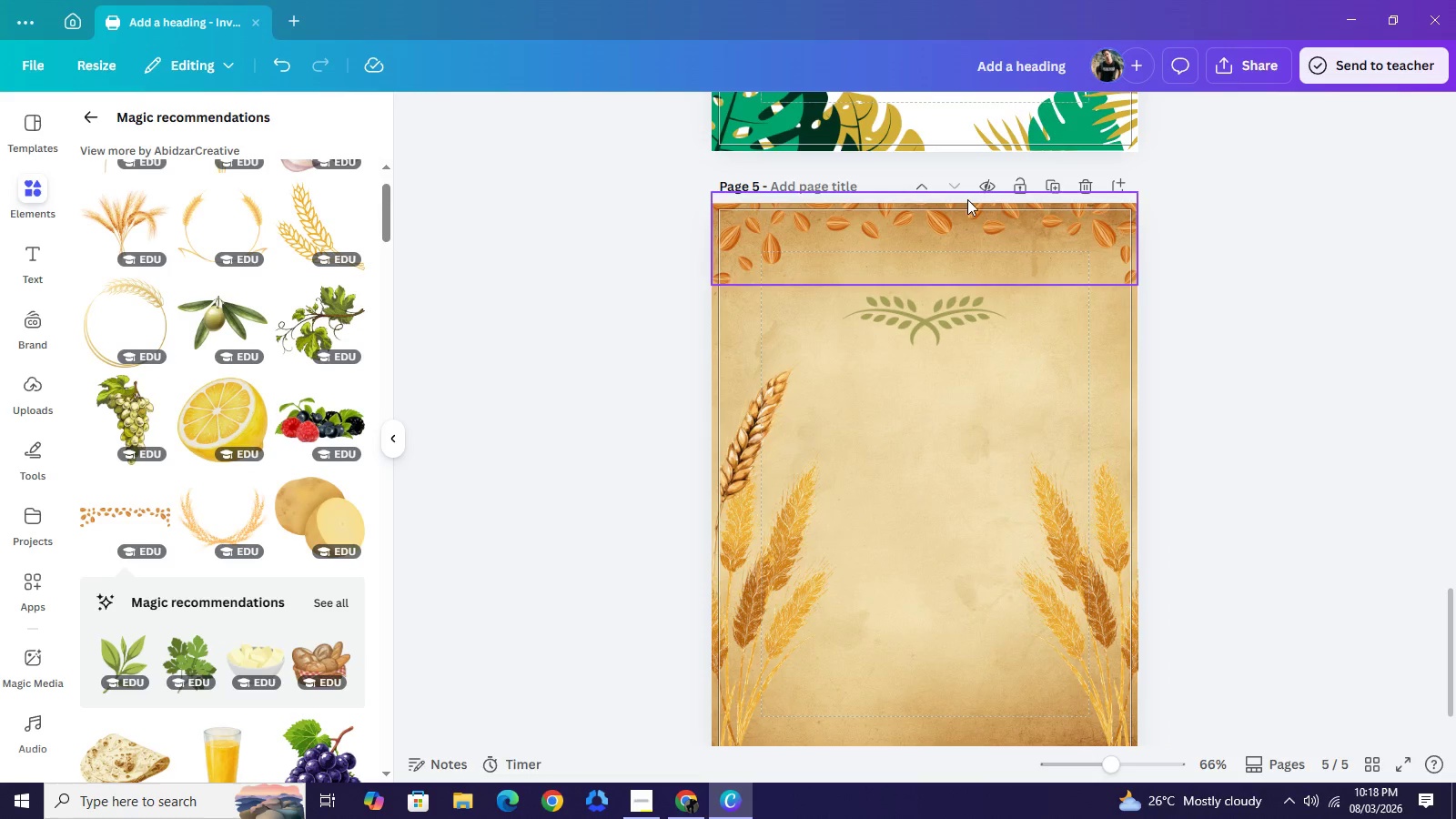 
left_click([980, 211])
 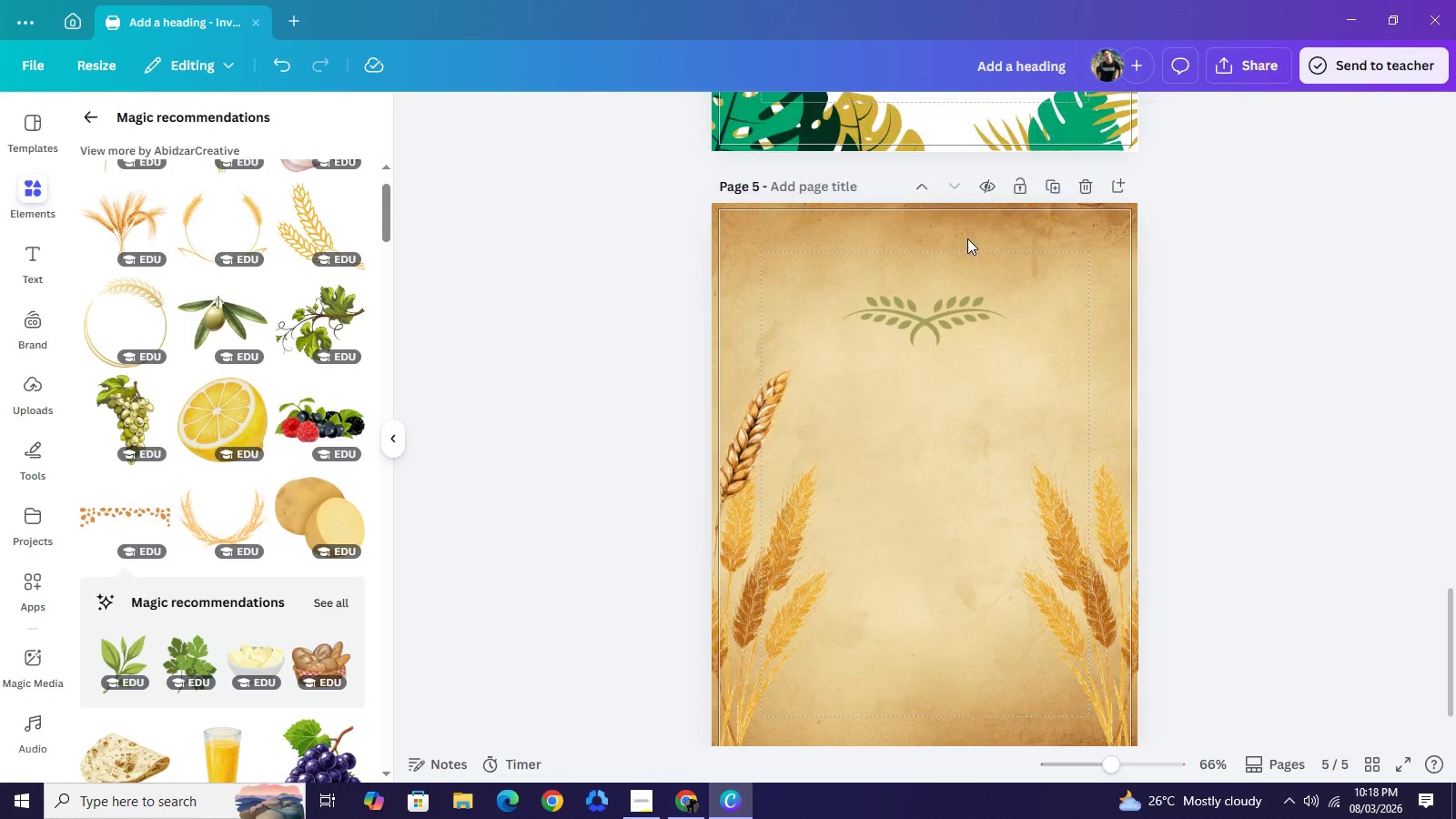 
key(Backspace)
 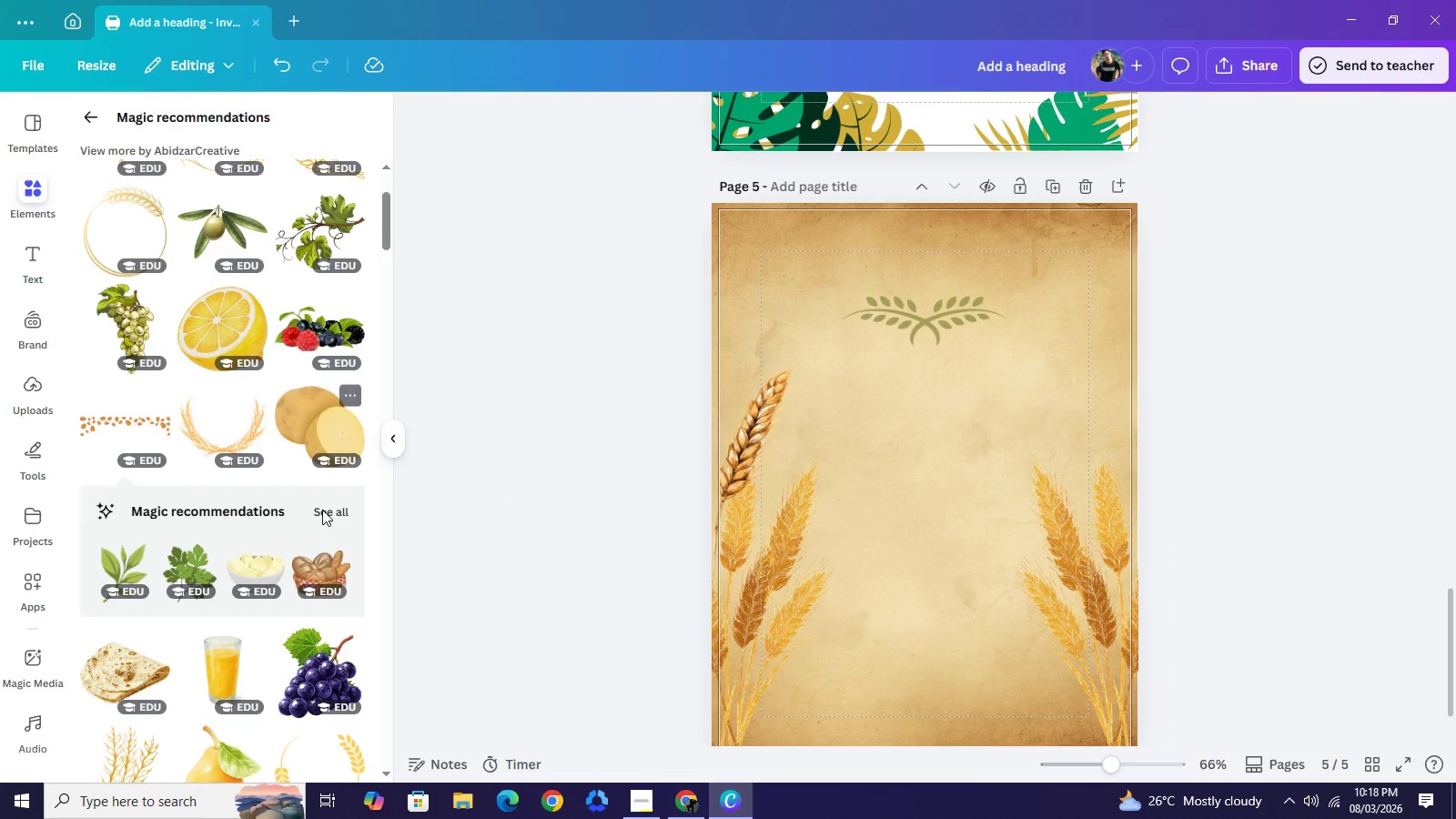 
scroll: coordinate [318, 512], scroll_direction: down, amount: 5.0
 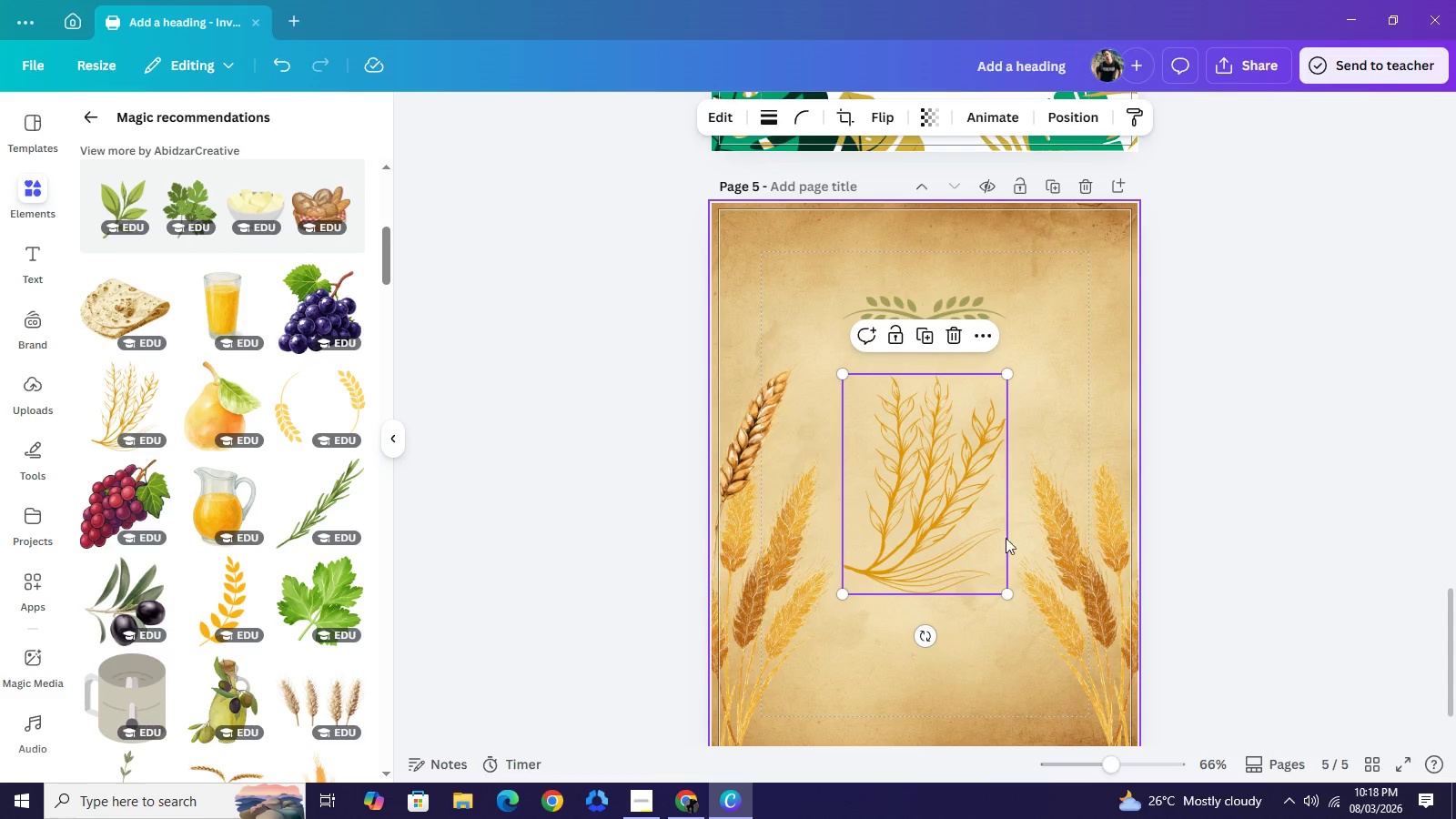 
left_click_drag(start_coordinate=[925, 642], to_coordinate=[1030, 563])
 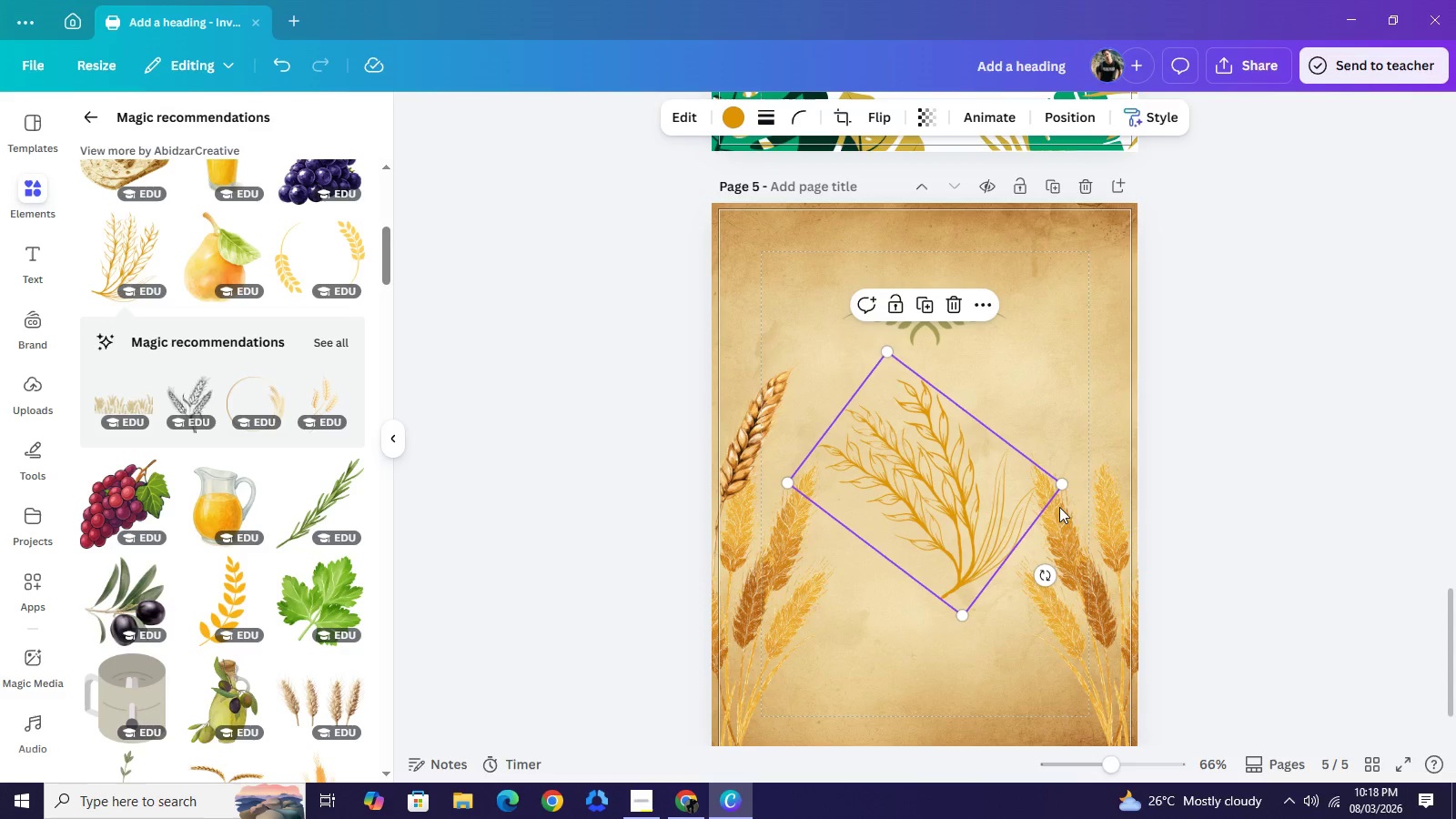 
left_click_drag(start_coordinate=[961, 533], to_coordinate=[1092, 524])
 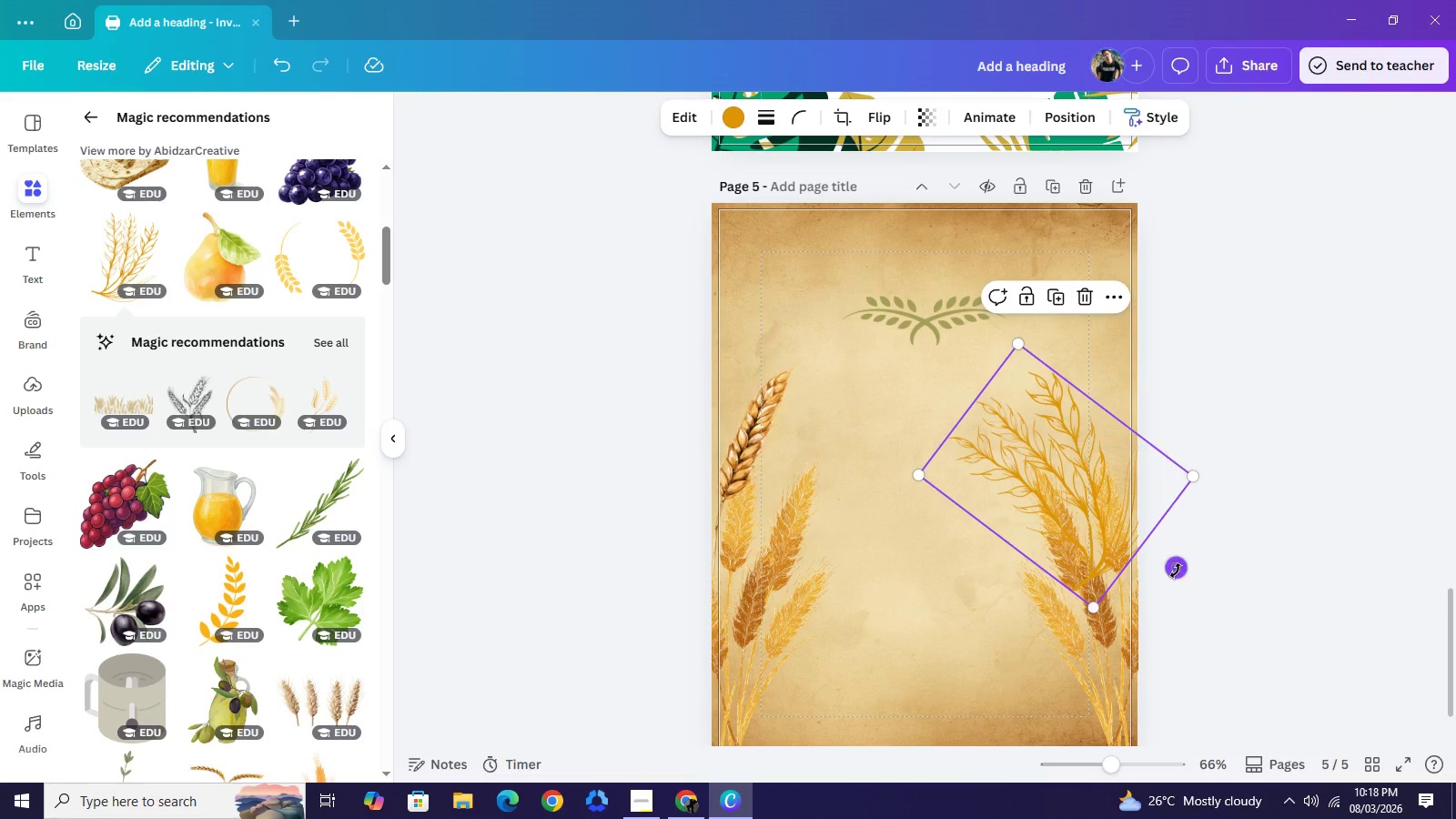 
left_click_drag(start_coordinate=[1176, 571], to_coordinate=[1138, 605])
 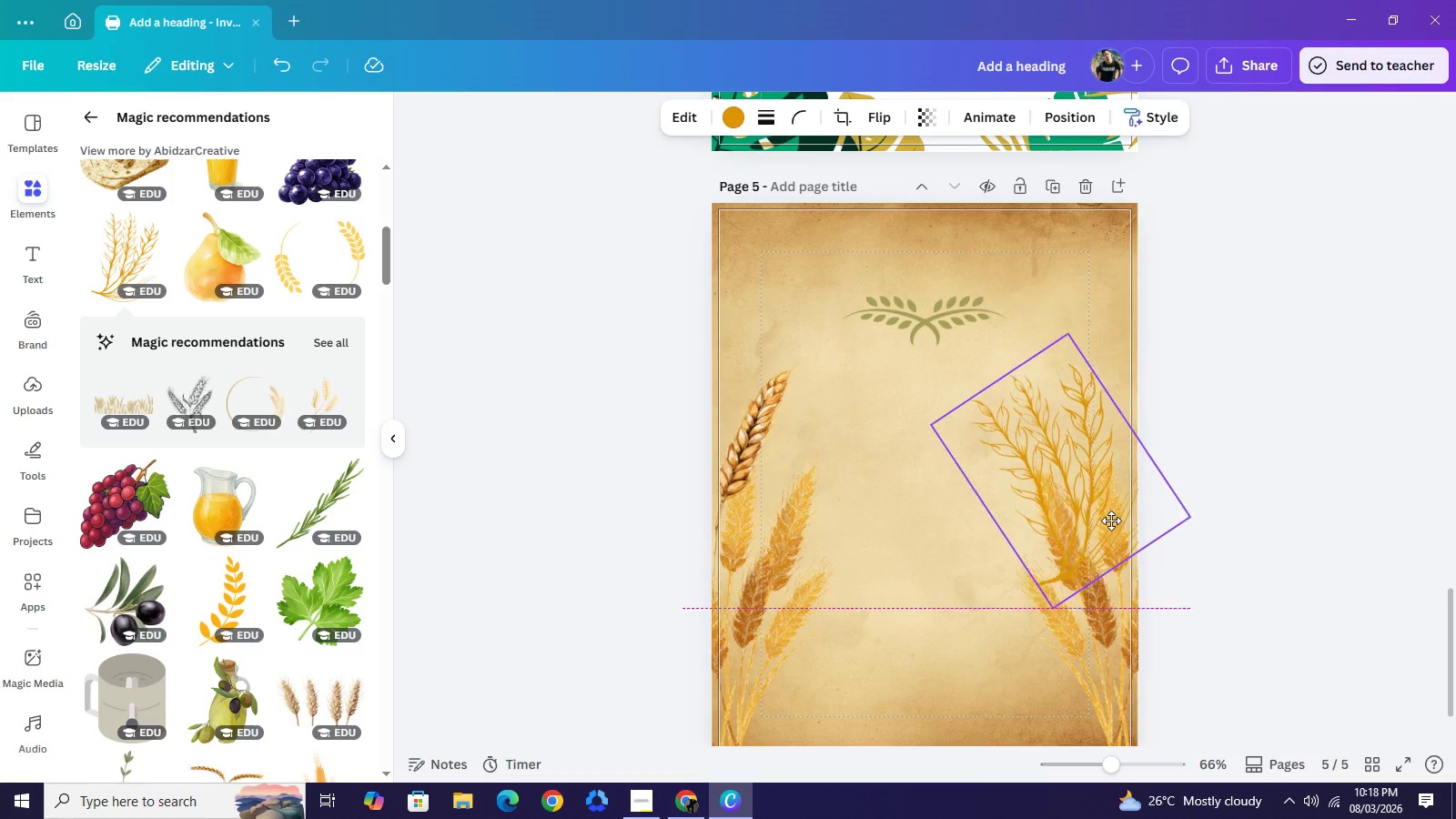 
left_click_drag(start_coordinate=[1074, 518], to_coordinate=[1118, 477])
 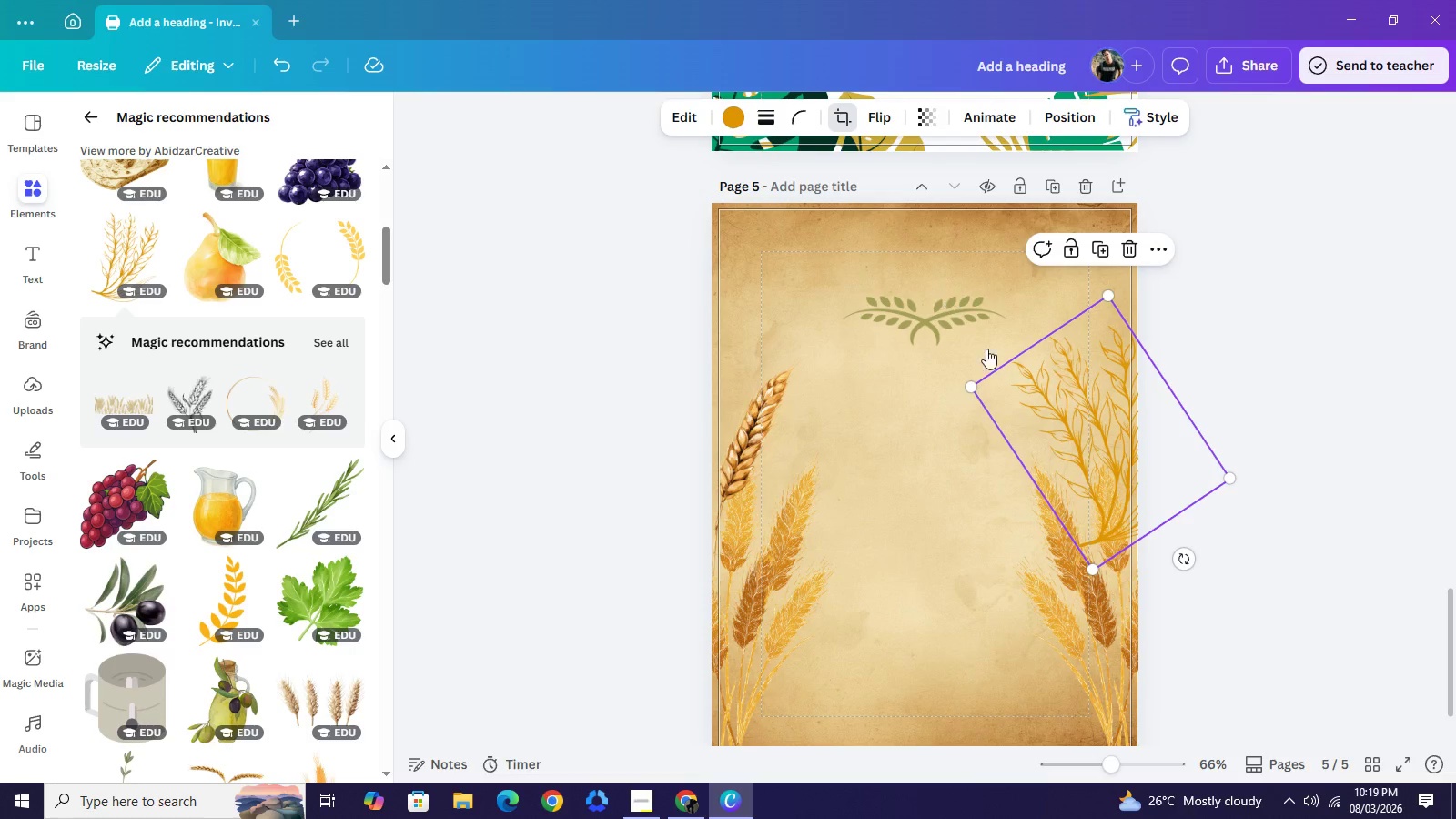 
mouse_move([1186, 536])
 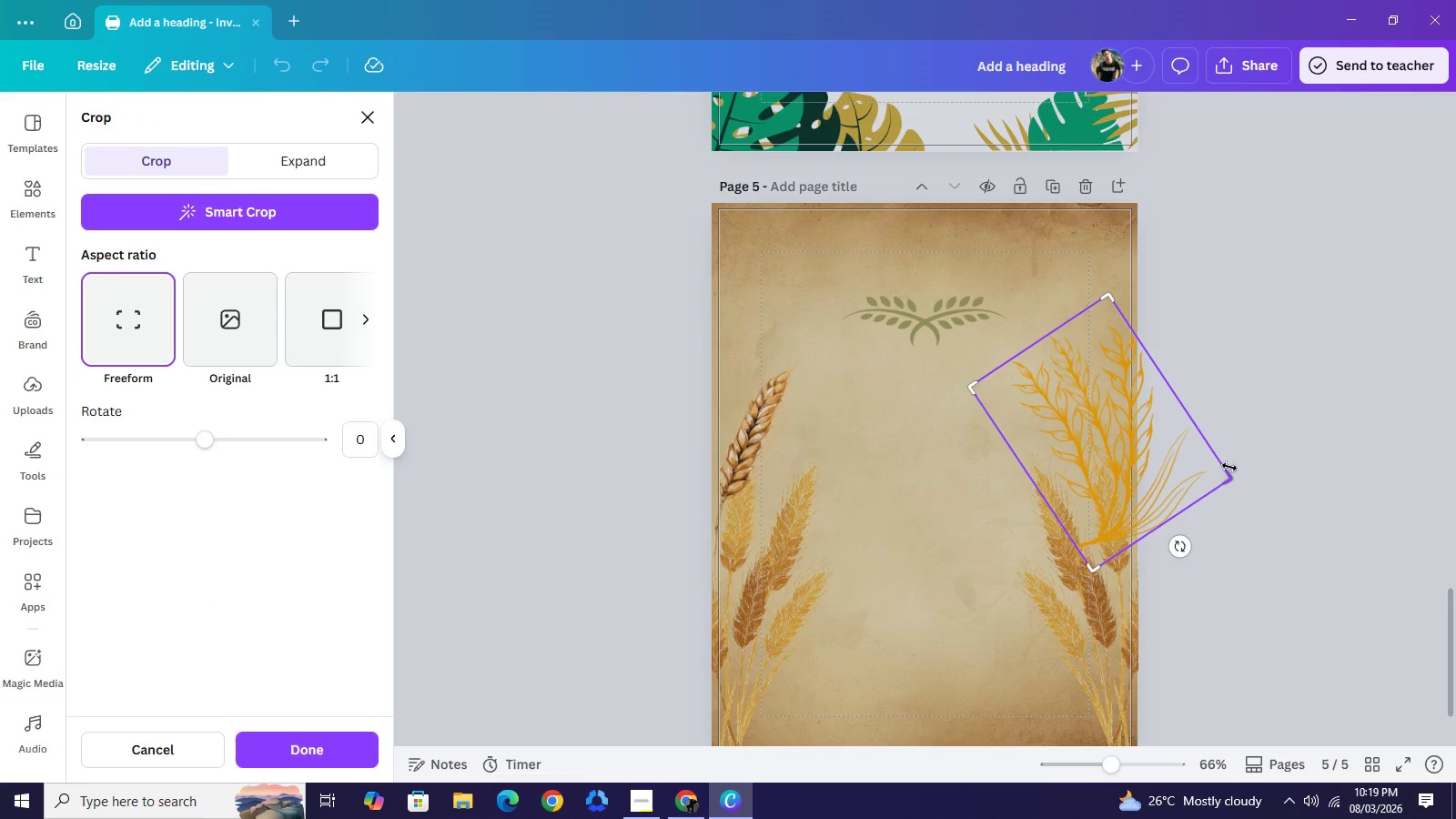 
left_click_drag(start_coordinate=[1233, 473], to_coordinate=[1215, 449])
 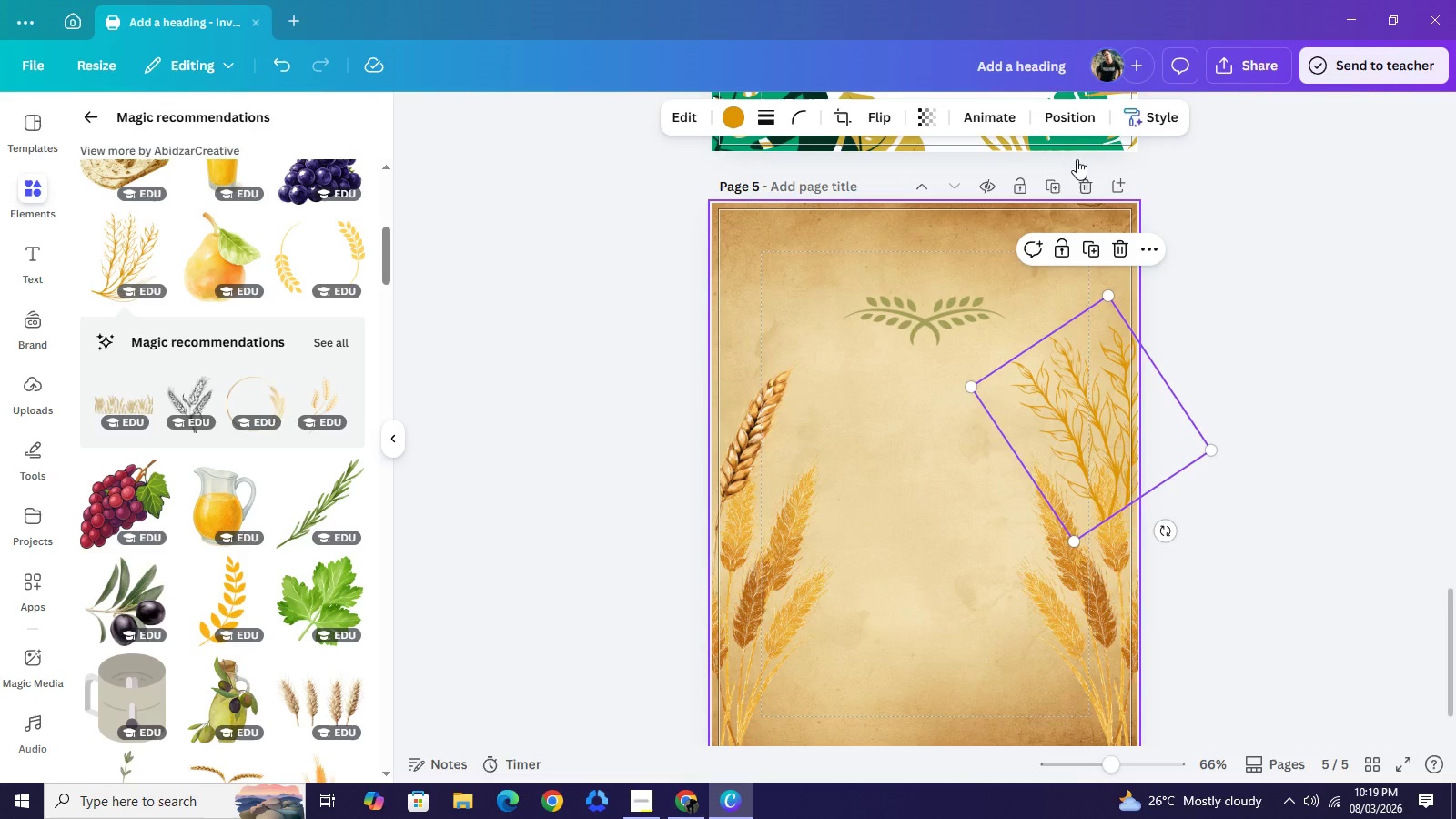 
left_click([1077, 123])
 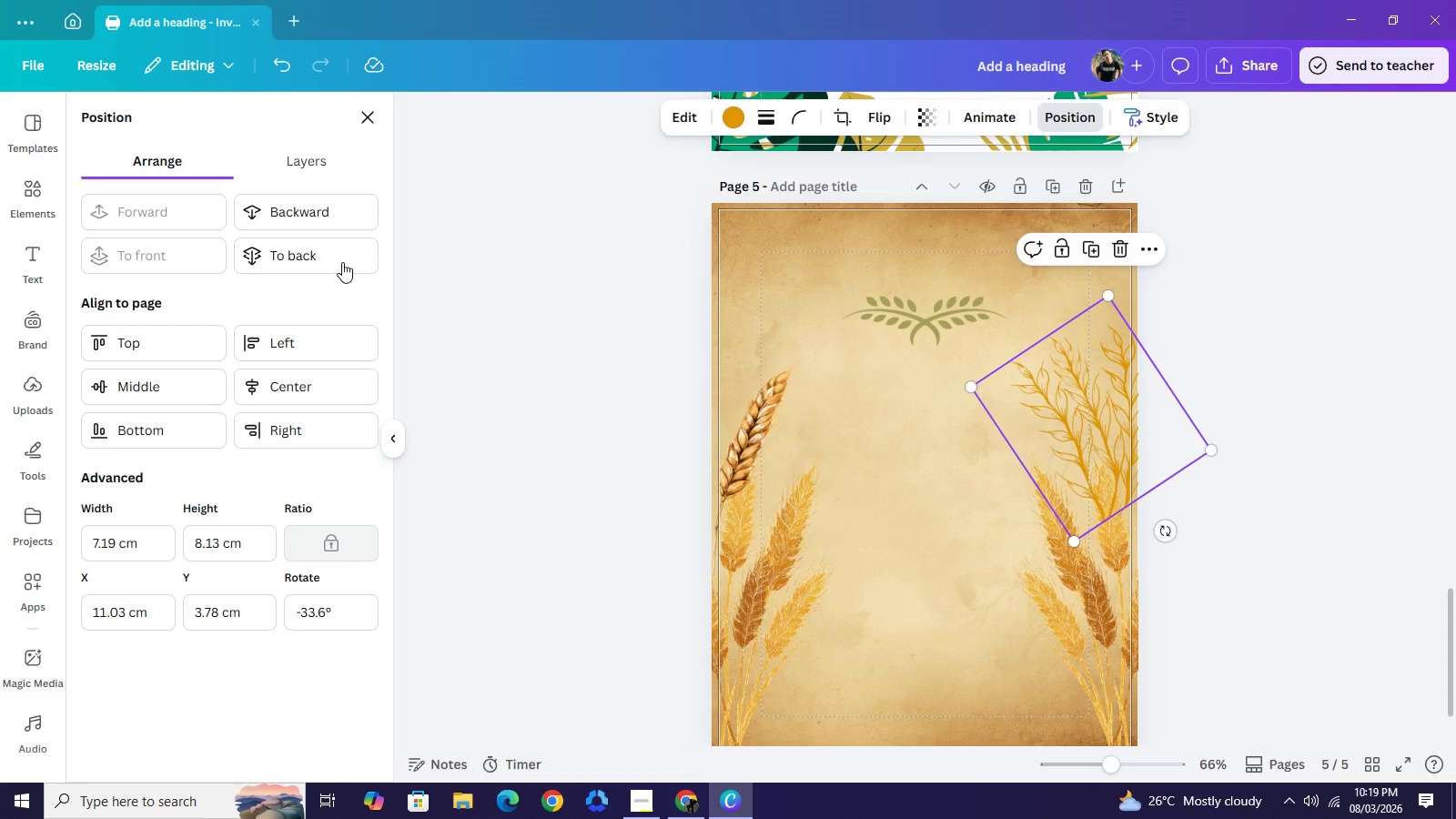 
double_click([342, 262])
 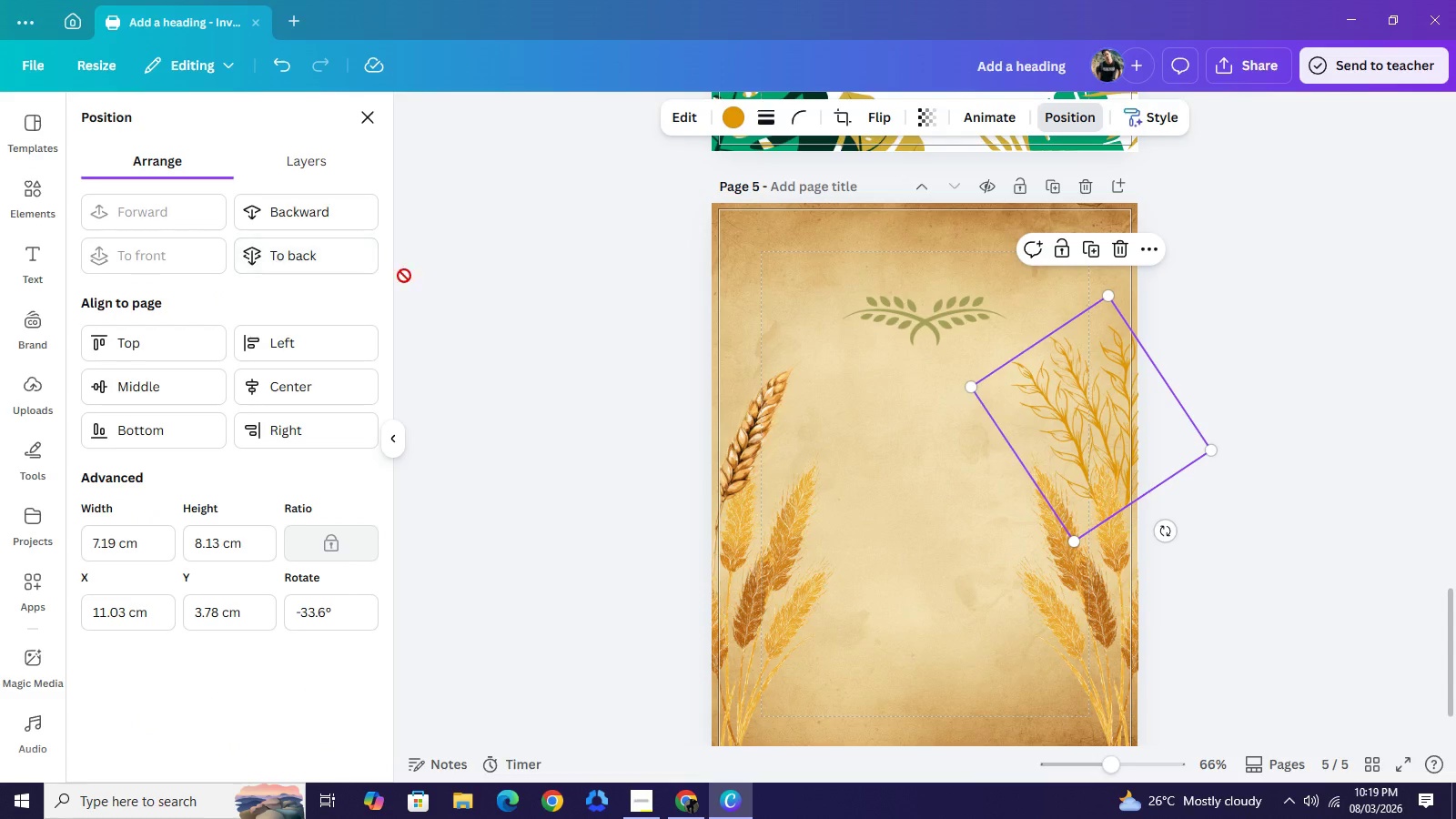 
triple_click([342, 262])
 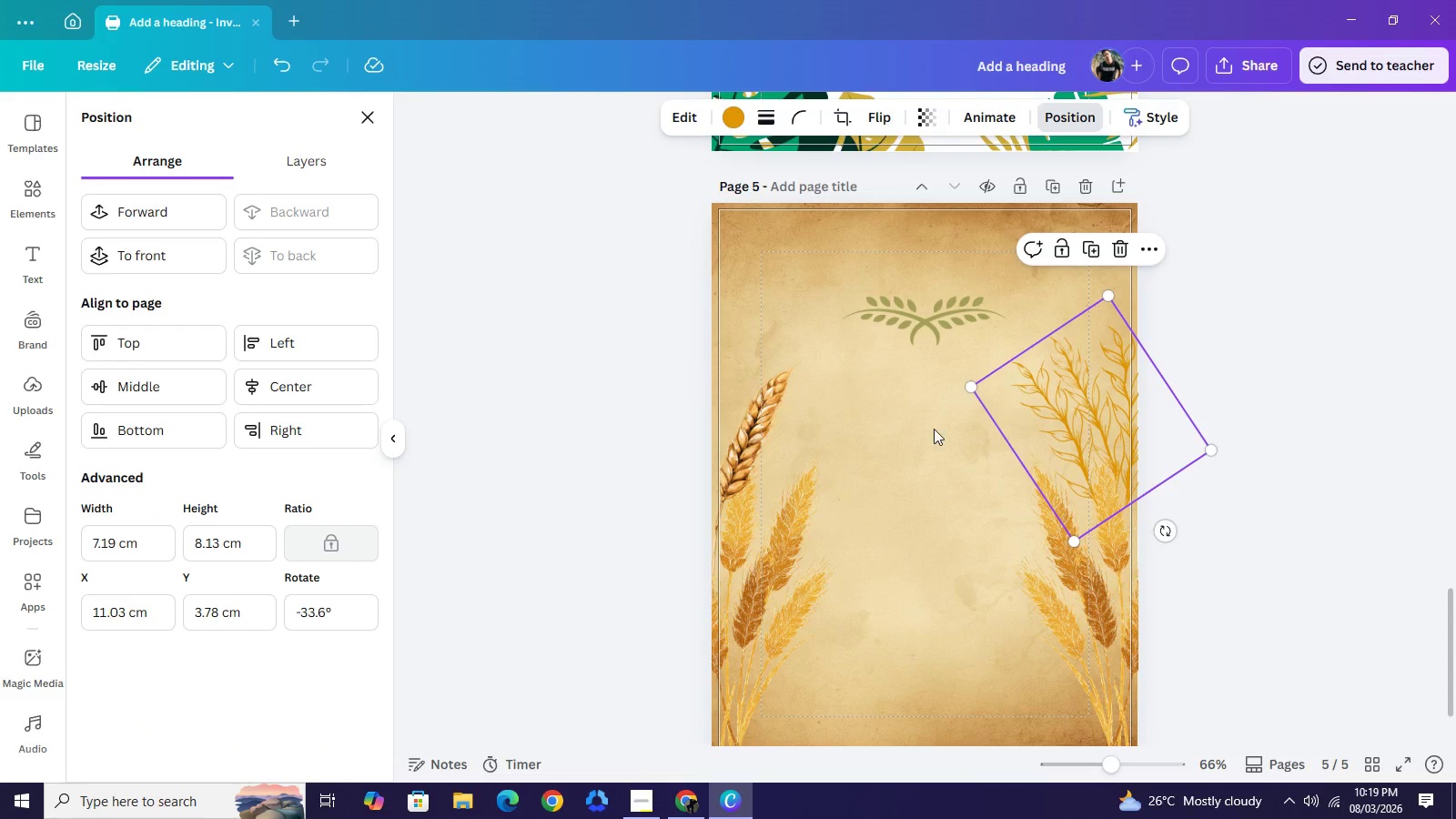 
triple_click([342, 262])
 